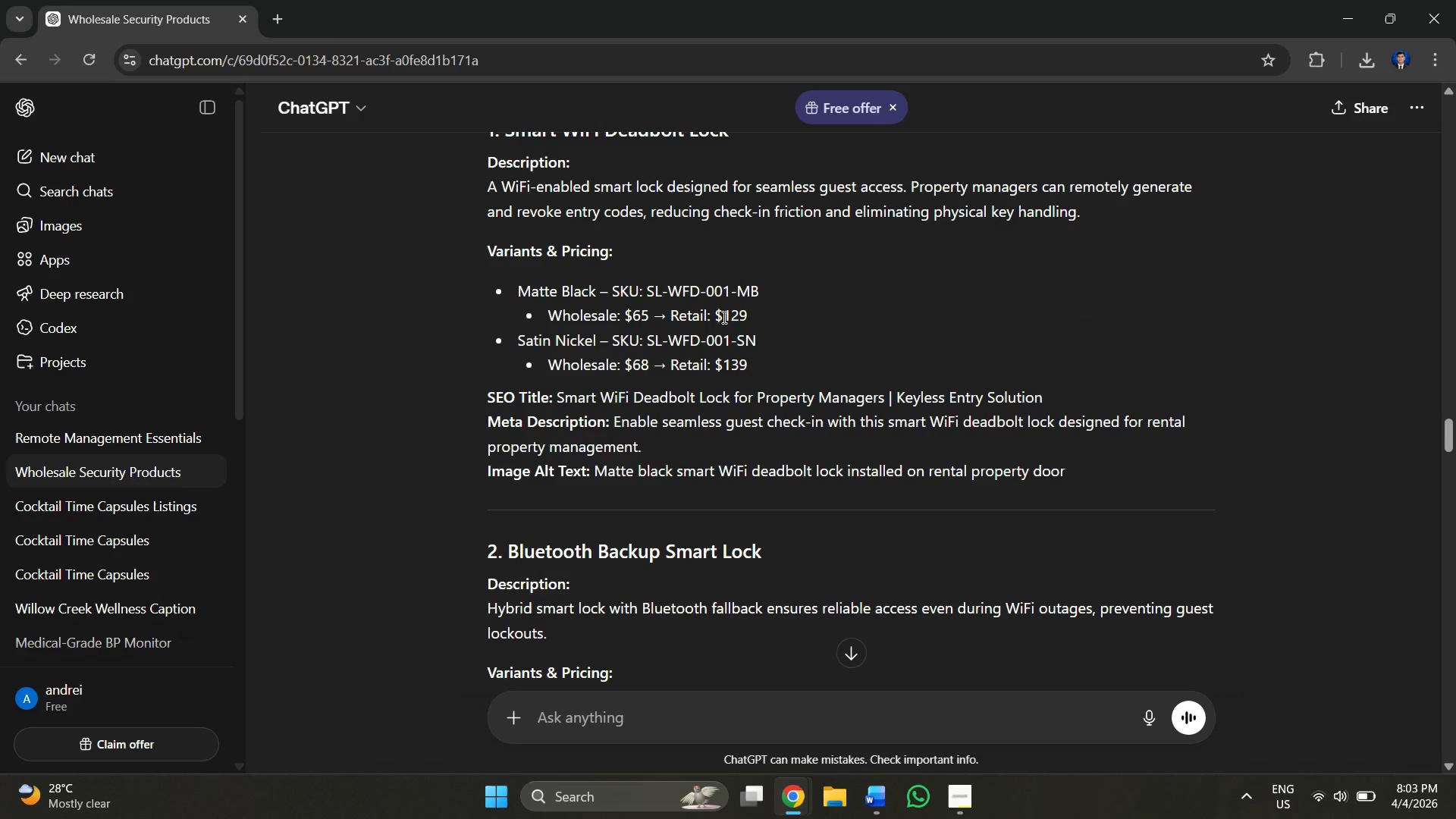 
left_click_drag(start_coordinate=[723, 317], to_coordinate=[730, 316])
 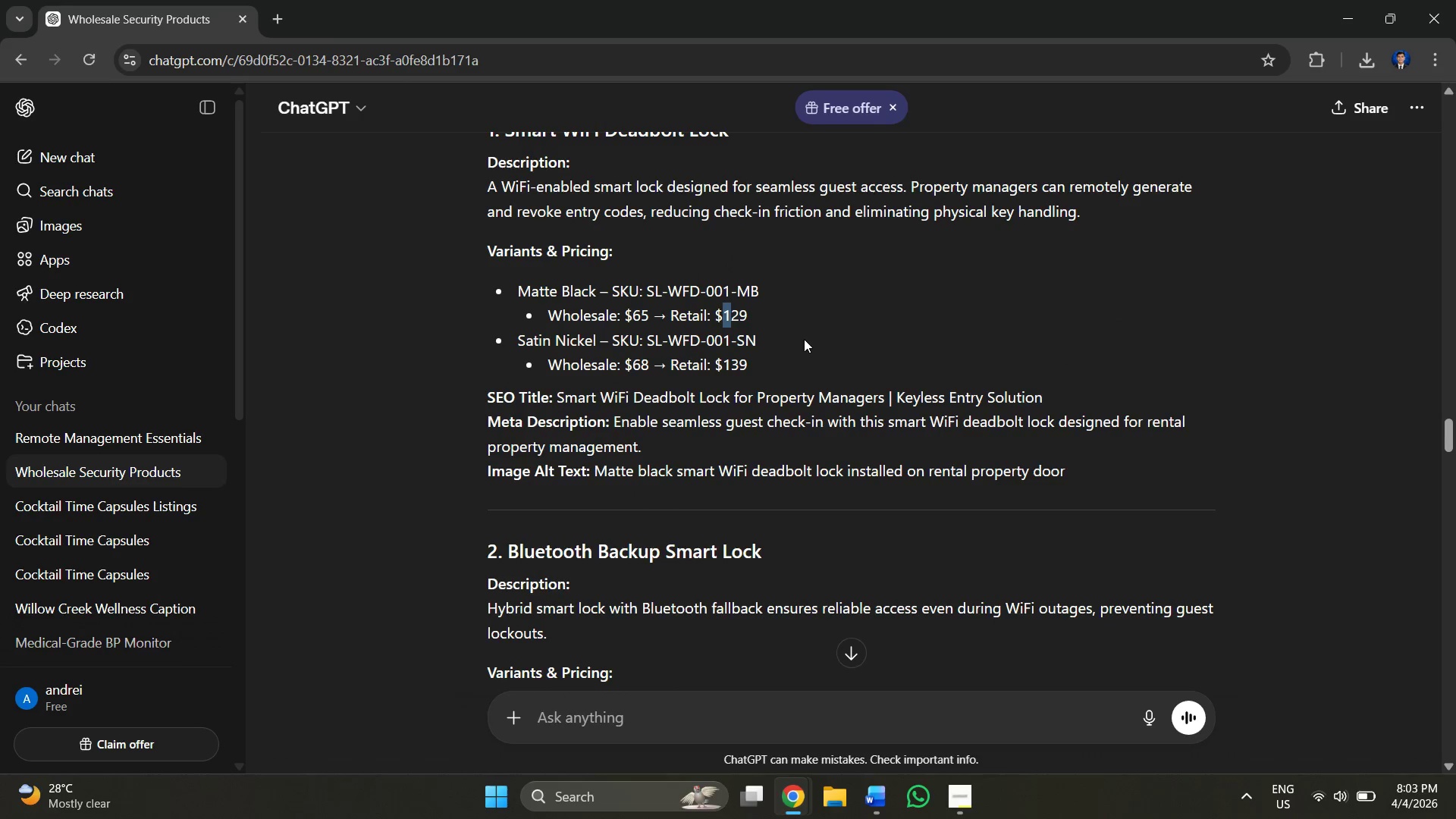 
scroll: coordinate [795, 347], scroll_direction: down, amount: 2.0
 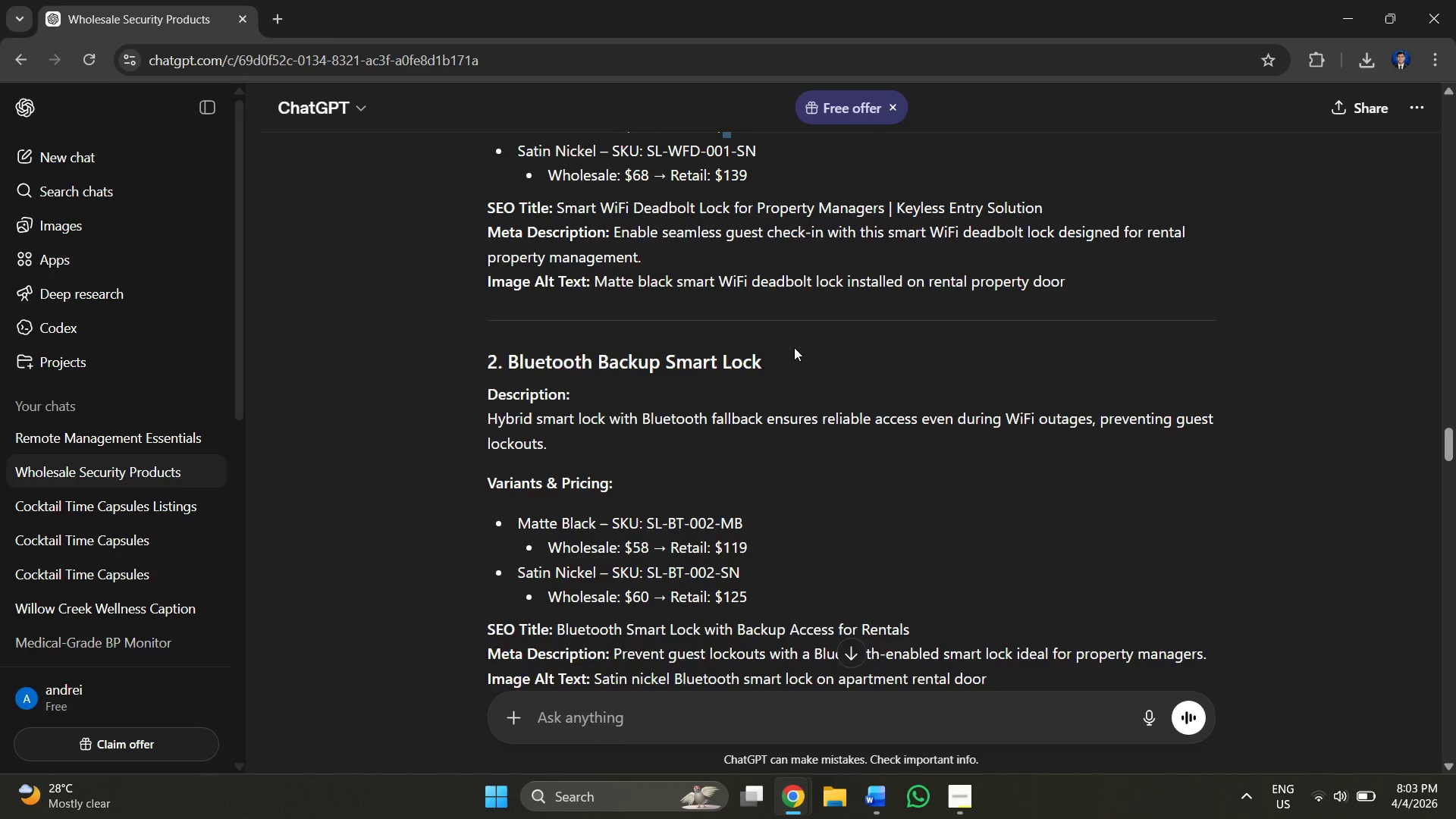 
scroll: coordinate [794, 347], scroll_direction: up, amount: 3.0
 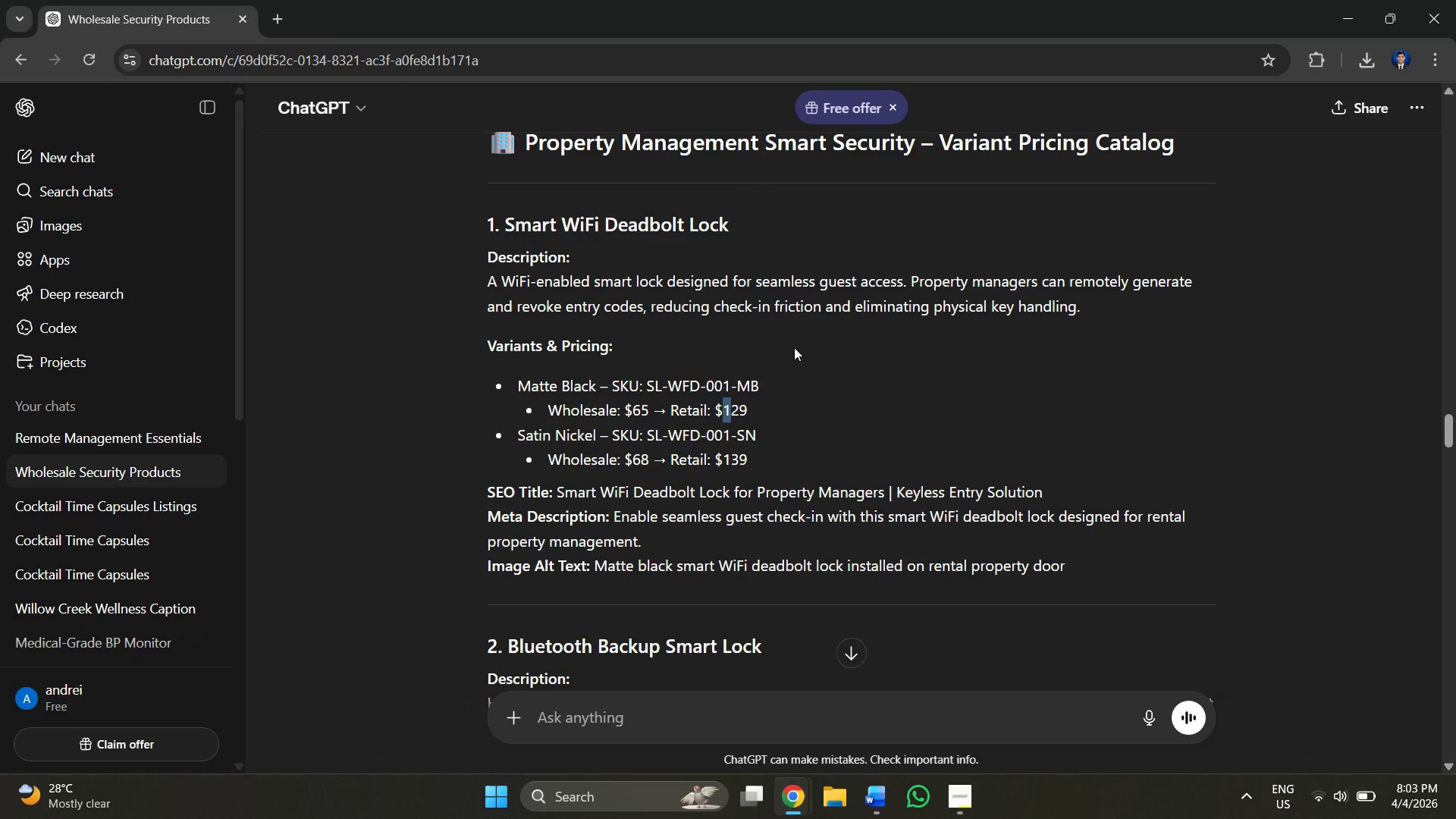 
scroll: coordinate [791, 350], scroll_direction: down, amount: 5.0
 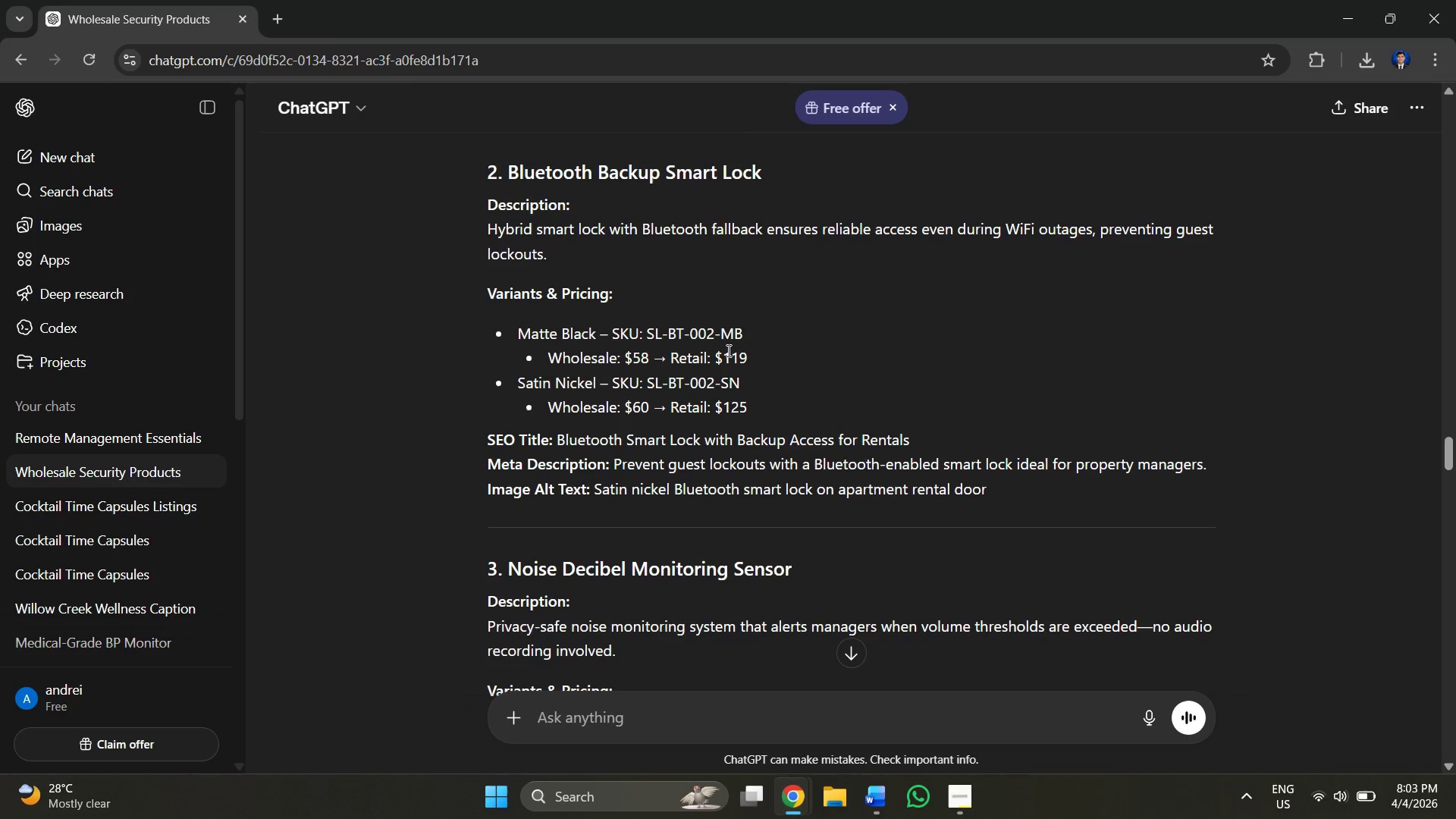 
left_click([728, 350])
 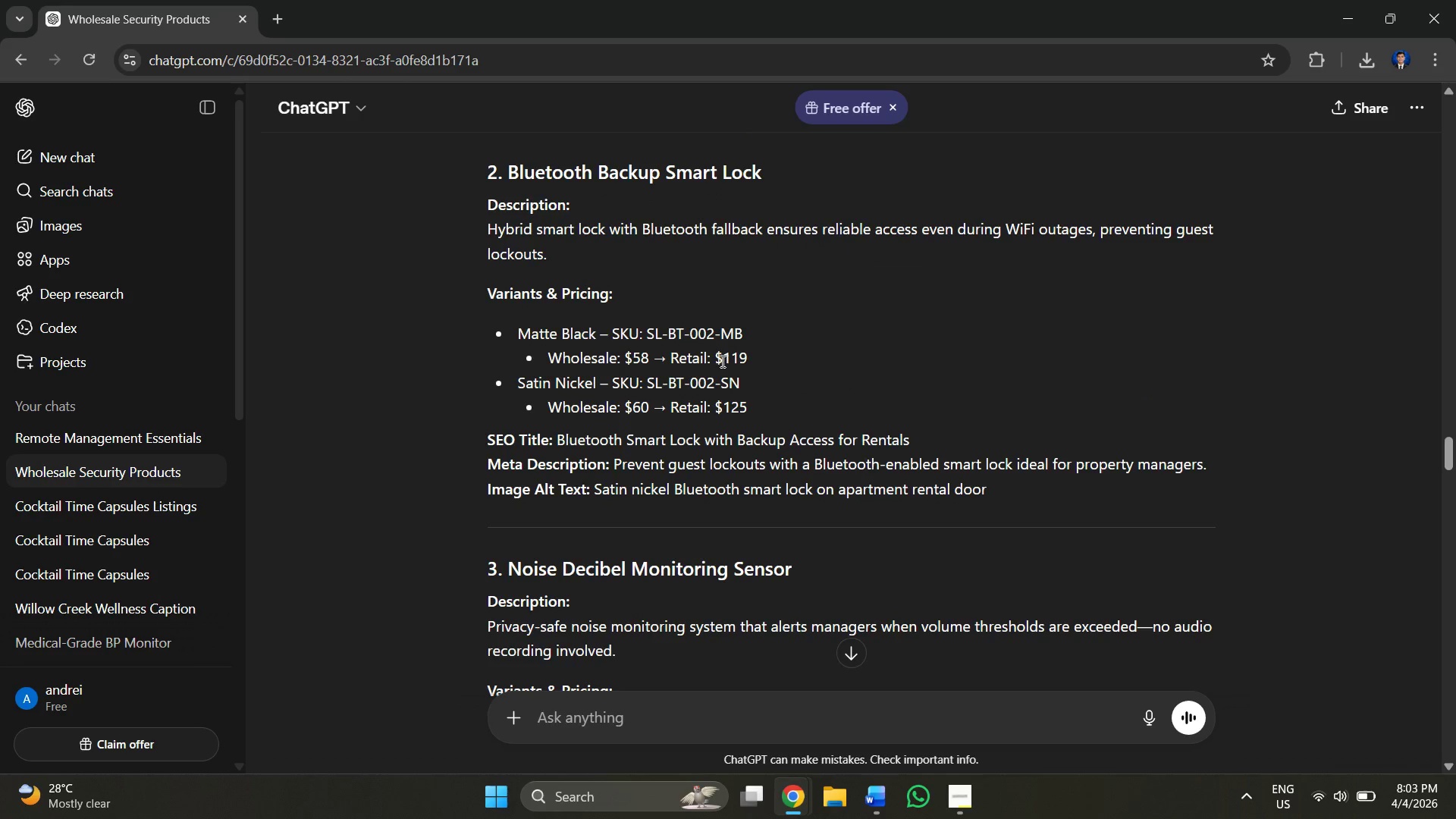 
left_click_drag(start_coordinate=[721, 361], to_coordinate=[748, 359])
 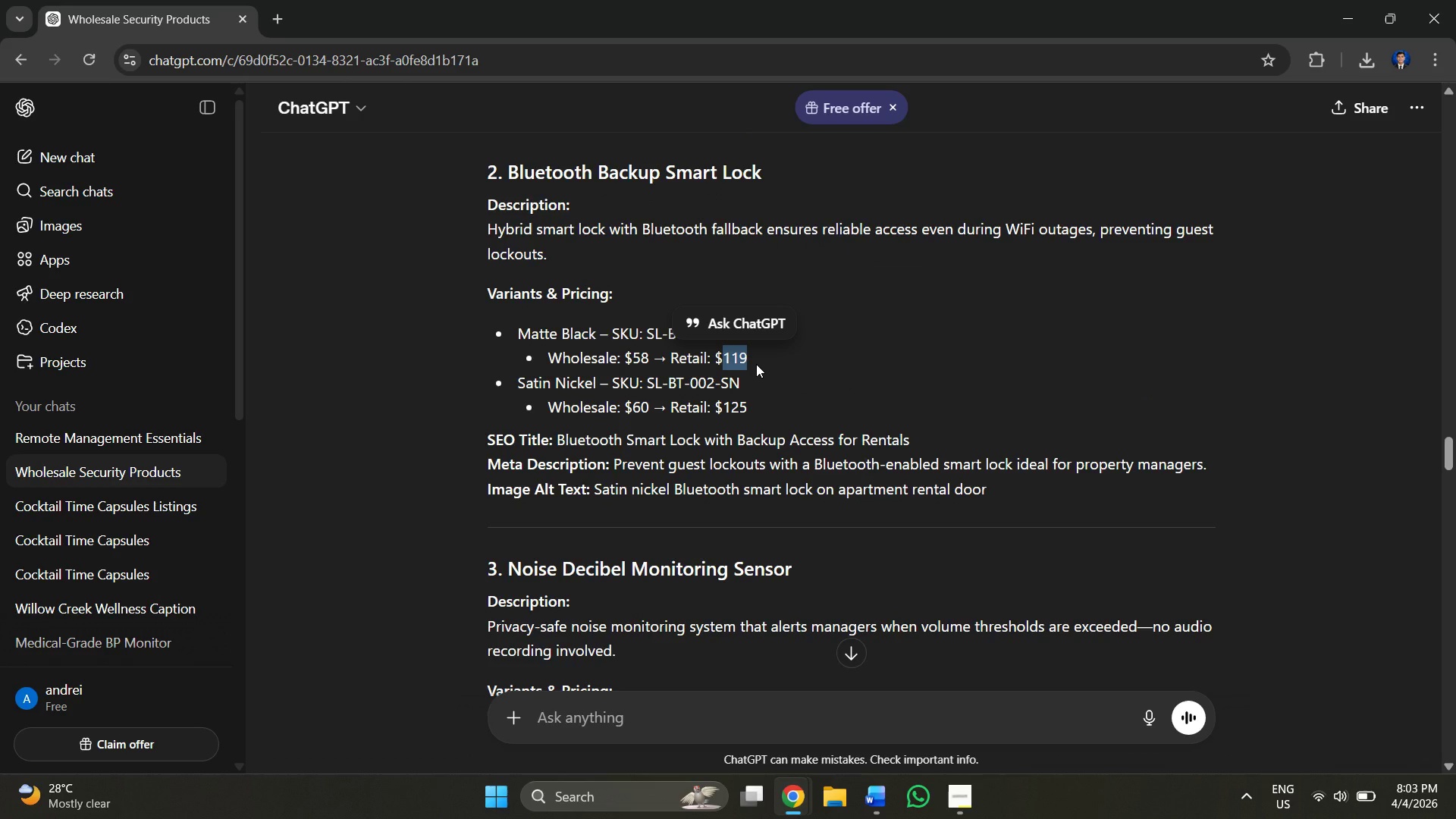 
key(Control+C)
 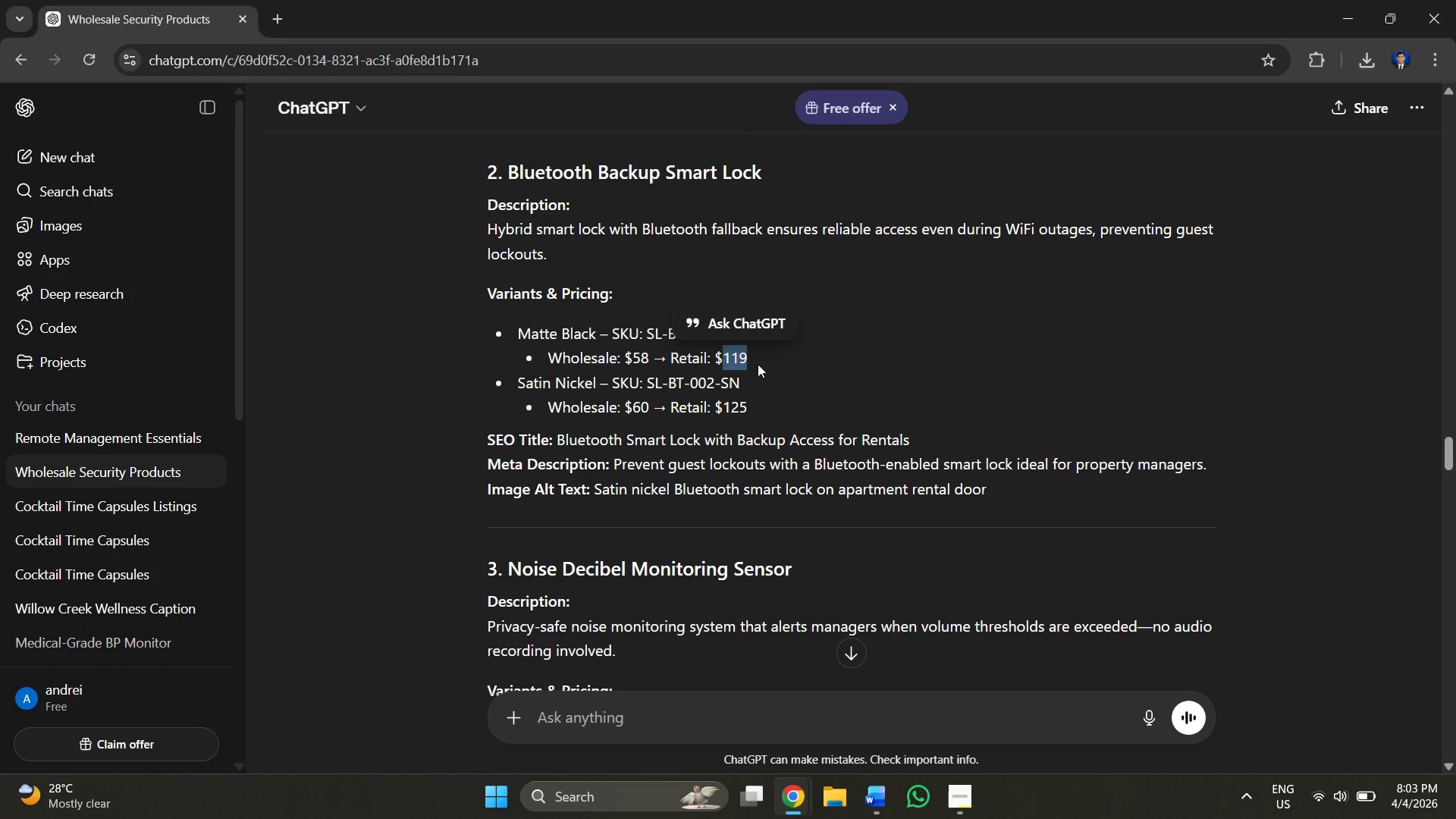 
key(Alt+AltLeft)
 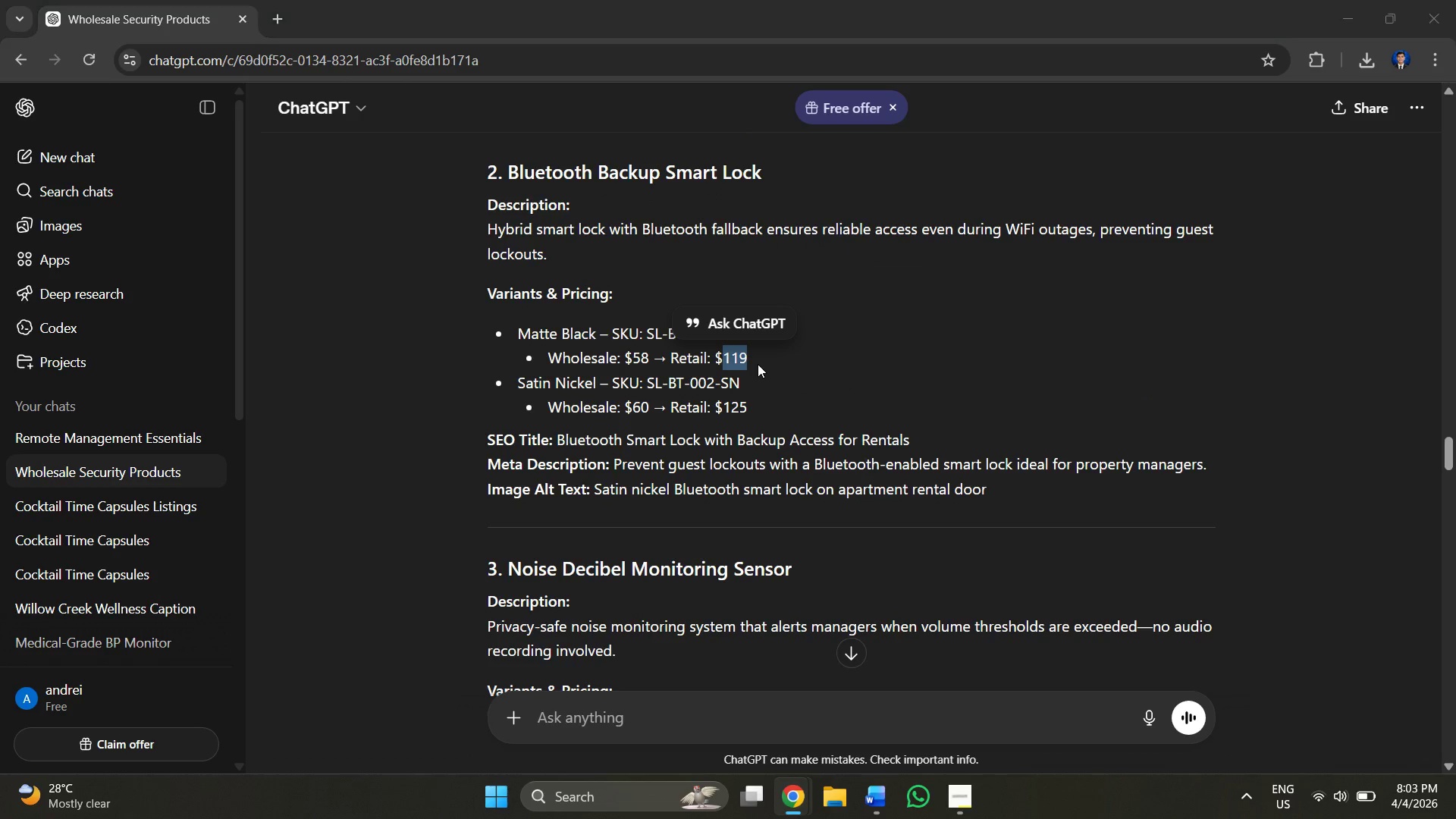 
key(Alt+Tab)
 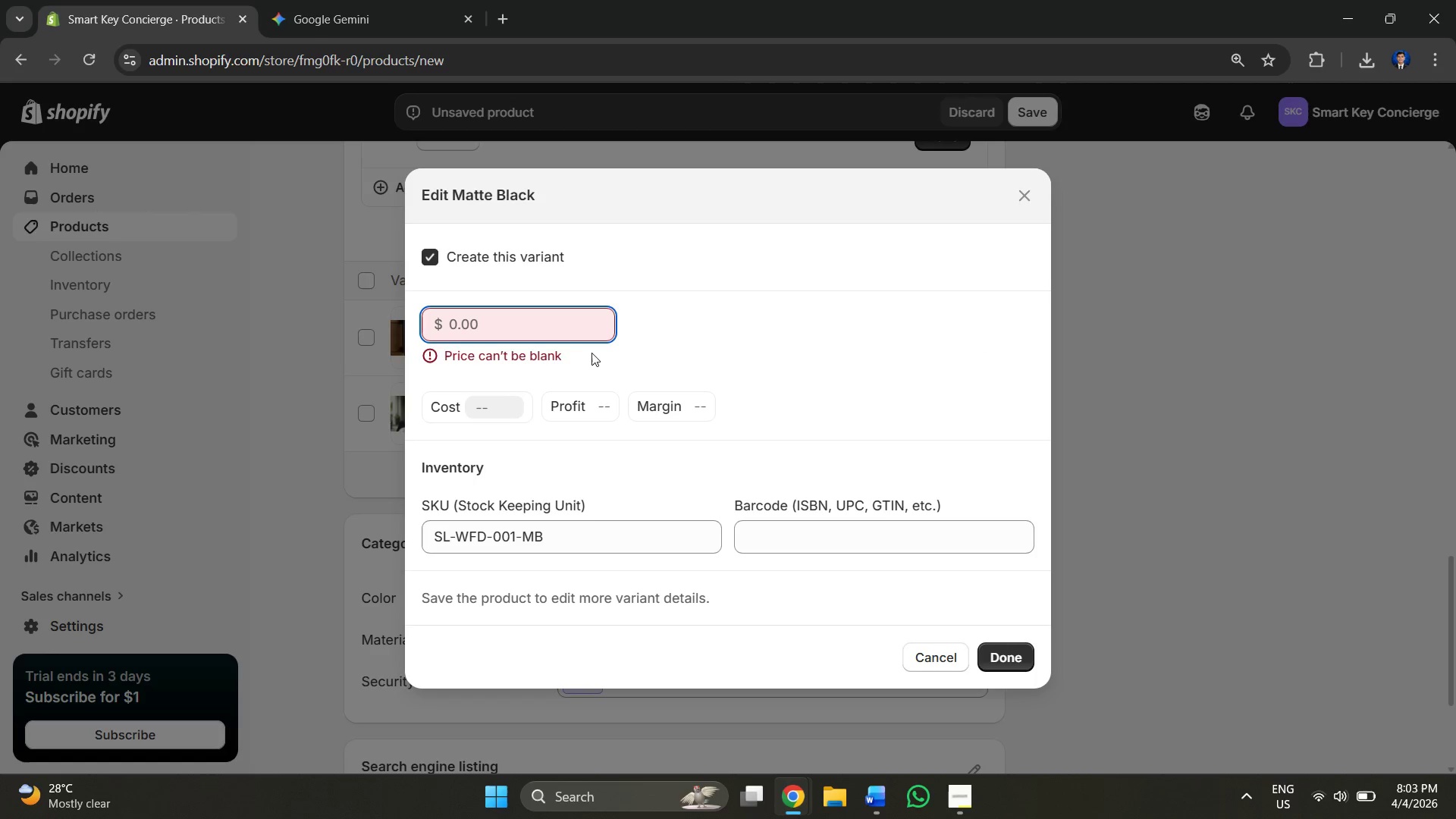 
left_click([507, 331])
 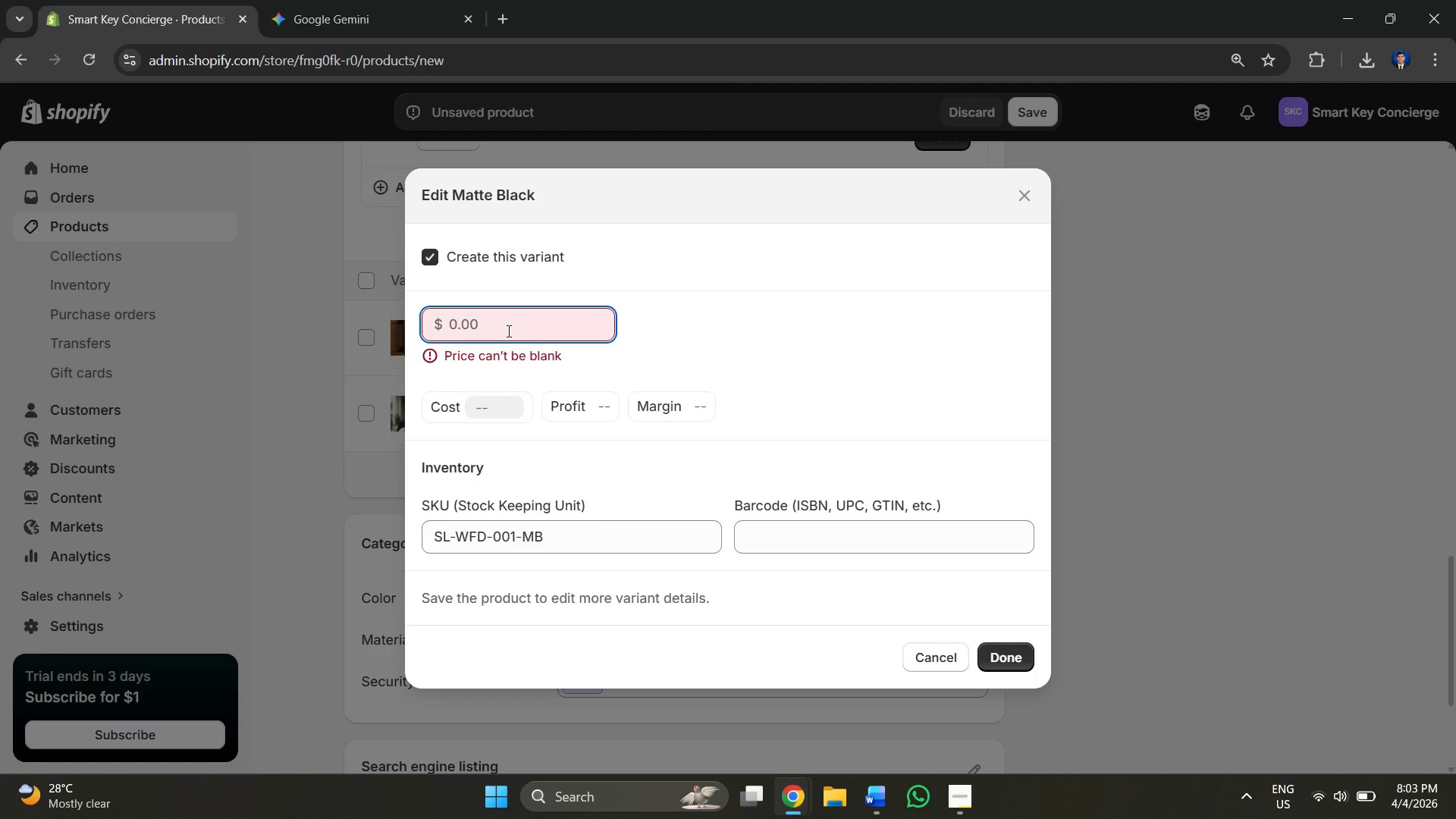 
key(Control+V)
 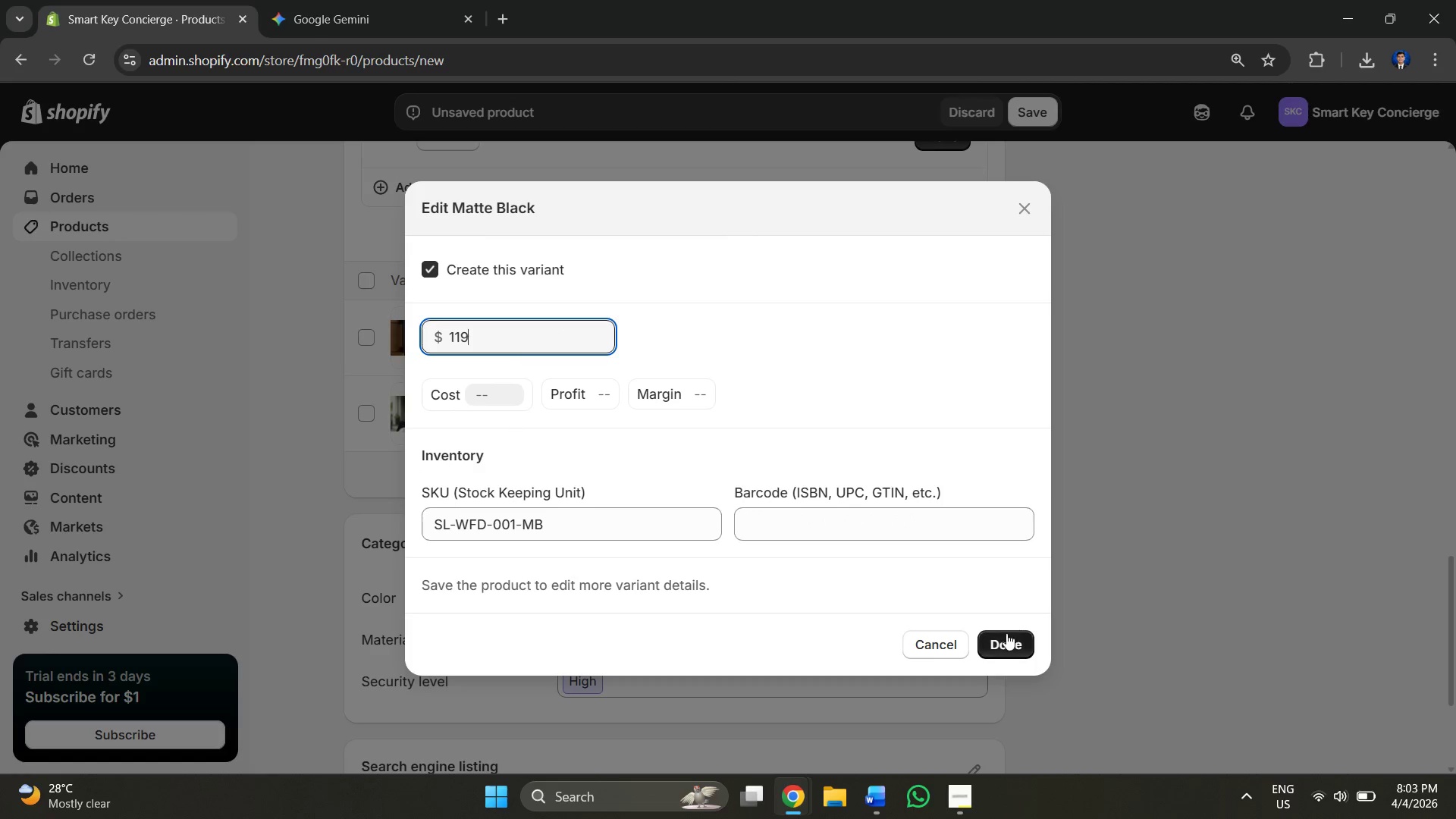 
left_click([1006, 645])
 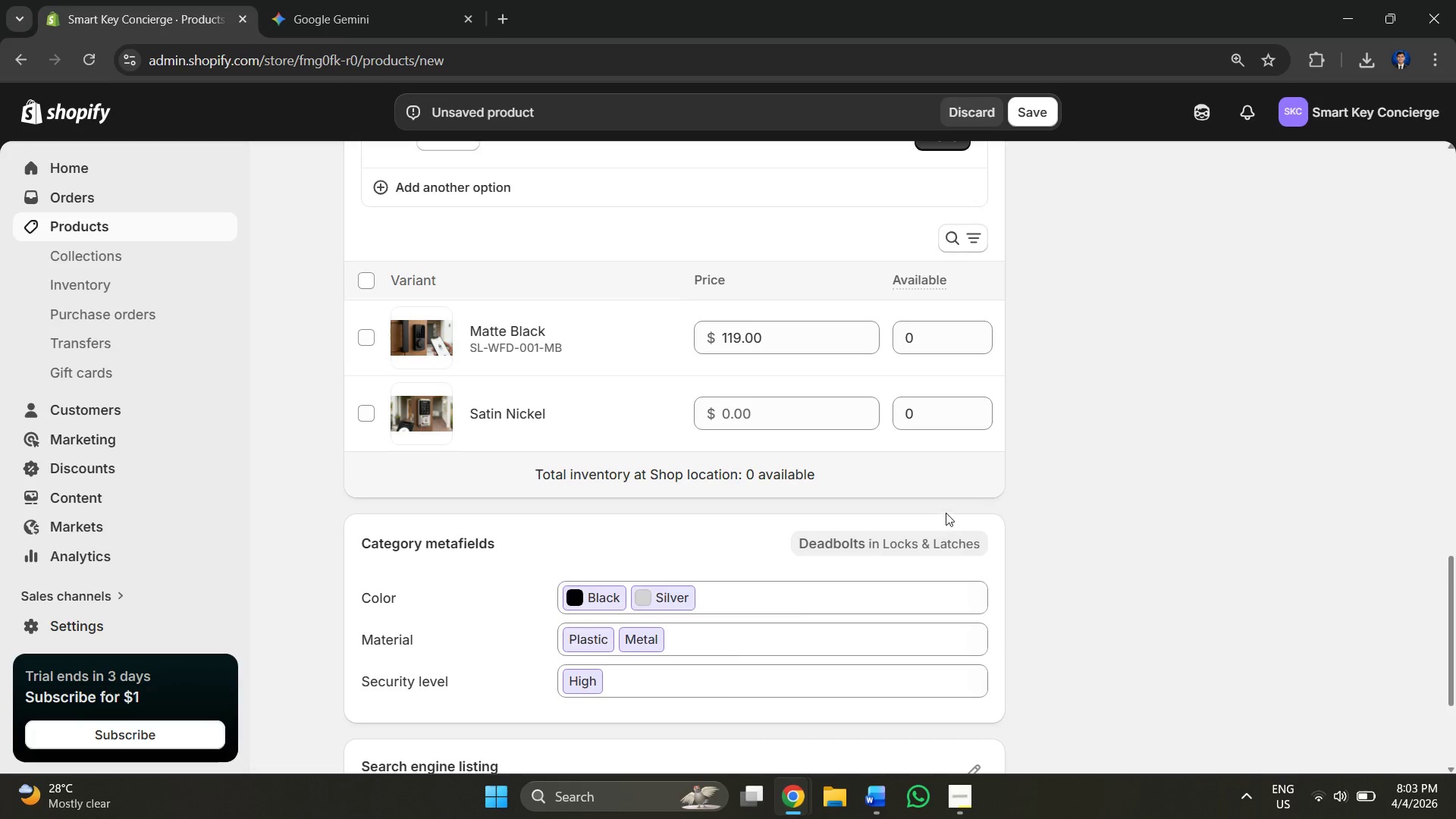 
scroll: coordinate [671, 460], scroll_direction: down, amount: 1.0
 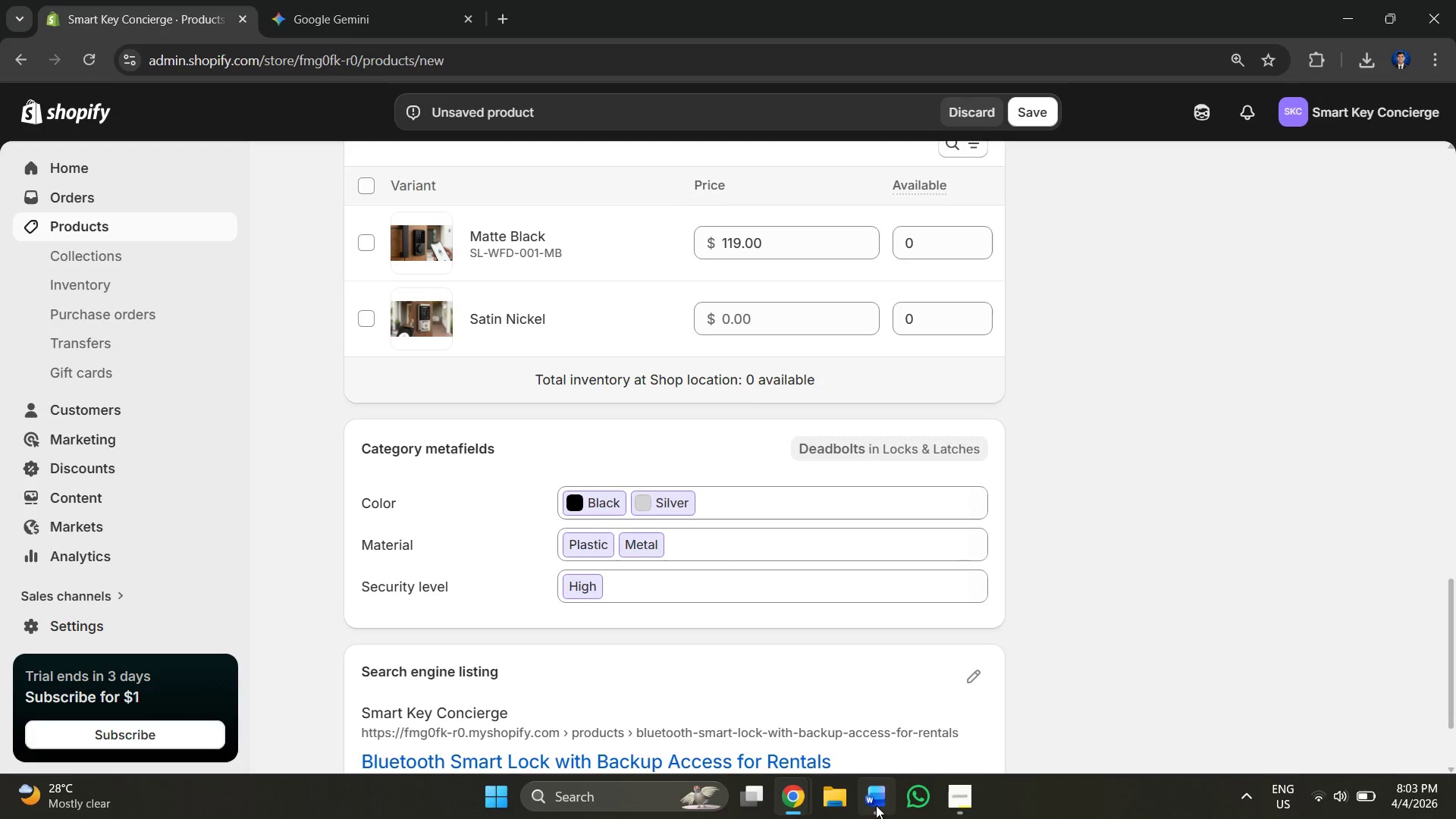 
left_click([871, 802])
 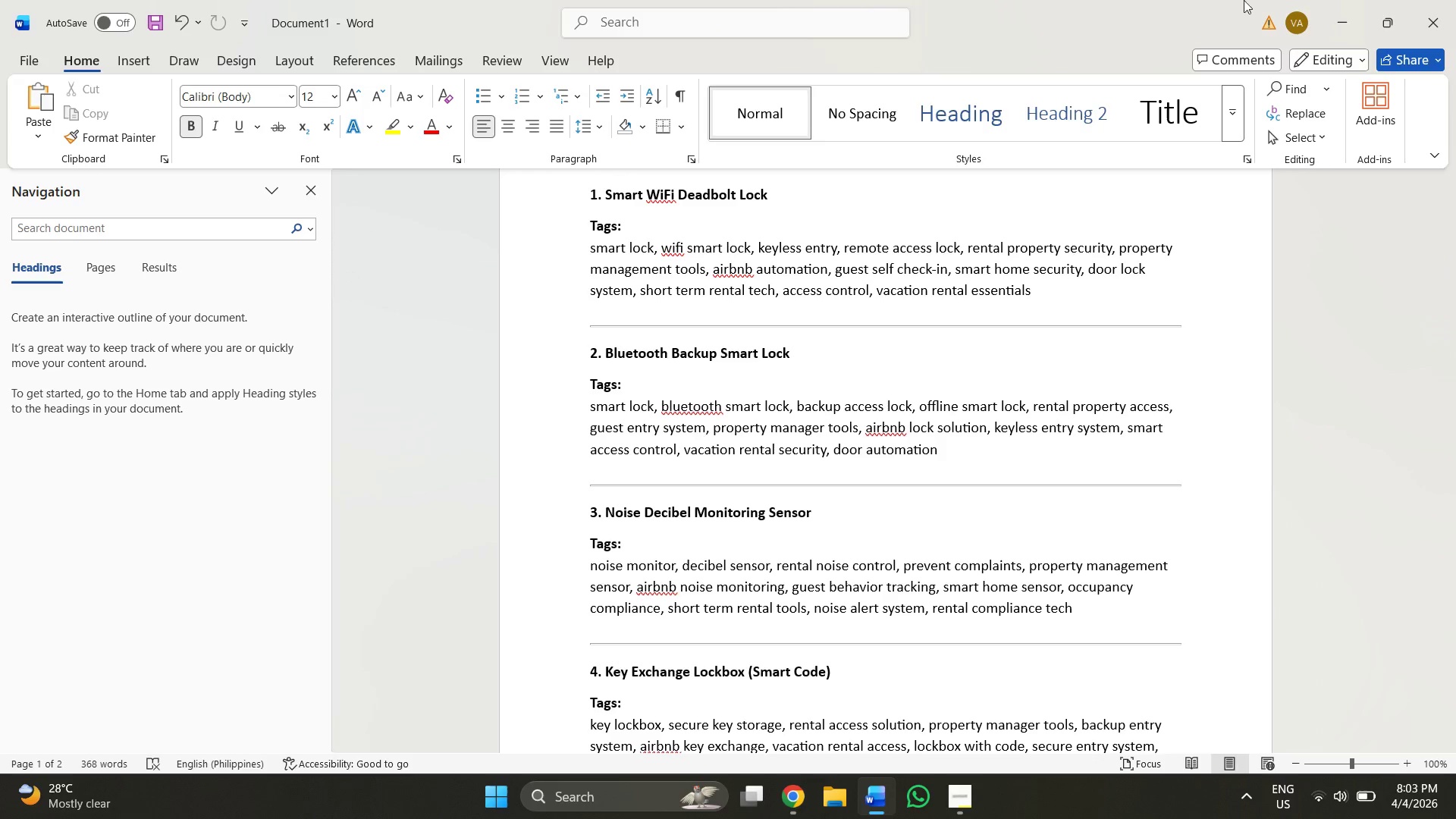 
left_click([1348, 0])
 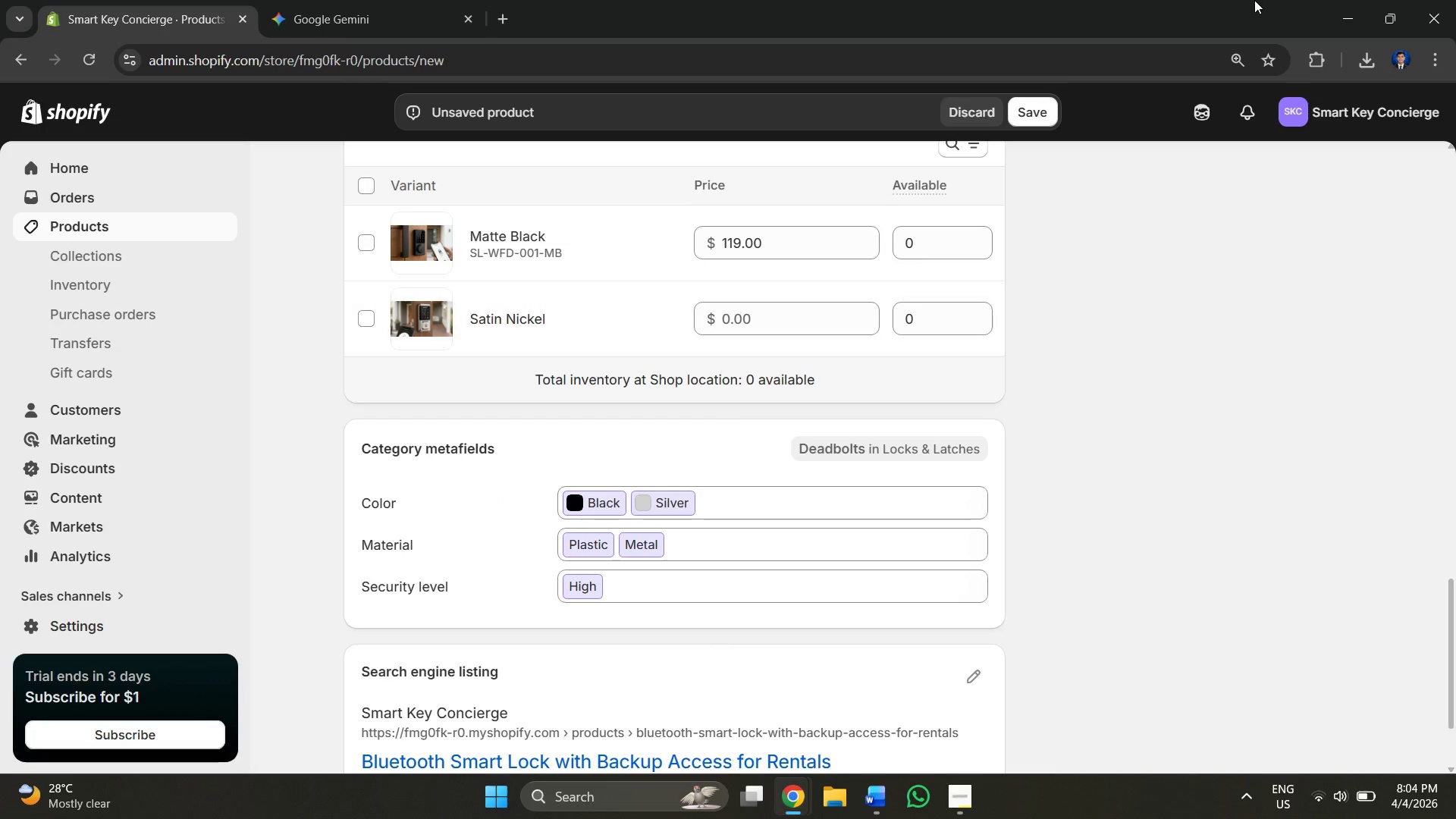 
left_click([1342, 6])
 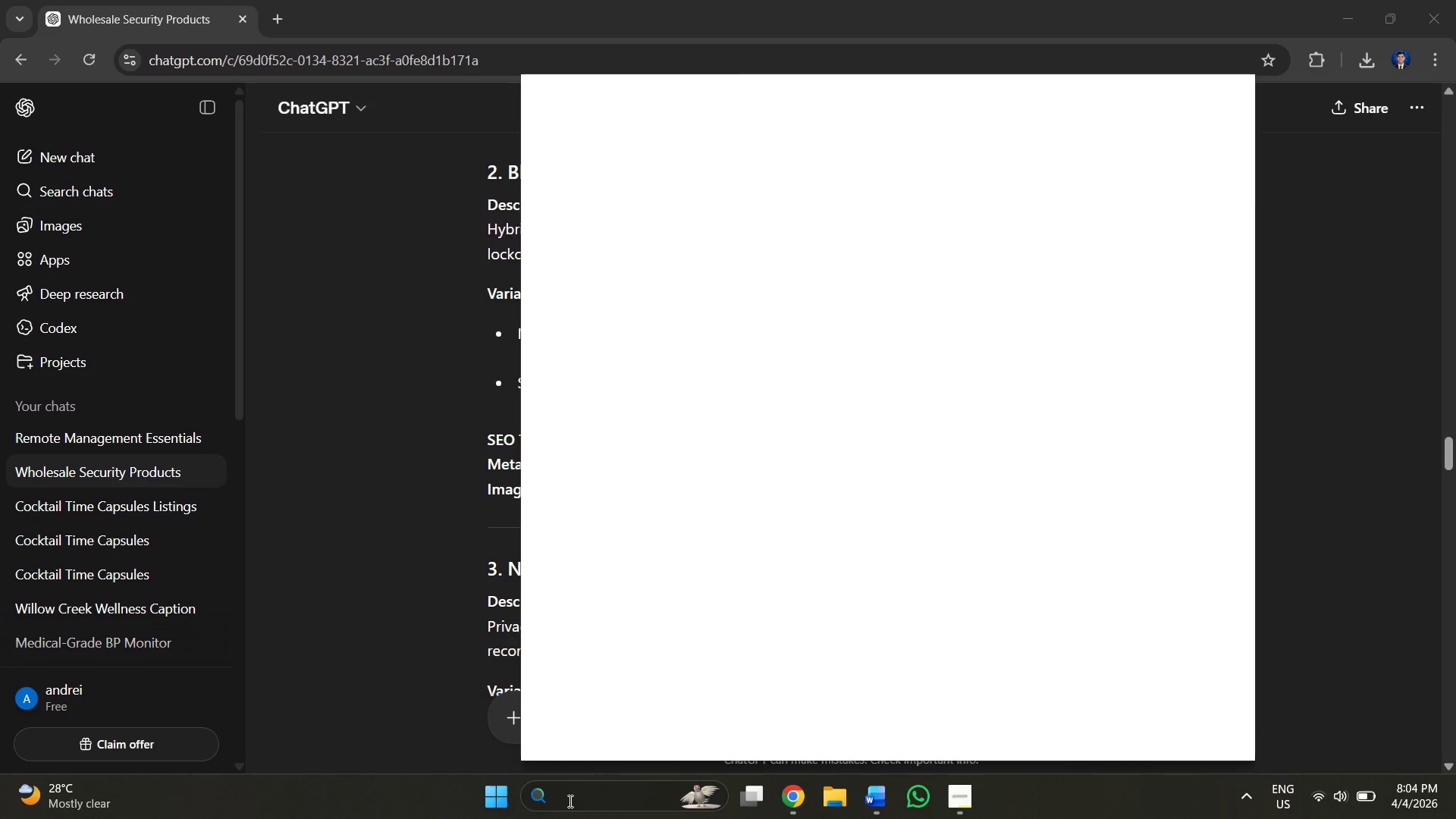 
key(W)
 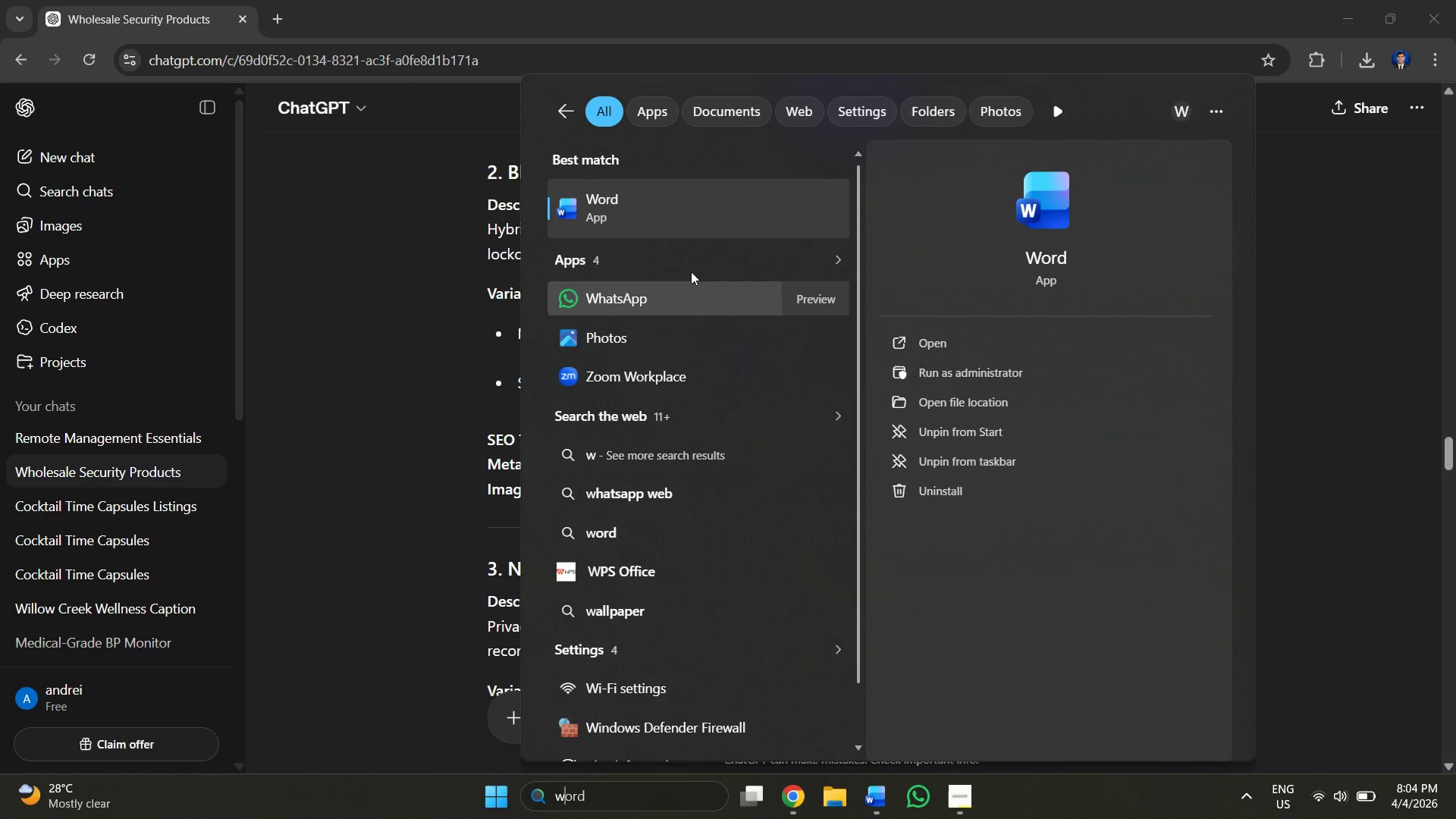 
double_click([681, 211])
 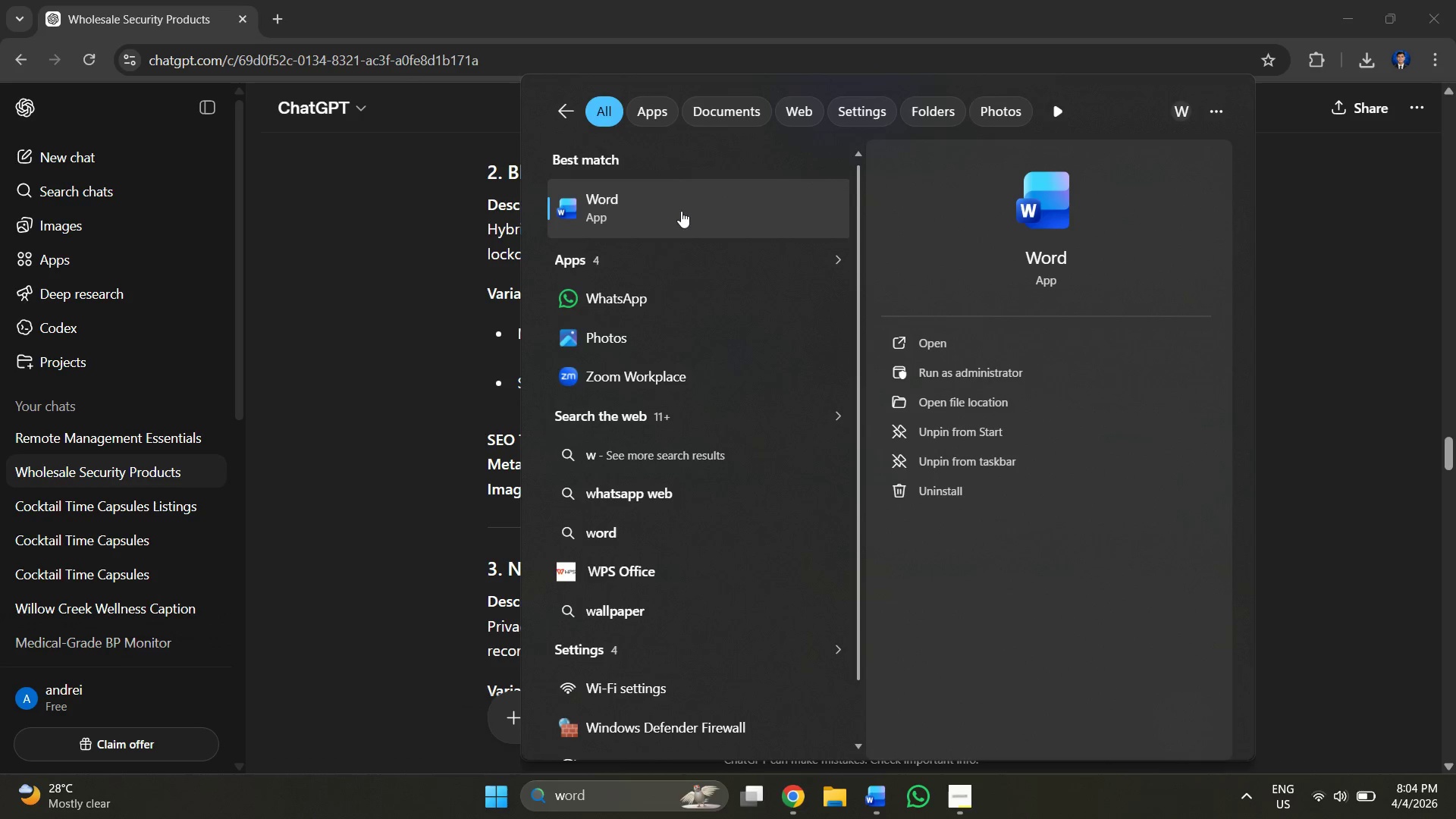 
left_click([580, 213])
 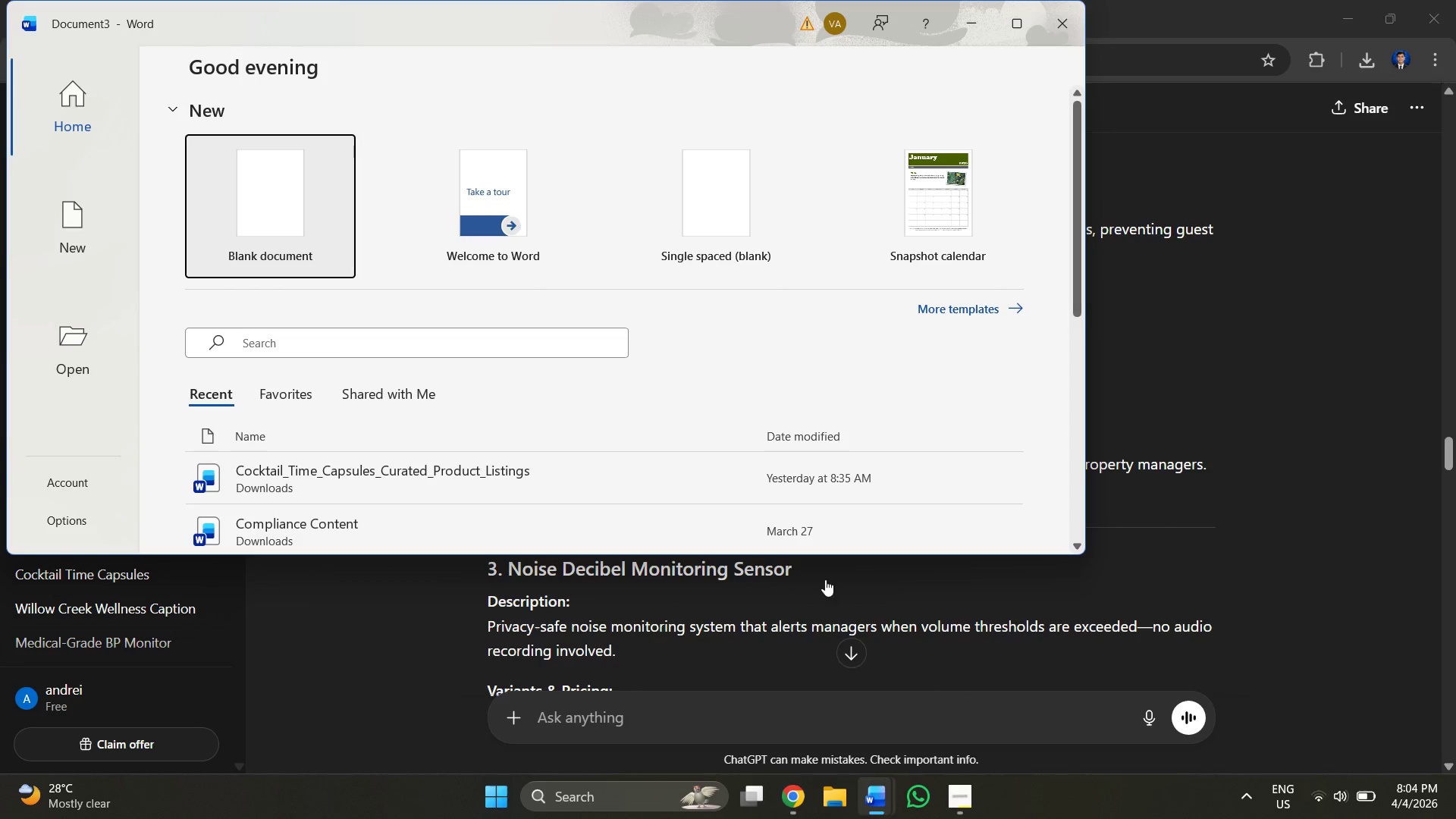 
left_click([244, 207])
 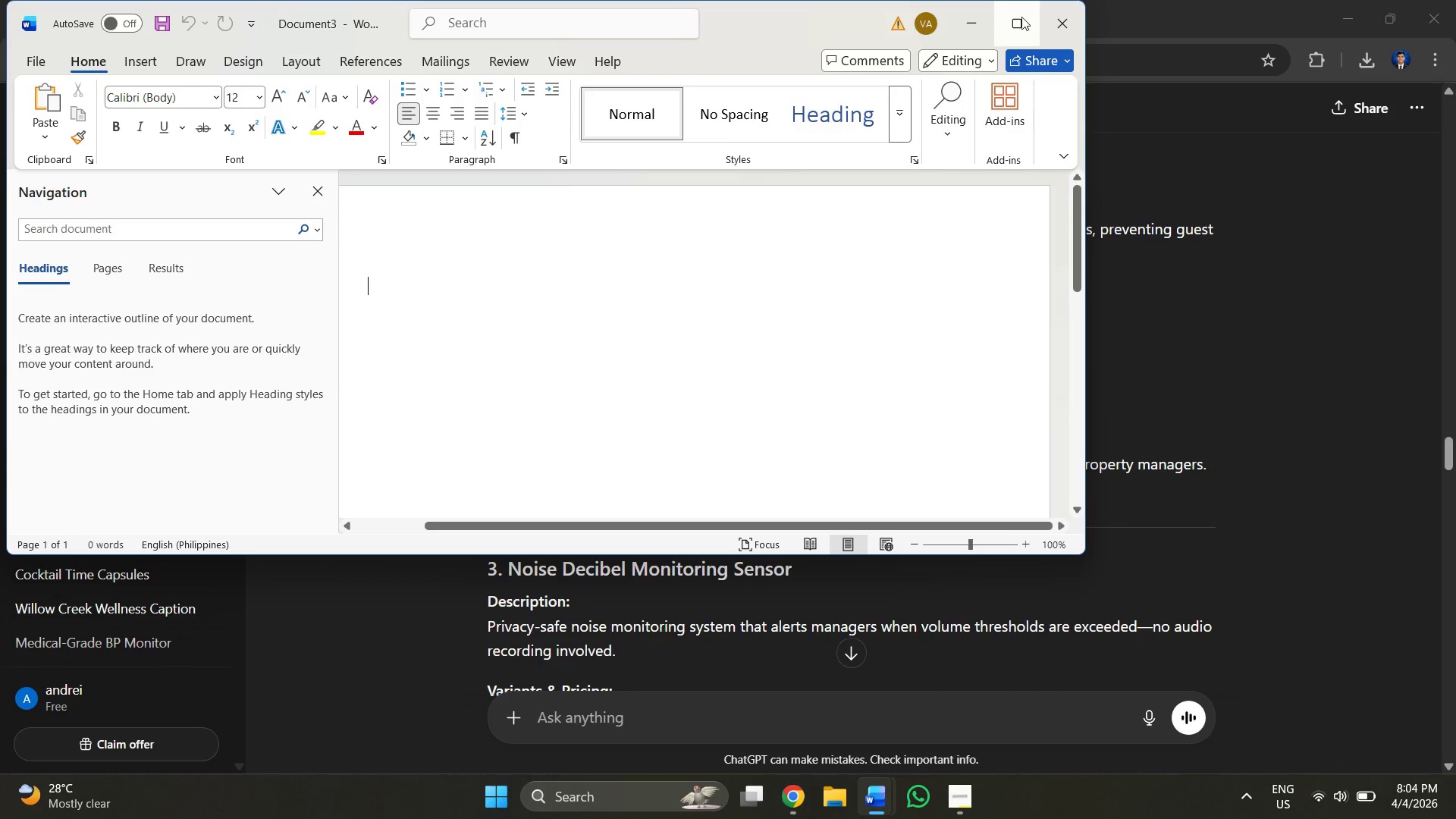 
left_click([1020, 17])
 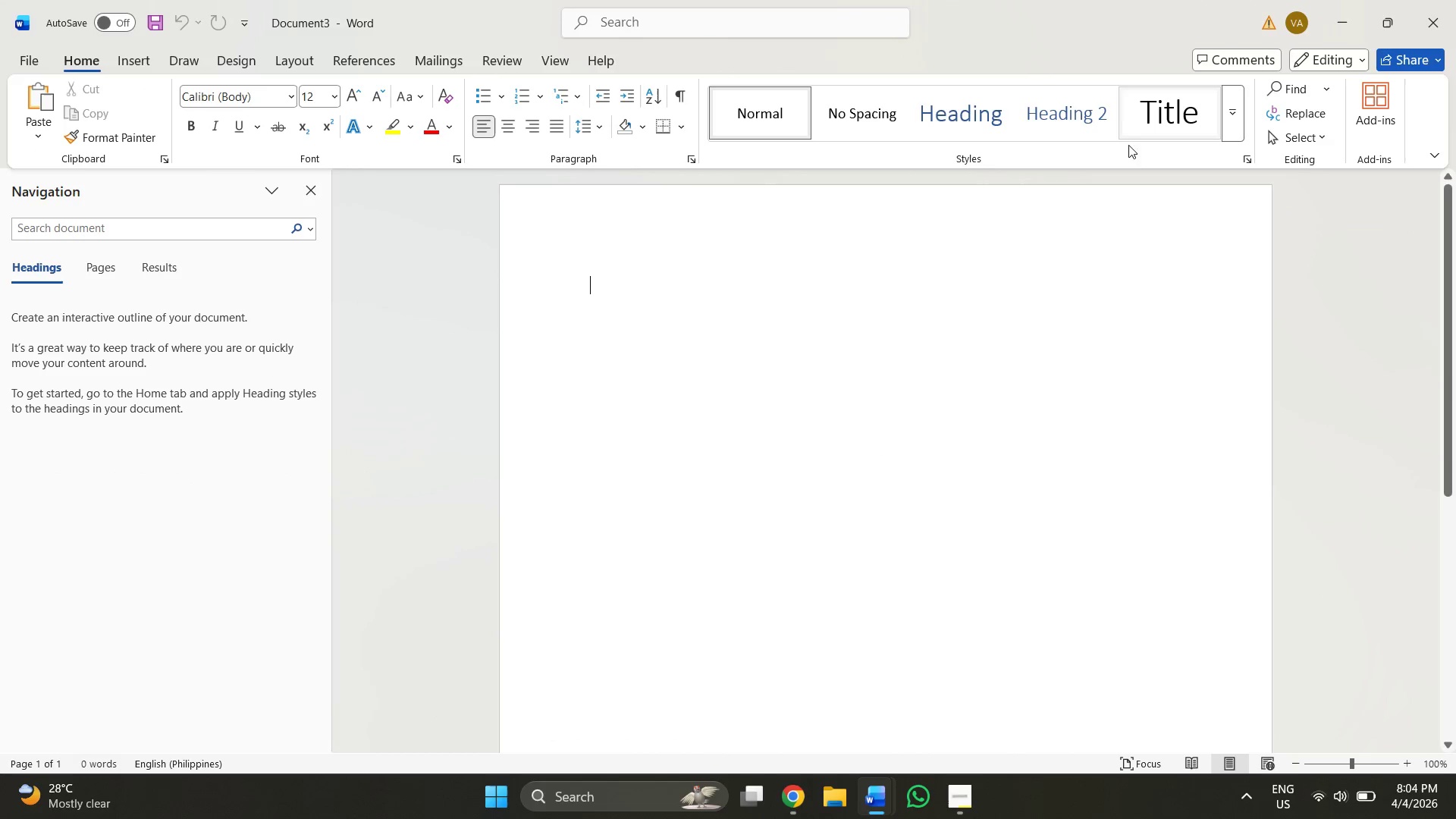 
key(Alt+AltLeft)
 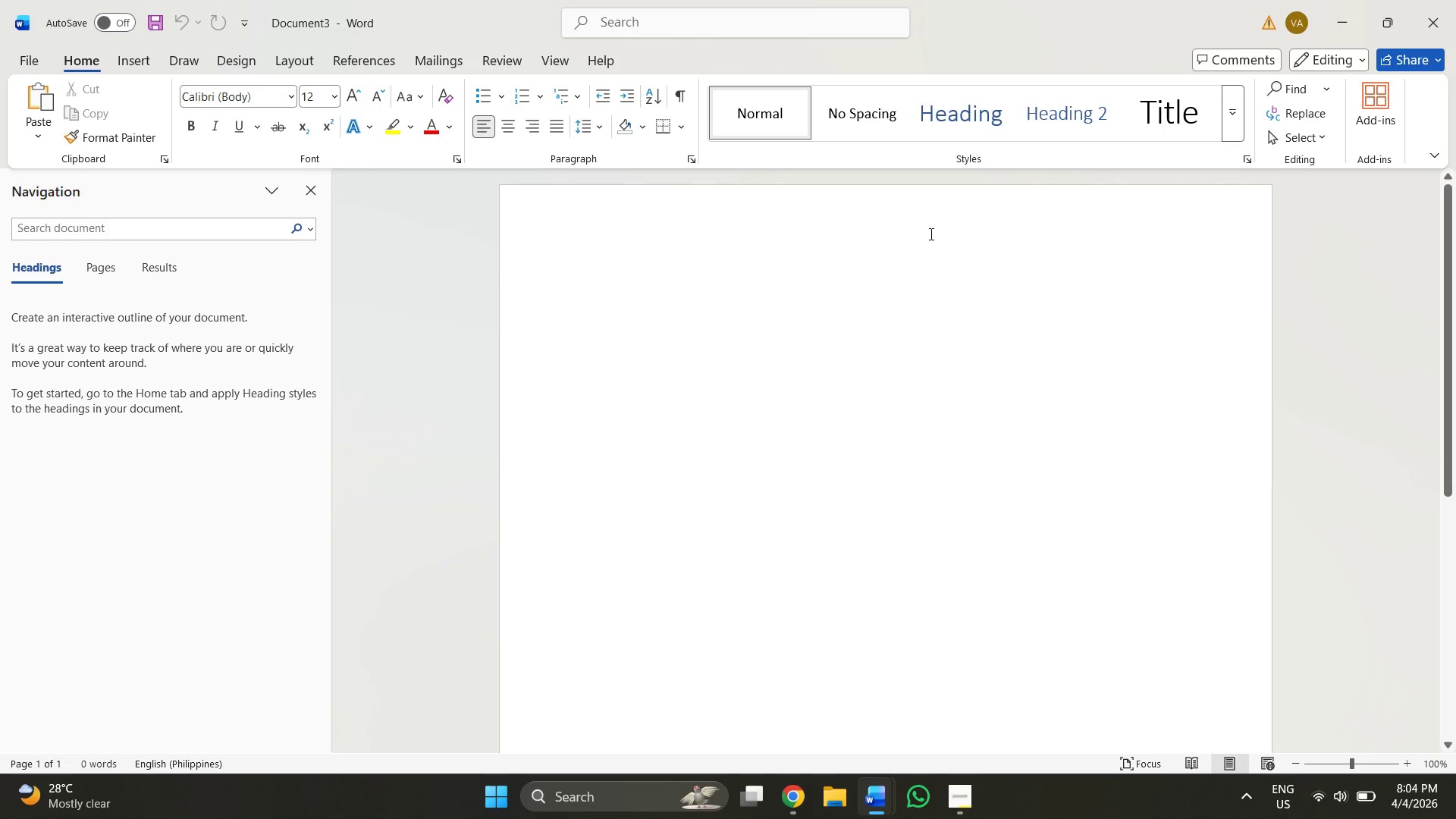 
key(Alt+Tab)
 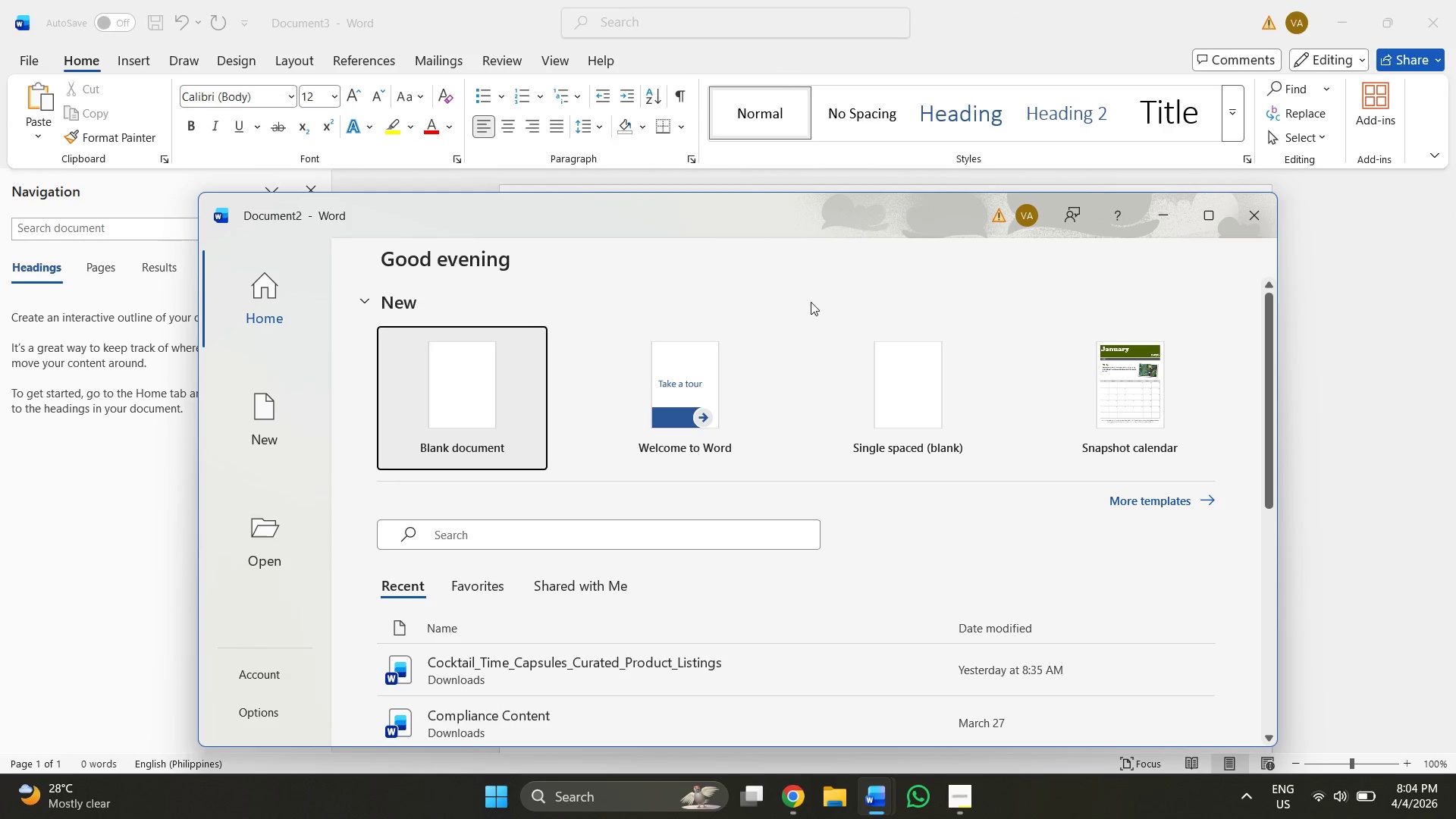 
key(Alt+Tab)
 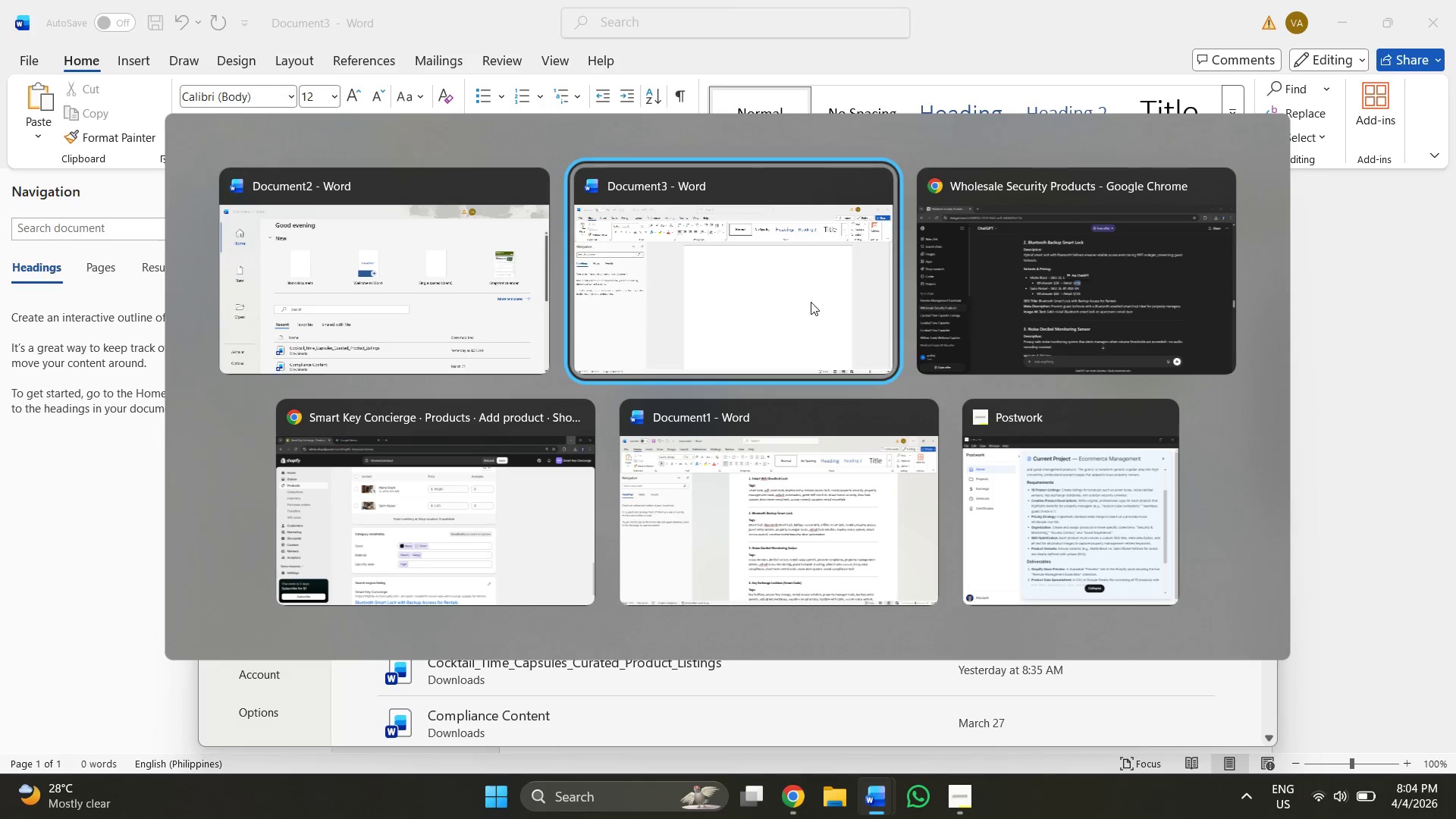 
key(Alt+Tab)
 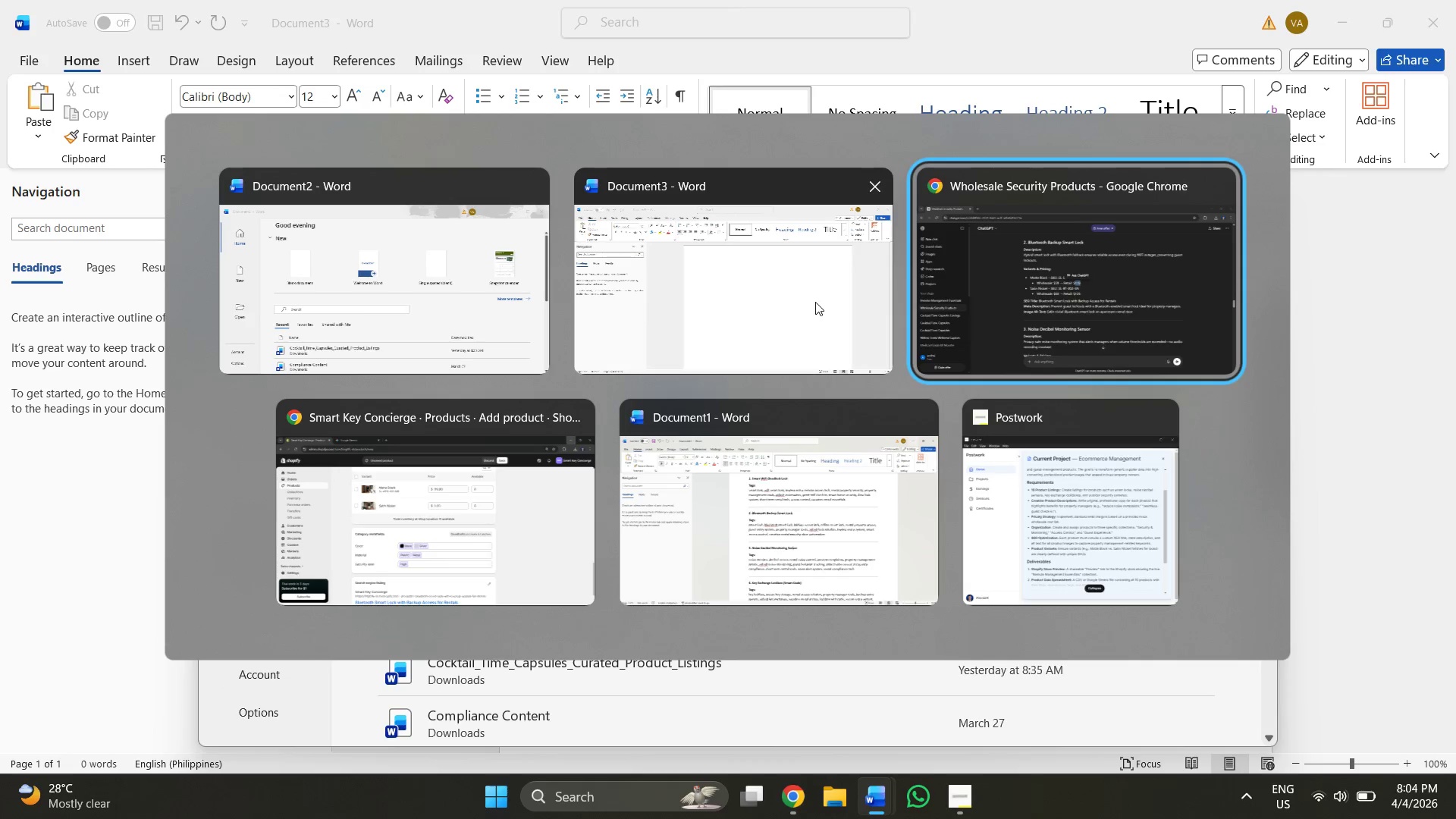 
key(Alt+Tab)
 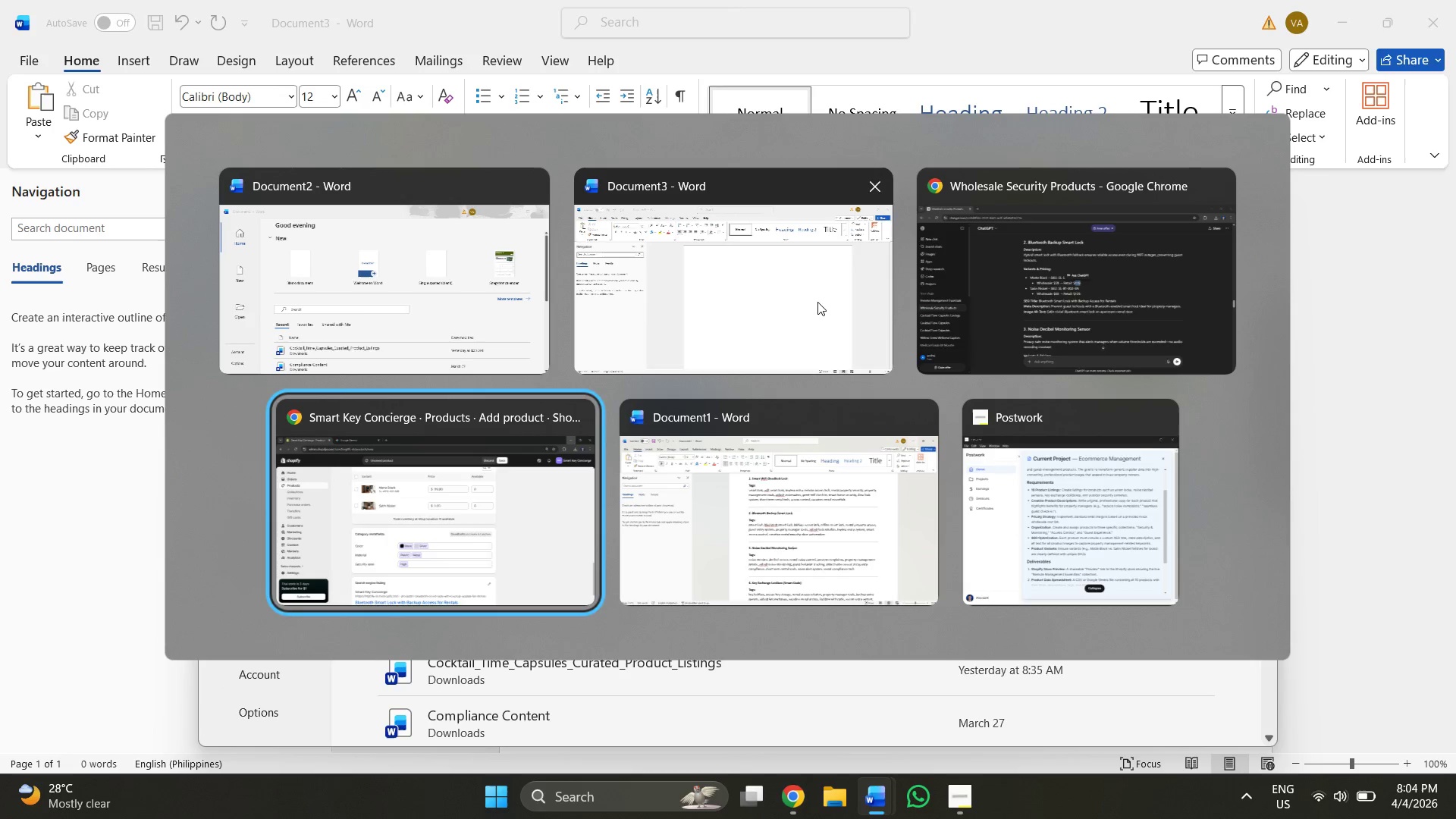 
key(Alt+Tab)
 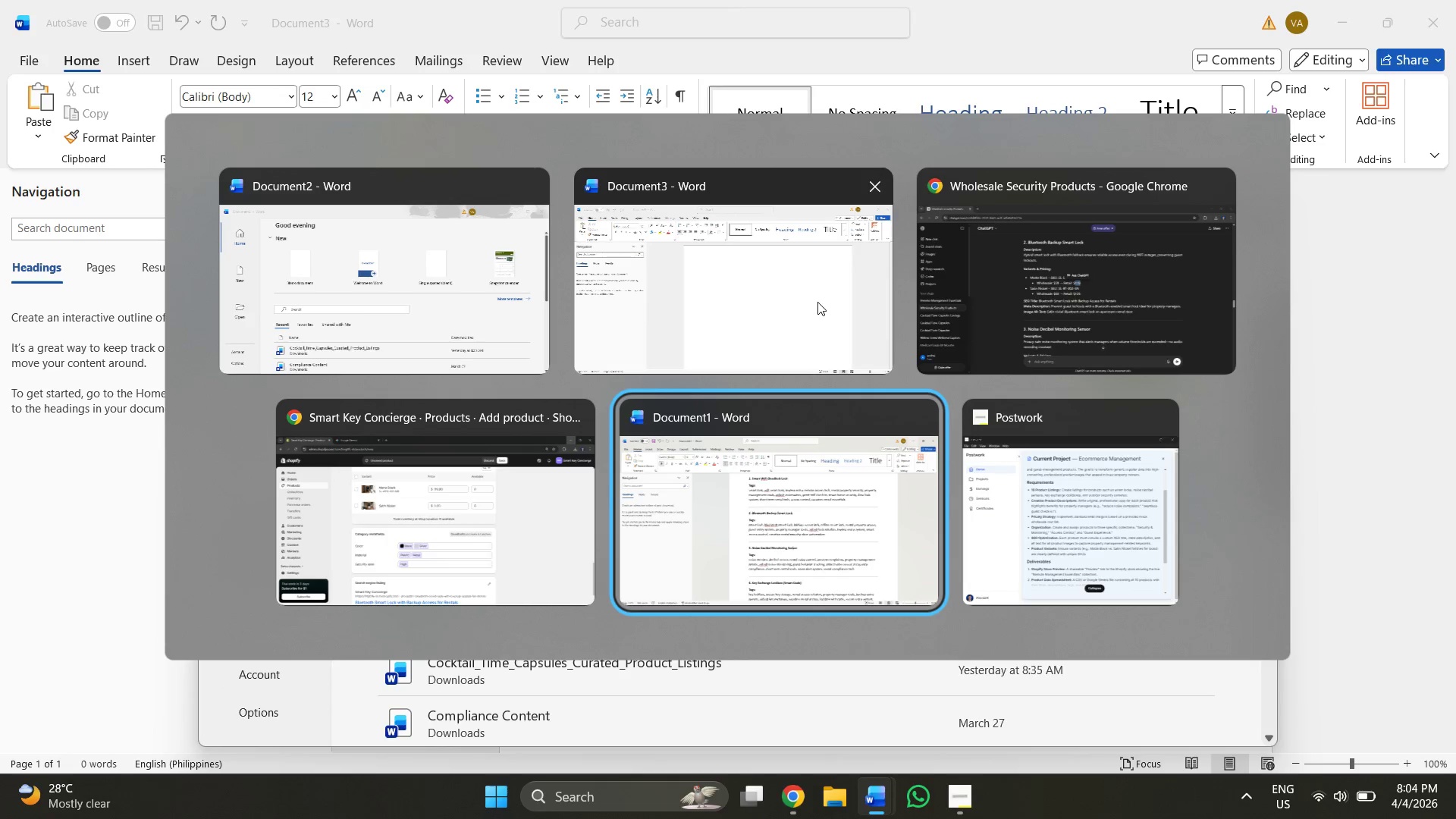 
key(Alt+Tab)
 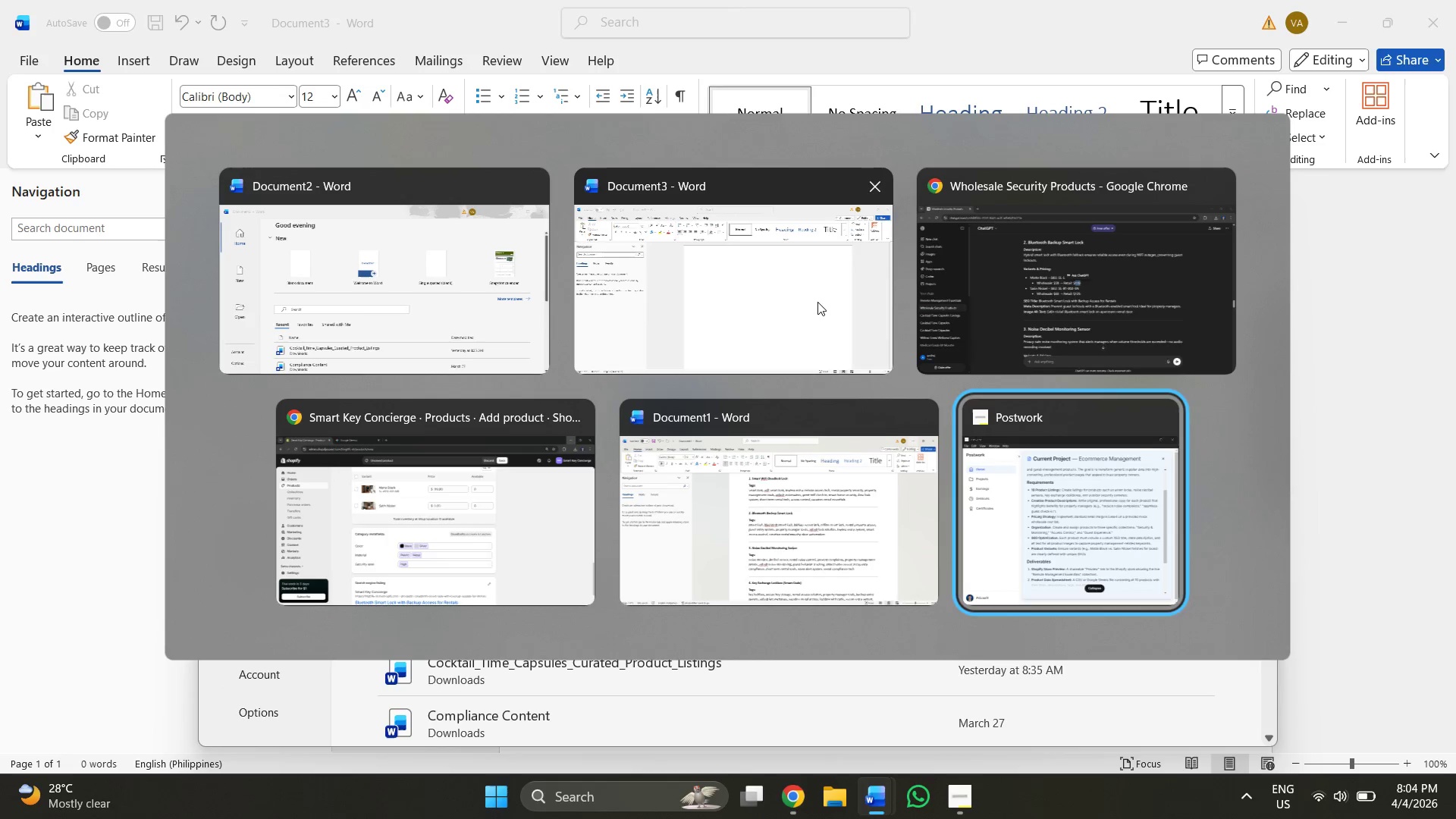 
key(Alt+Tab)
 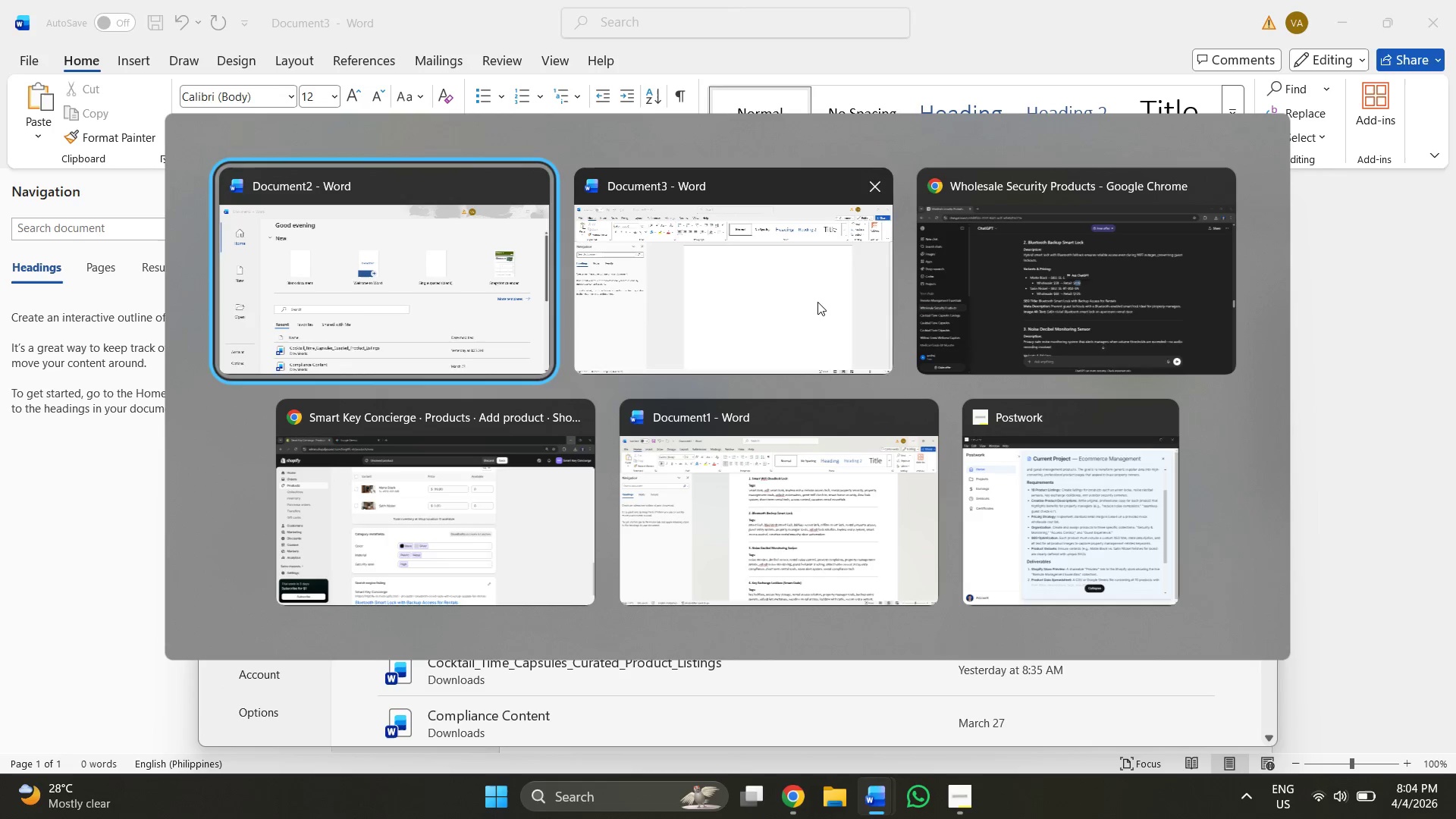 
key(Alt+Tab)
 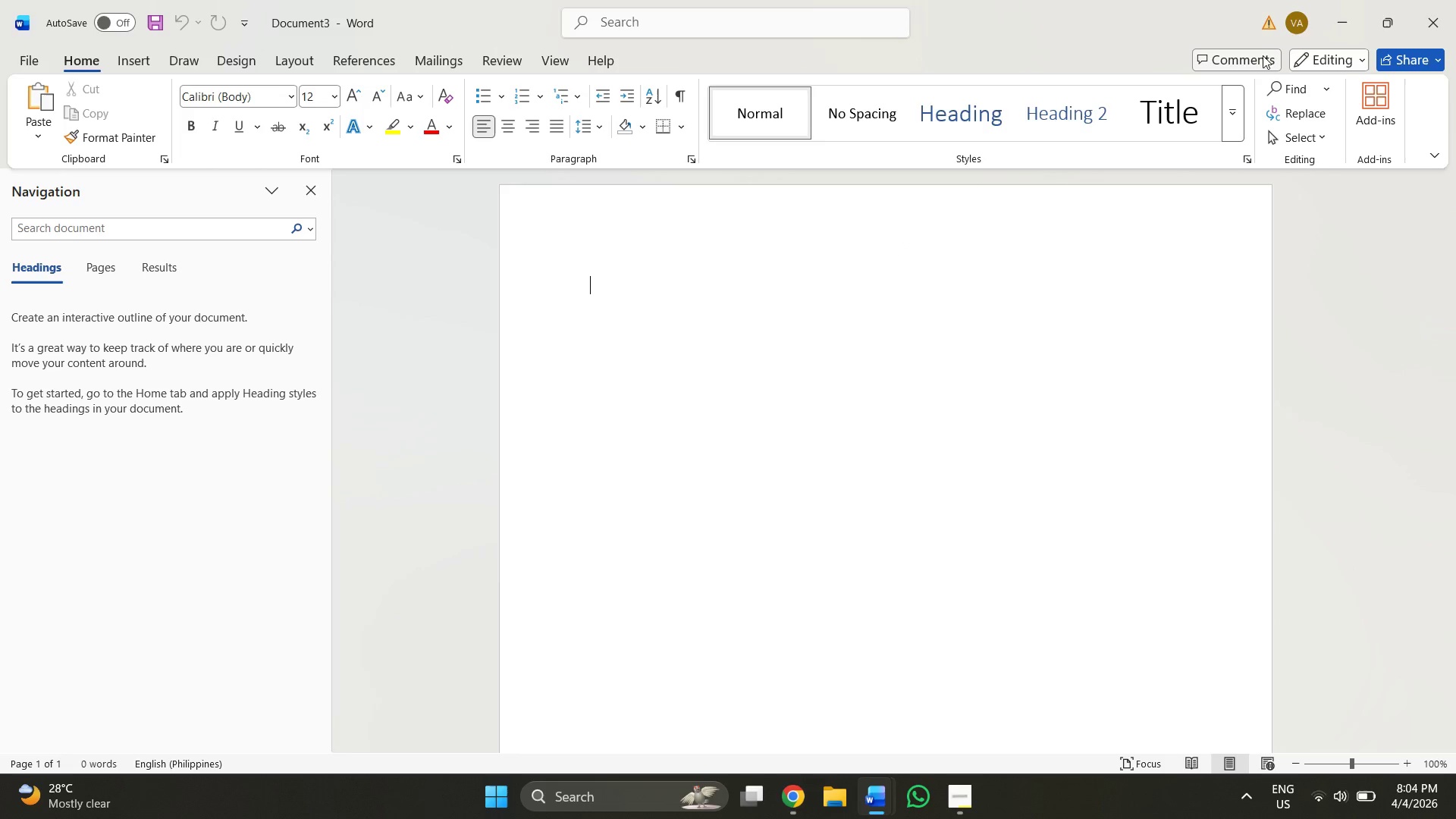 
key(Alt+Tab)
 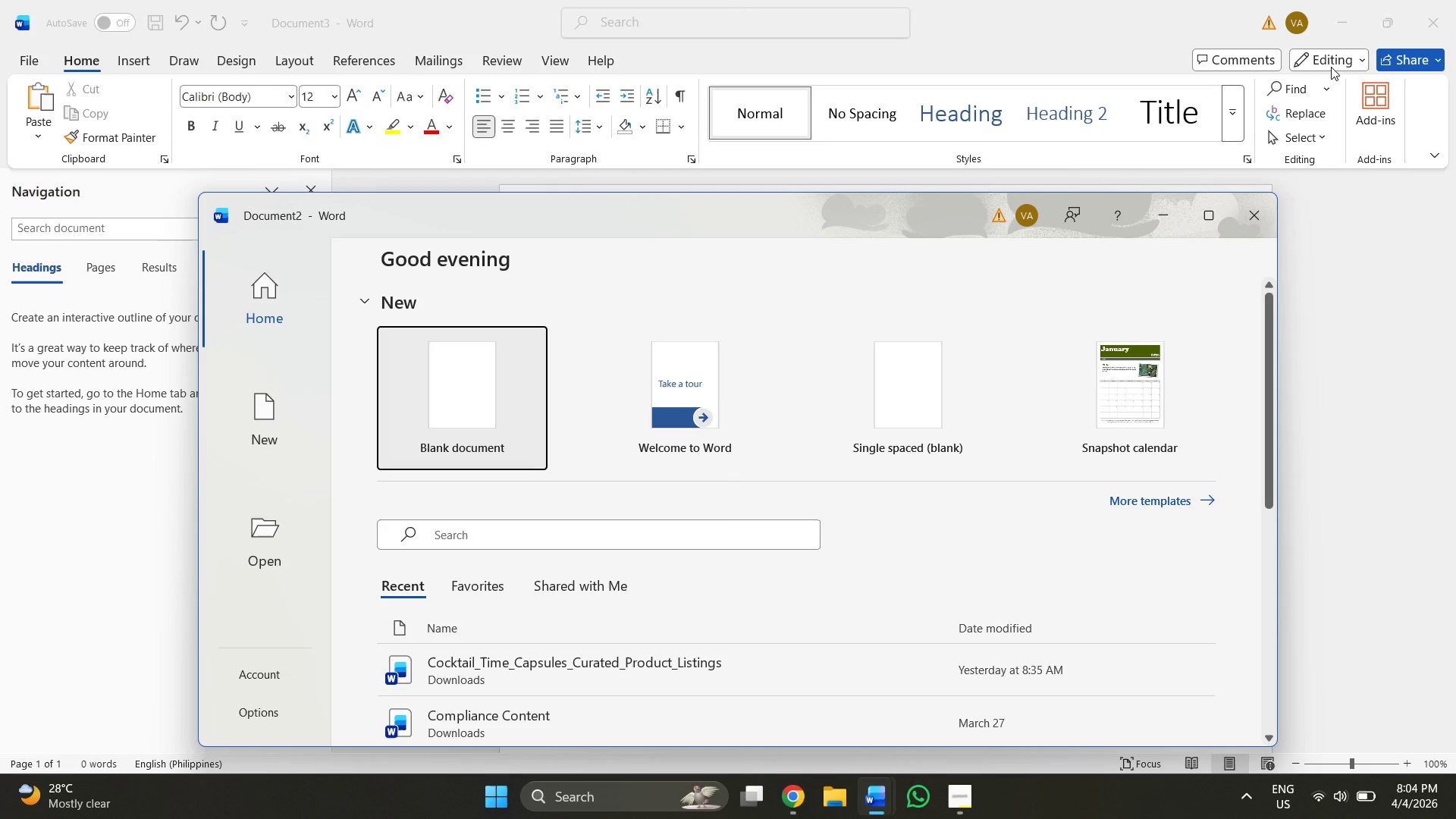 
left_click([1257, 203])
 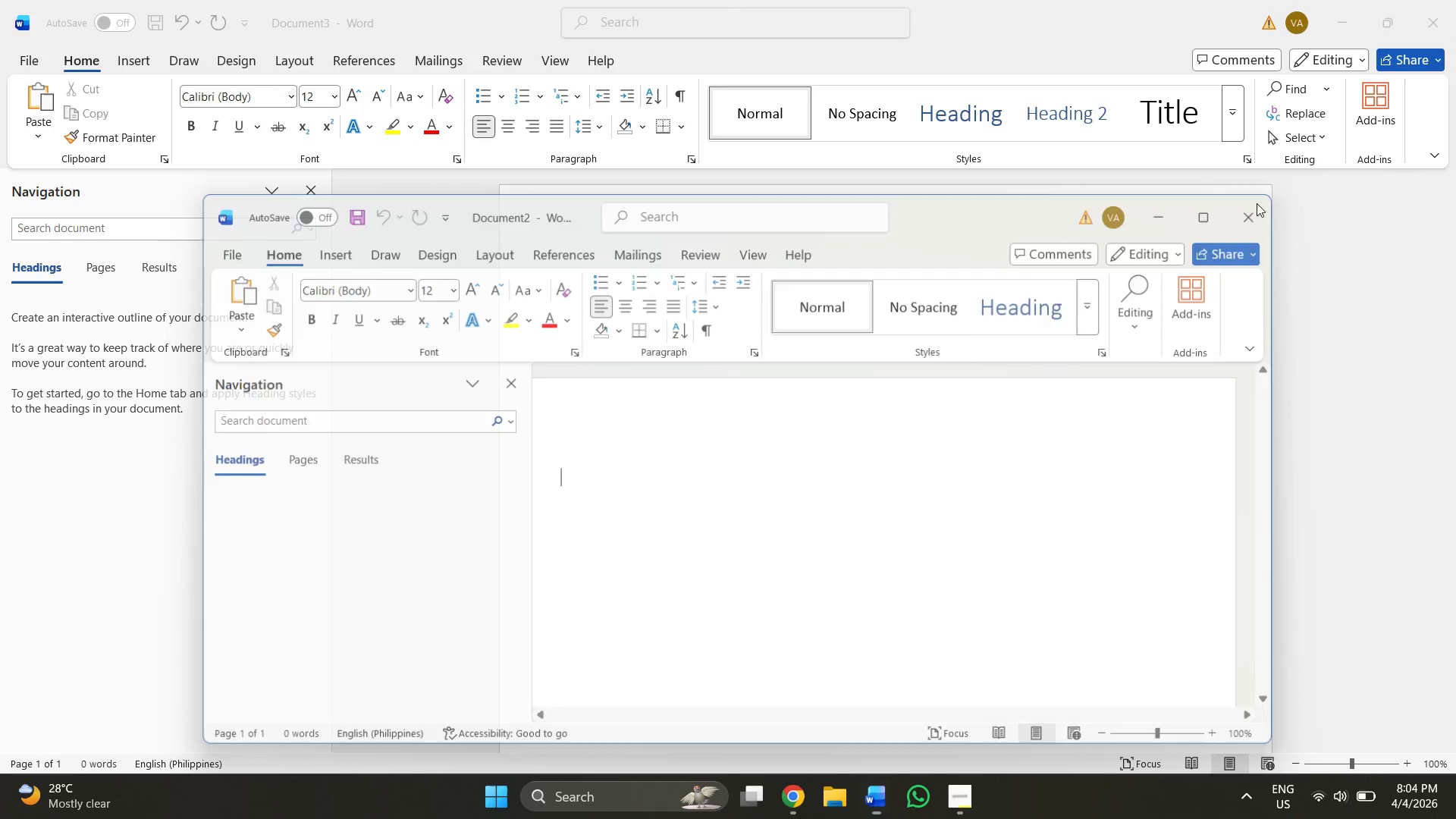 
key(Alt+Tab)
 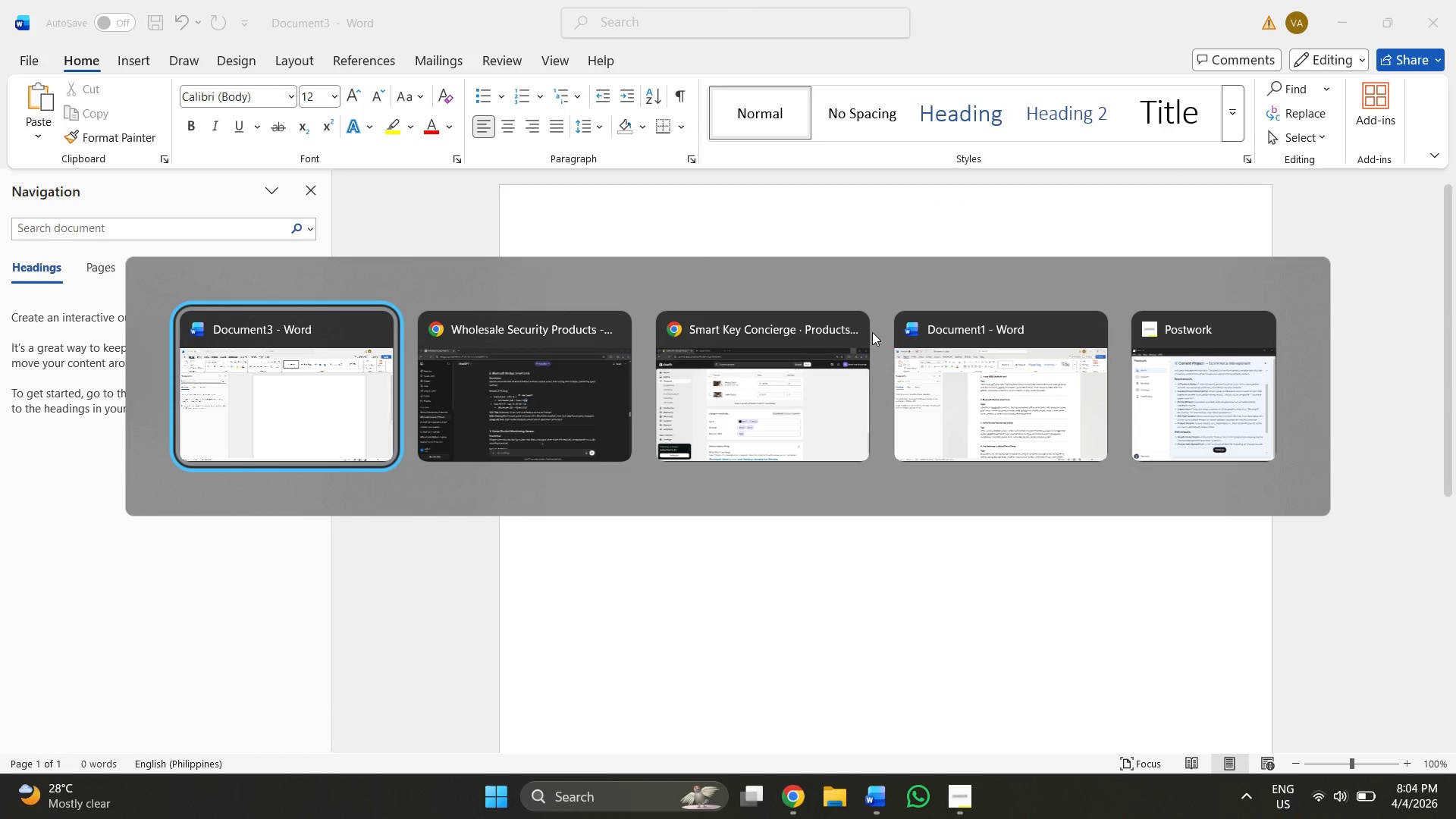 
key(Alt+Tab)
 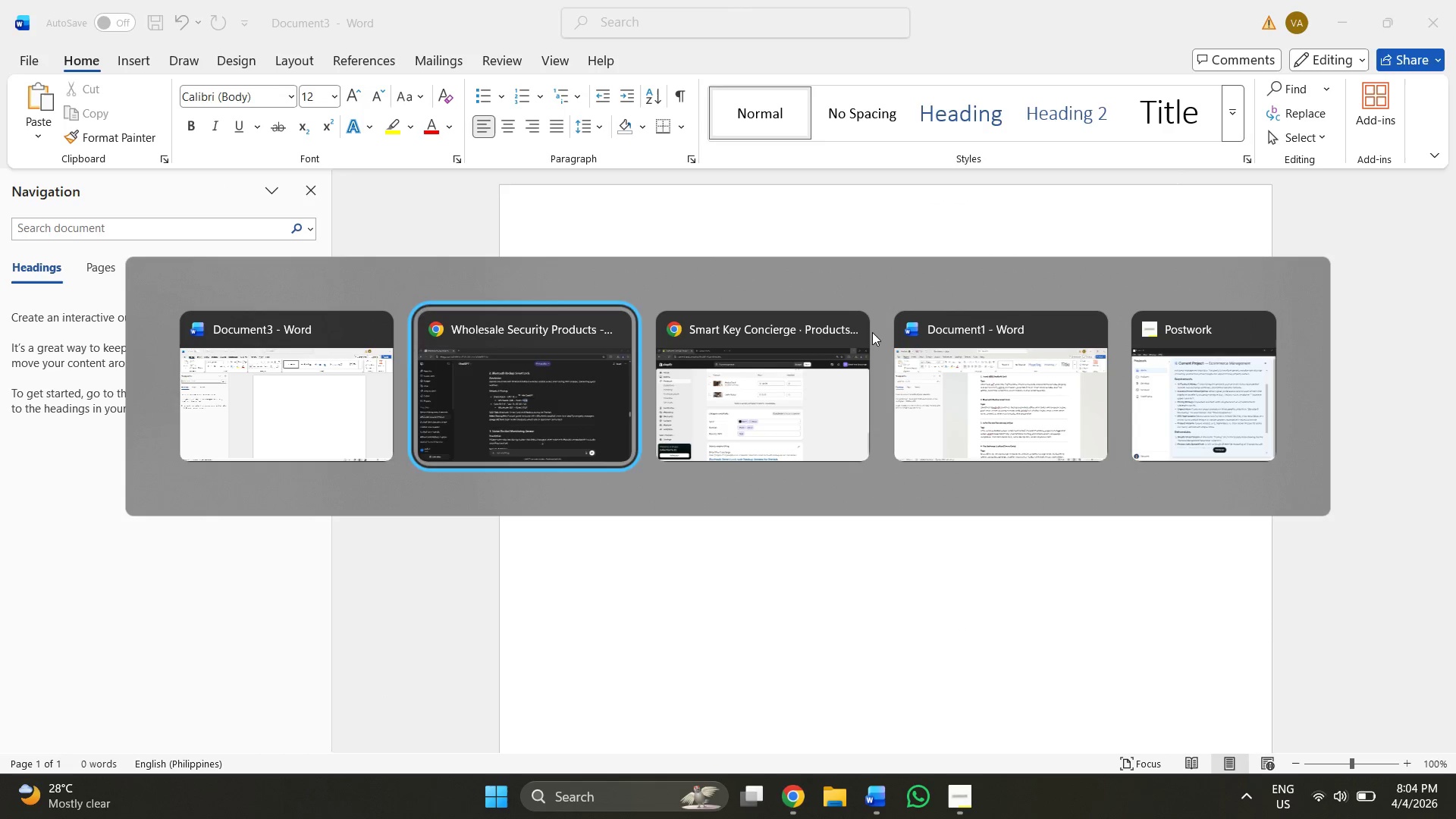 
key(Alt+Tab)
 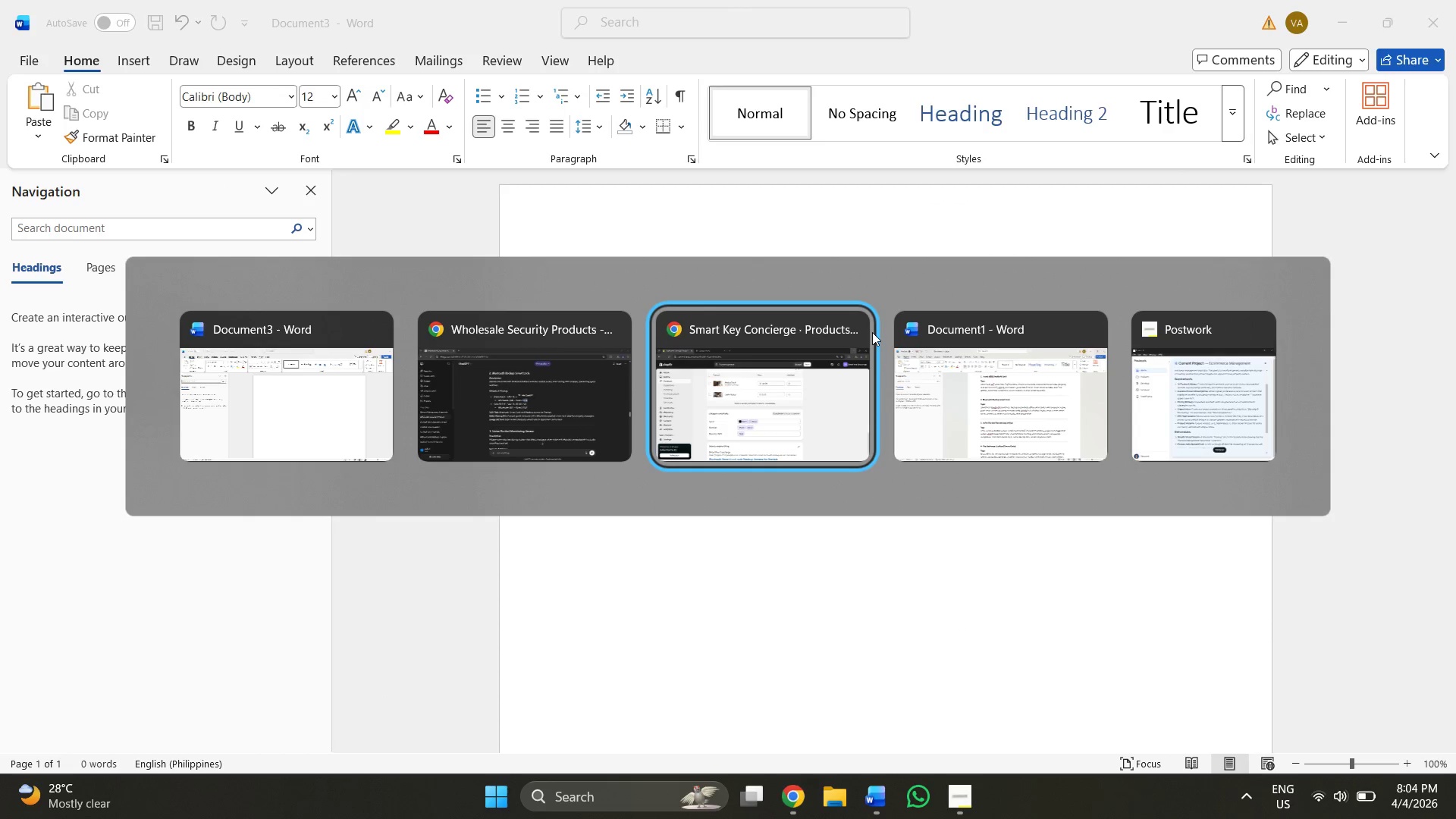 
key(Alt+Tab)
 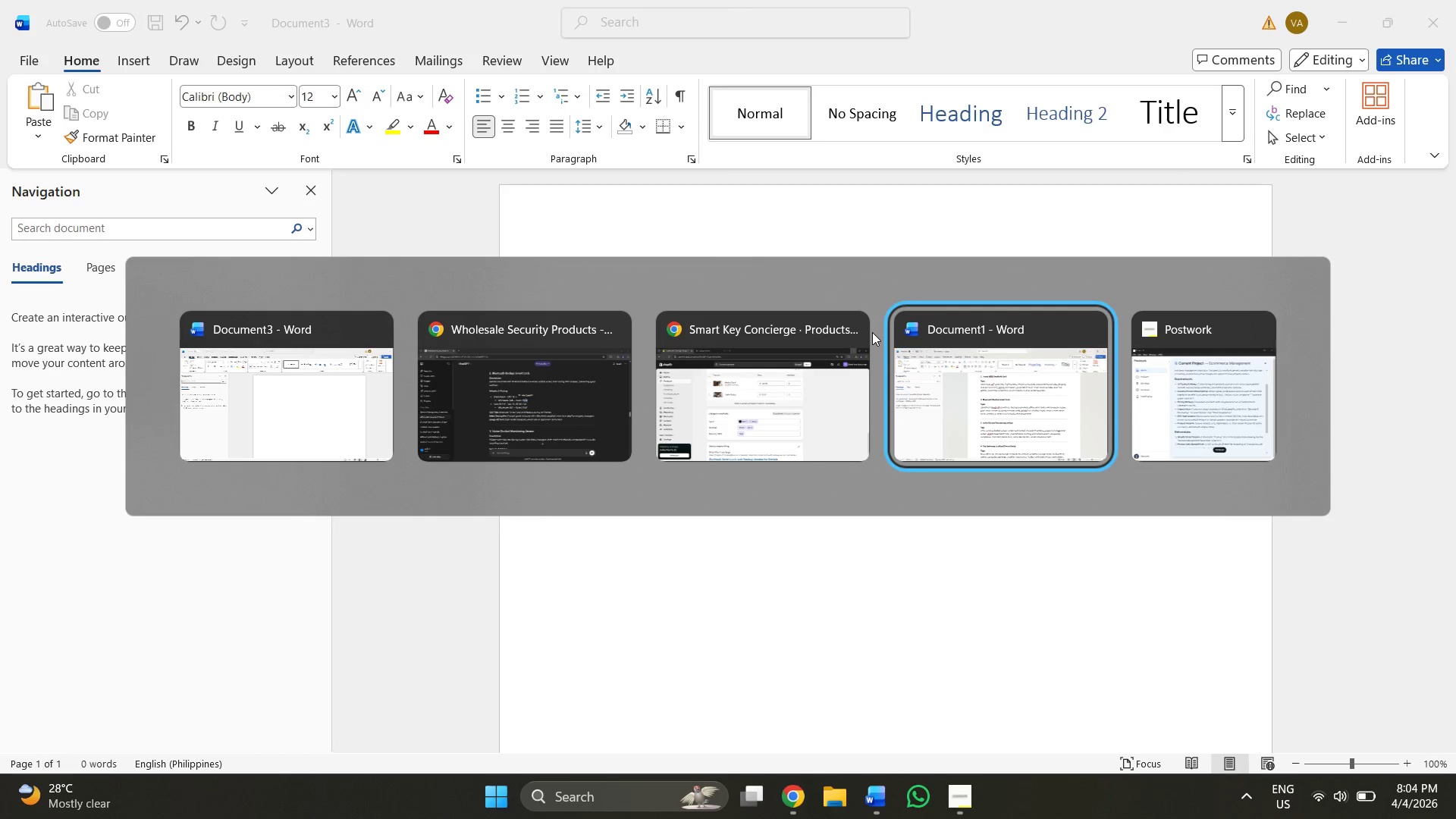 
key(Alt+Tab)
 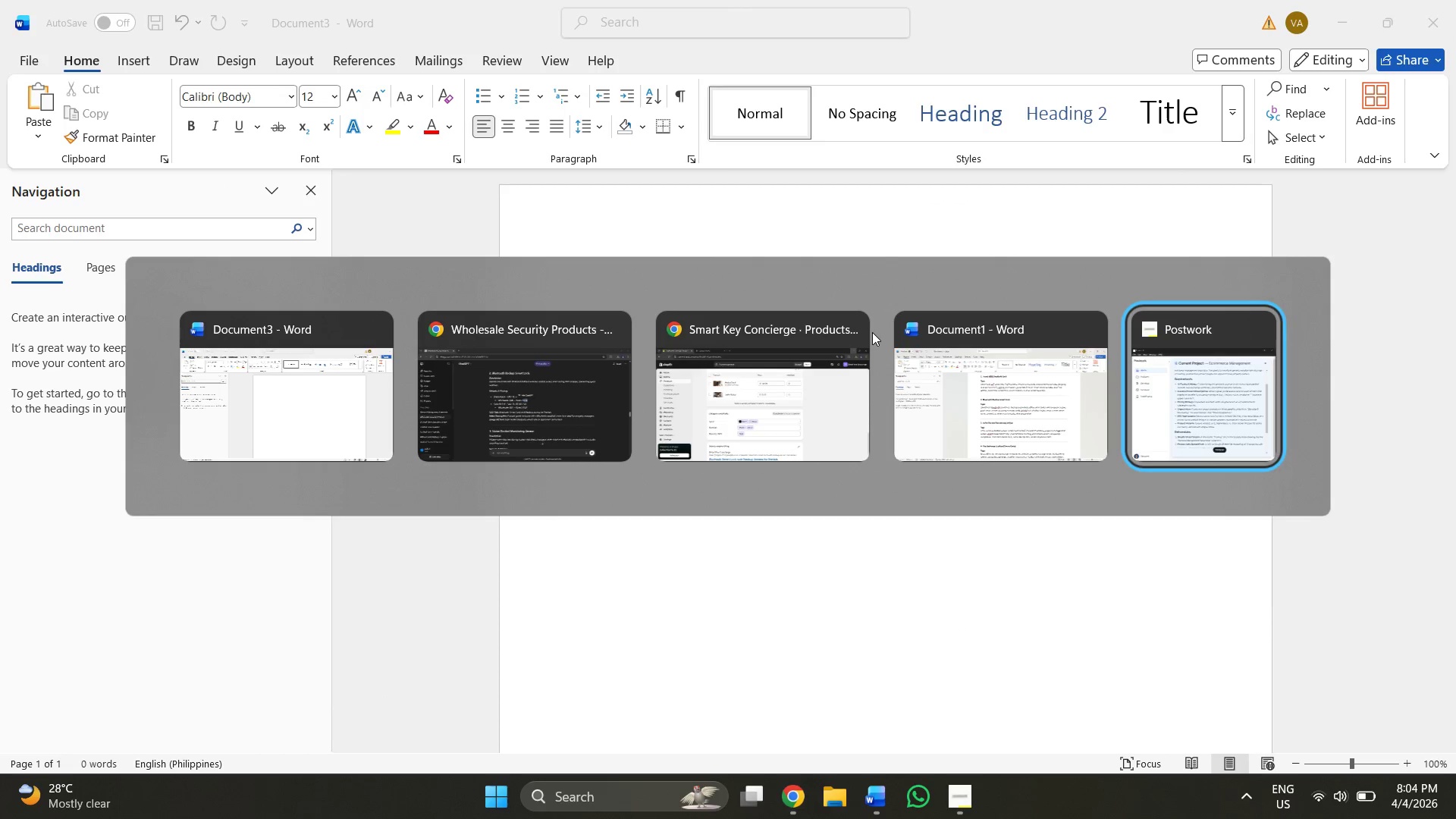 
key(Alt+Tab)
 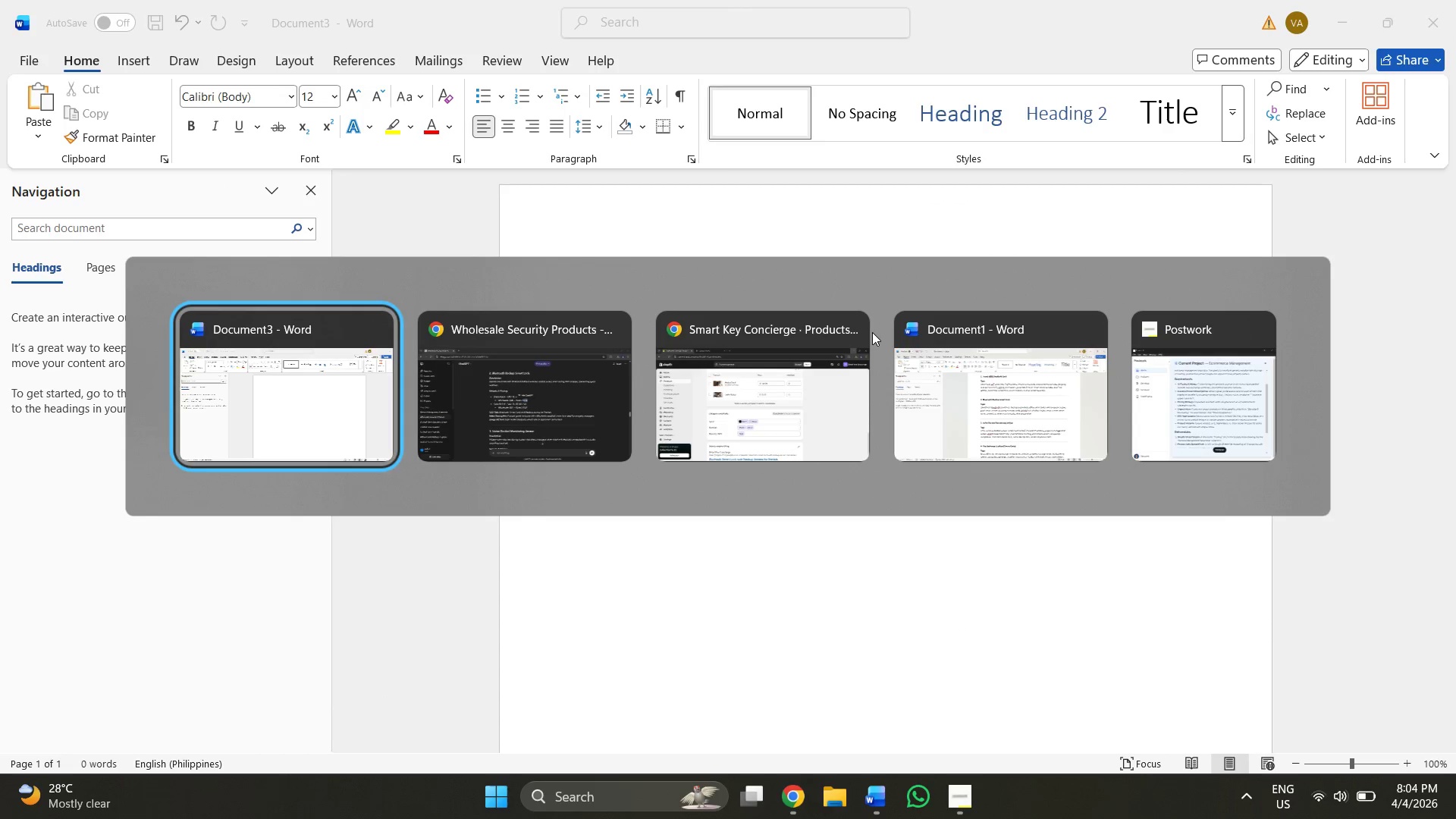 
key(Alt+Tab)
 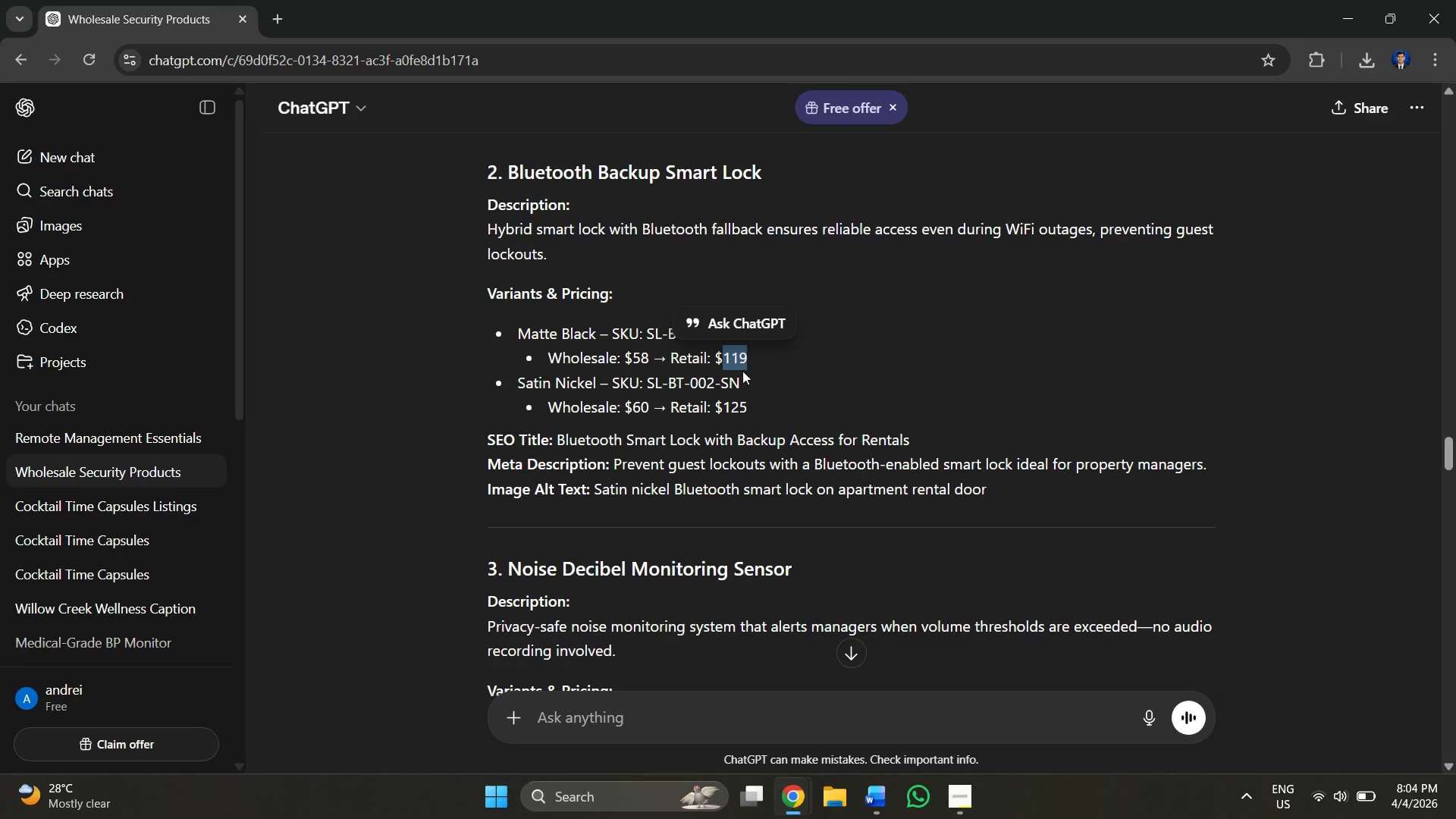 
left_click([692, 375])
 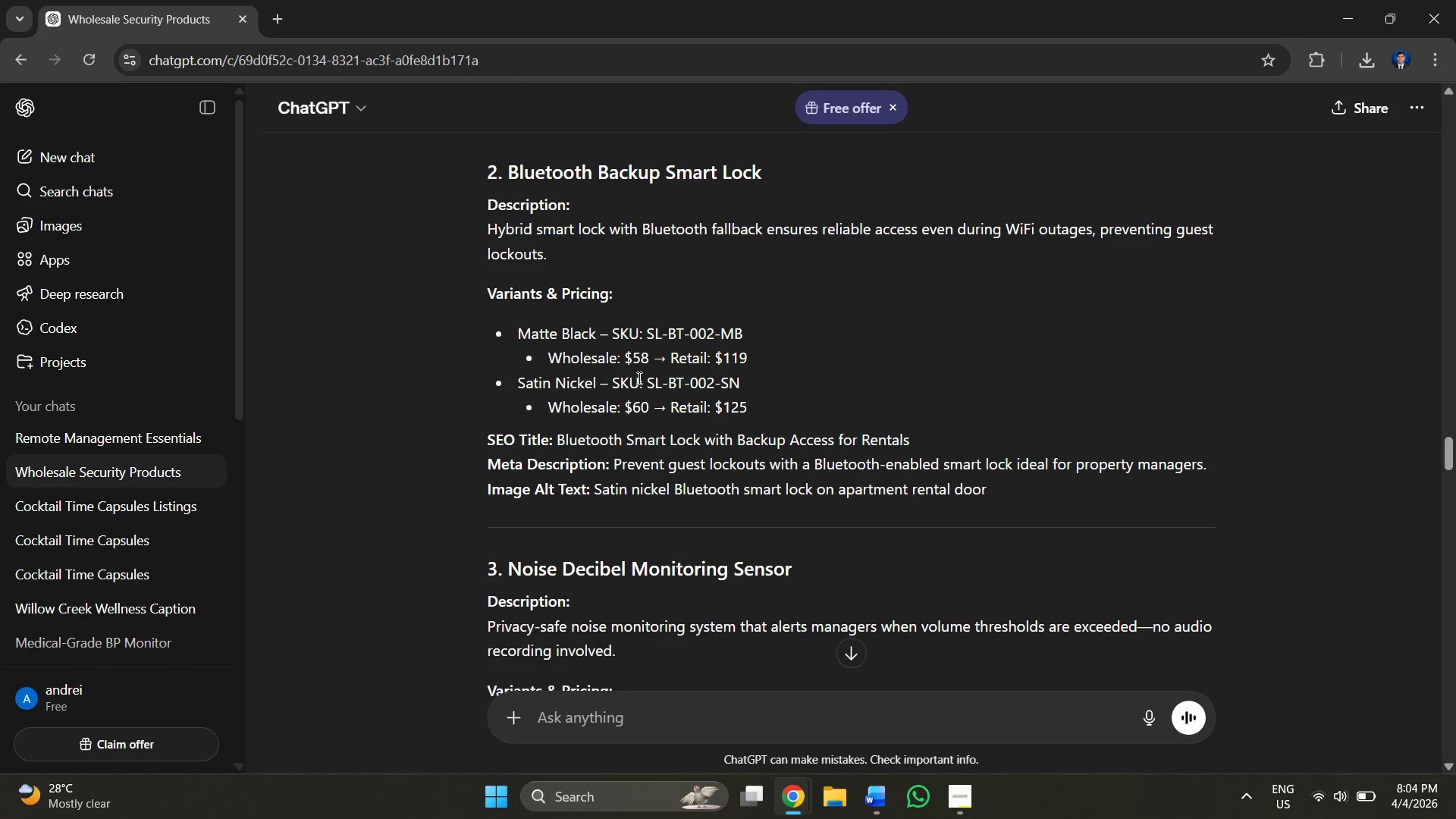 
scroll: coordinate [462, 347], scroll_direction: up, amount: 7.0
 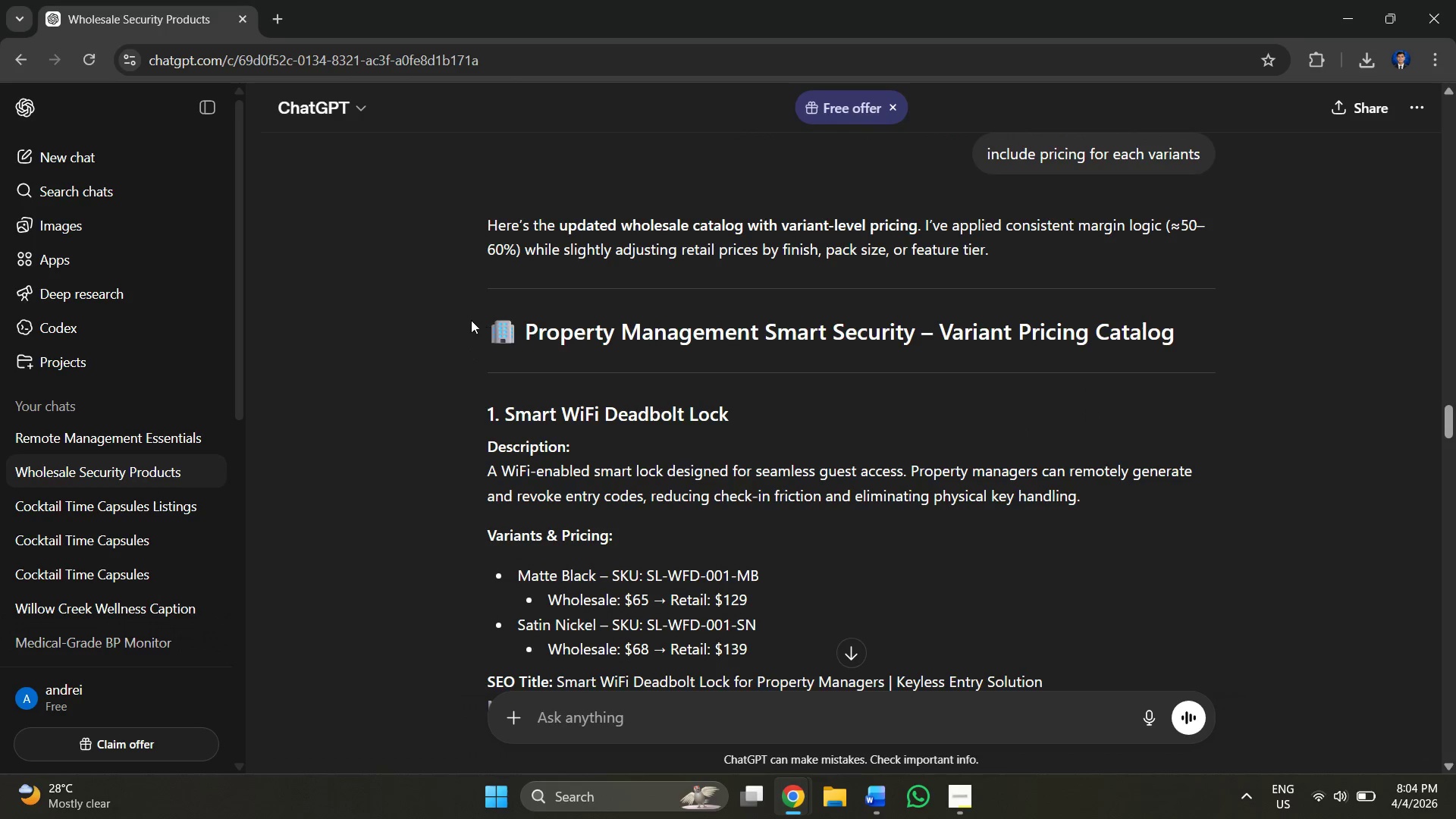 
left_click_drag(start_coordinate=[477, 320], to_coordinate=[1005, 520])
 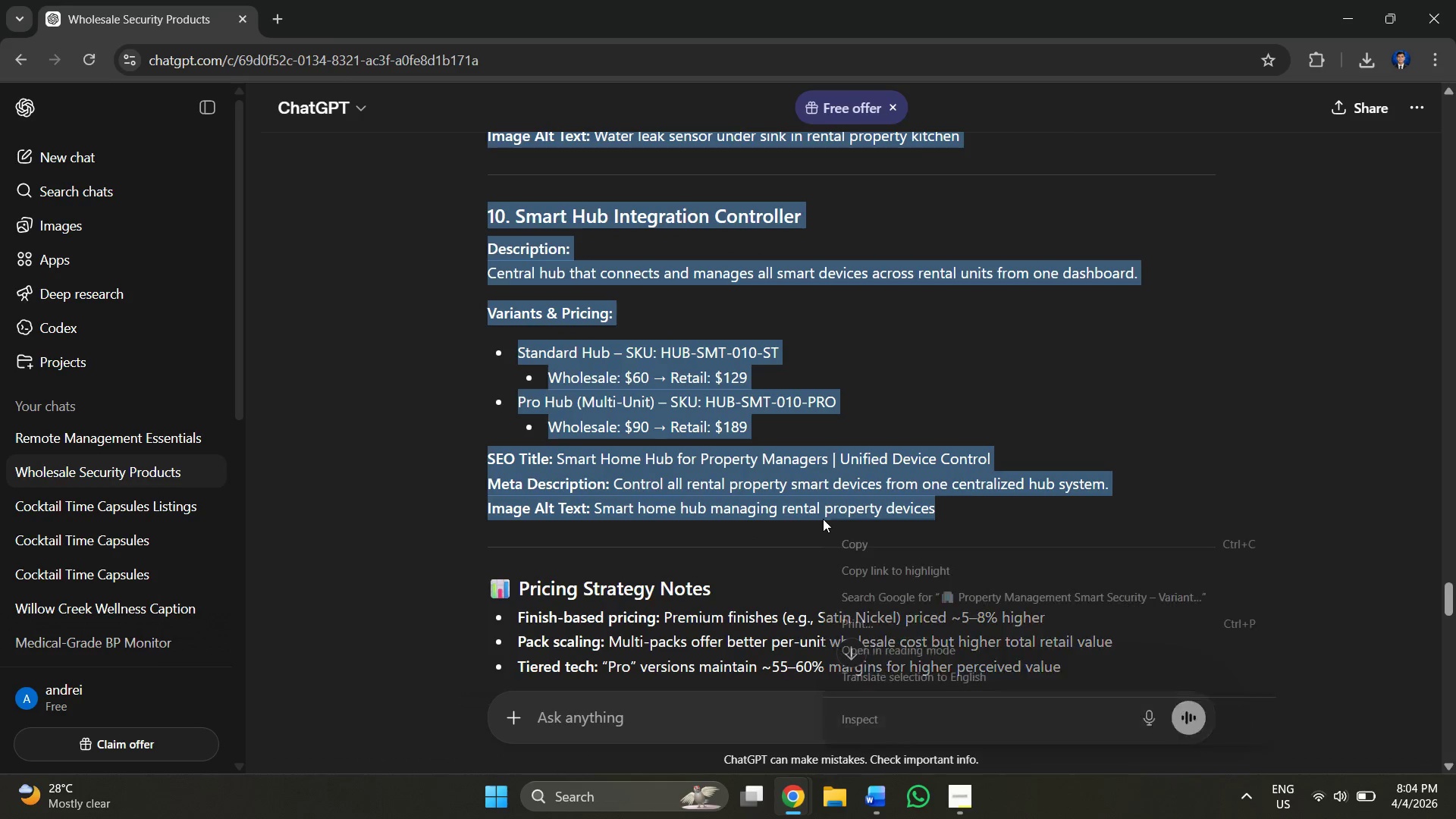 
scroll: coordinate [746, 521], scroll_direction: down, amount: 39.0
 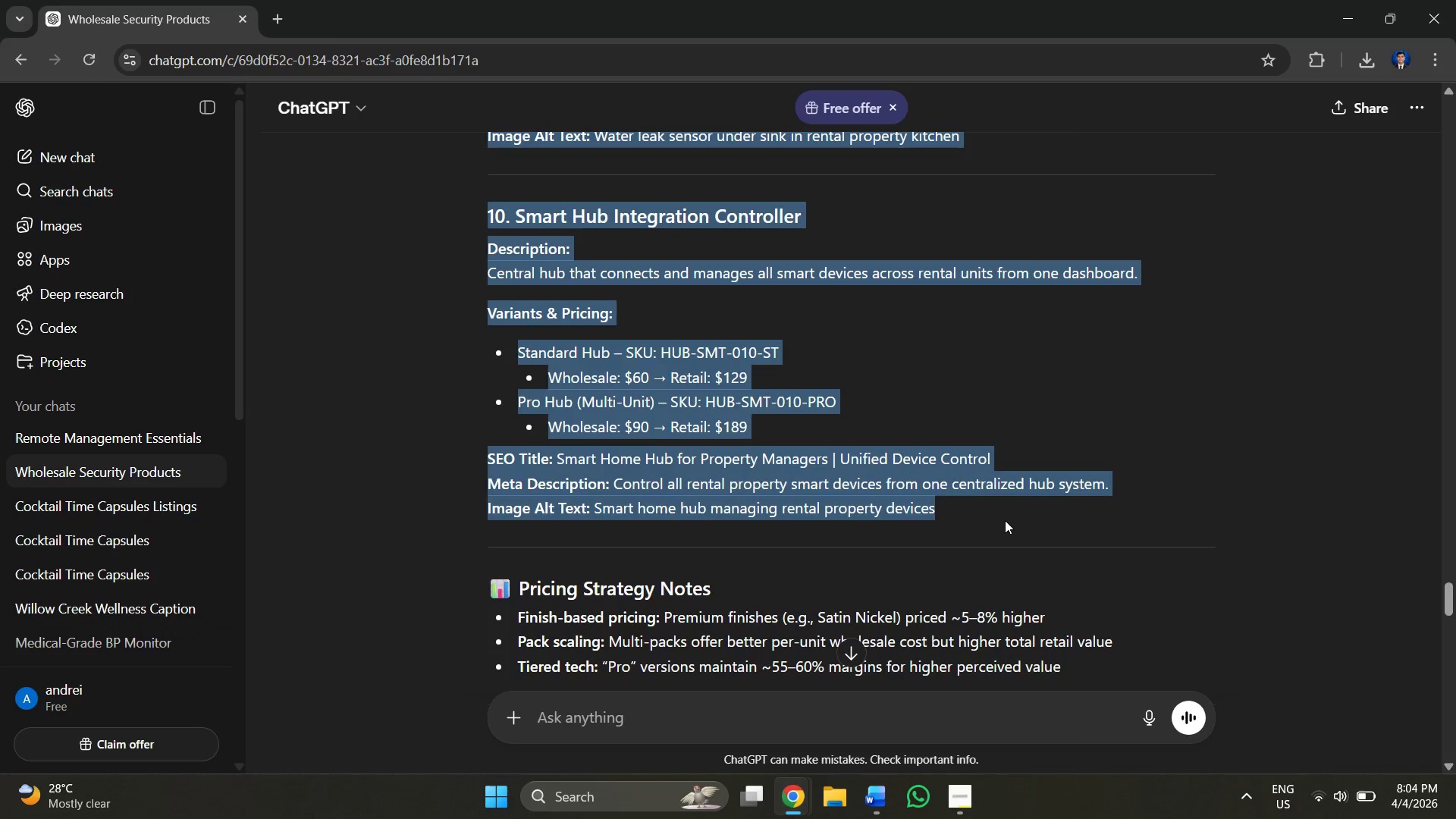 
right_click([823, 519])
 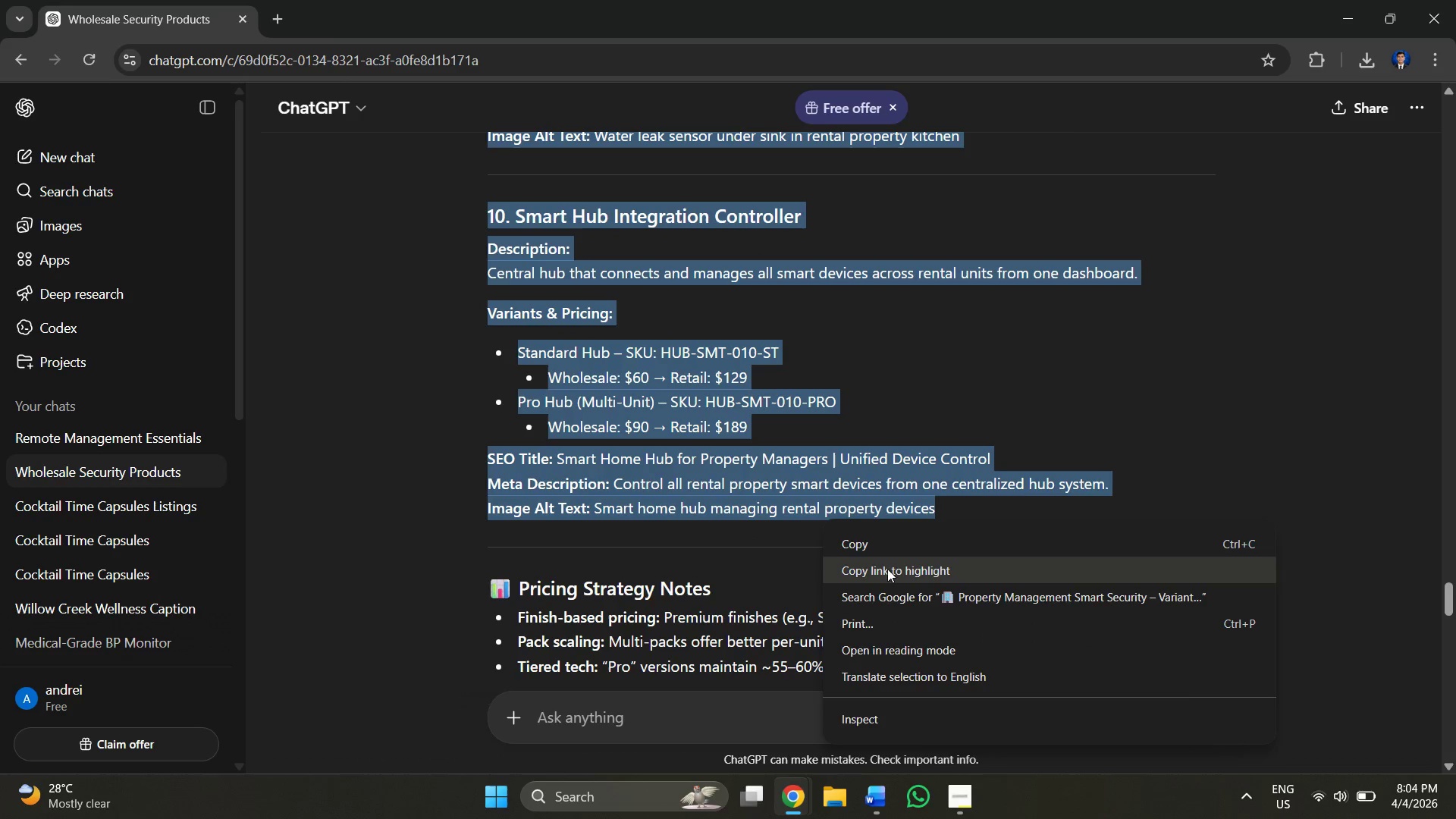 
left_click([880, 549])
 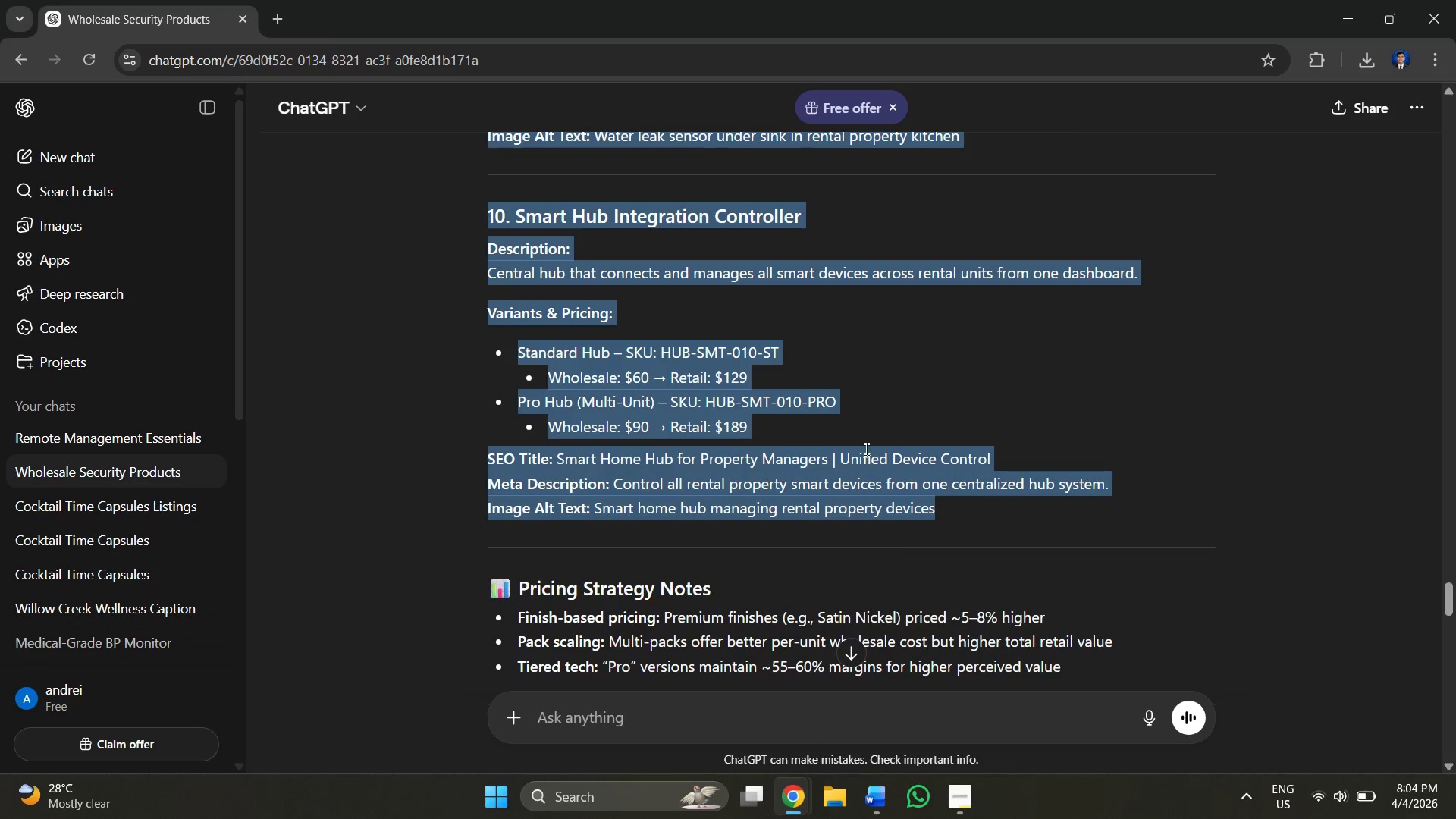 
left_click([857, 396])
 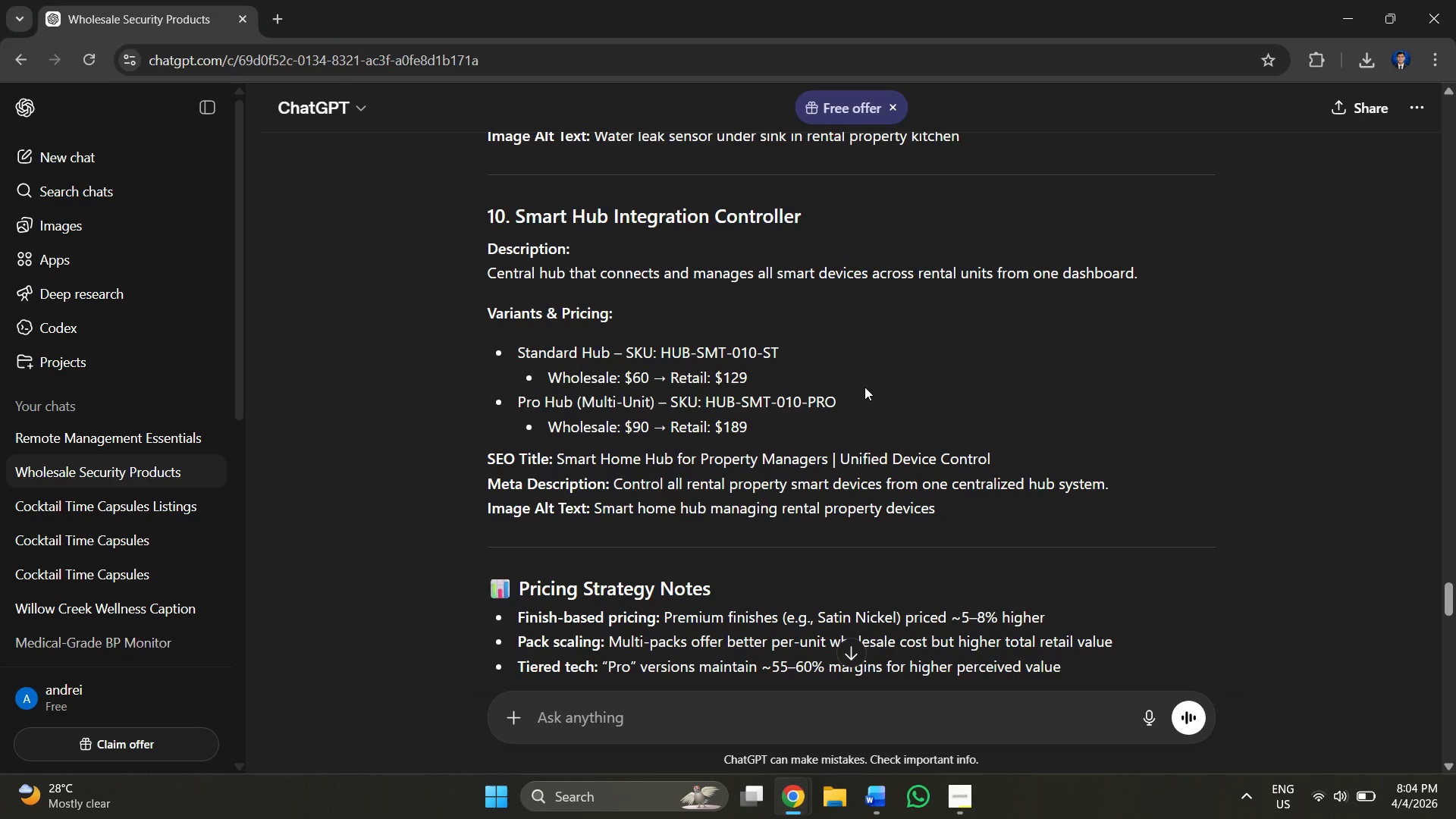 
hold_key(key=AltLeft, duration=0.55)
 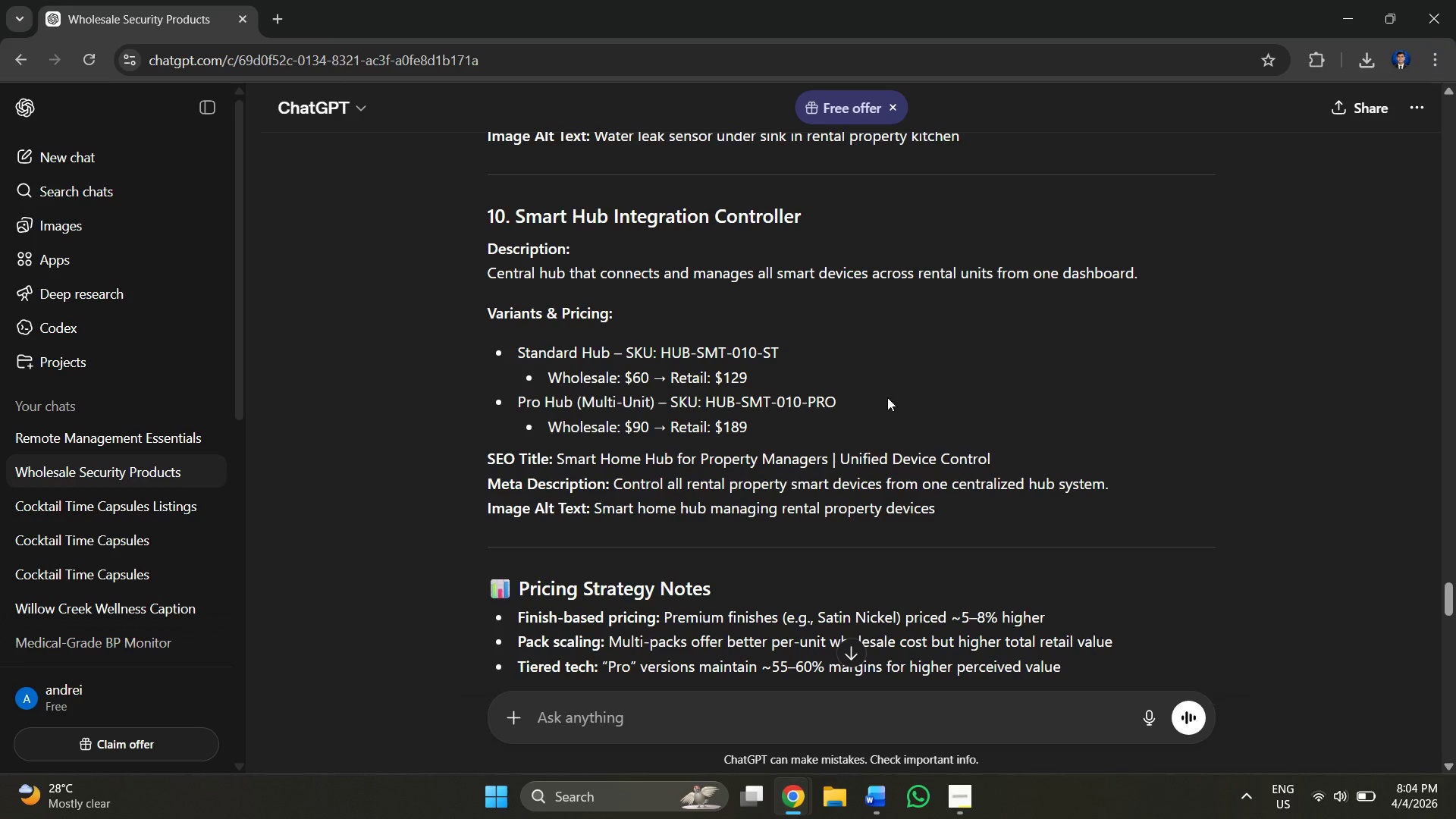 
left_click([887, 397])
 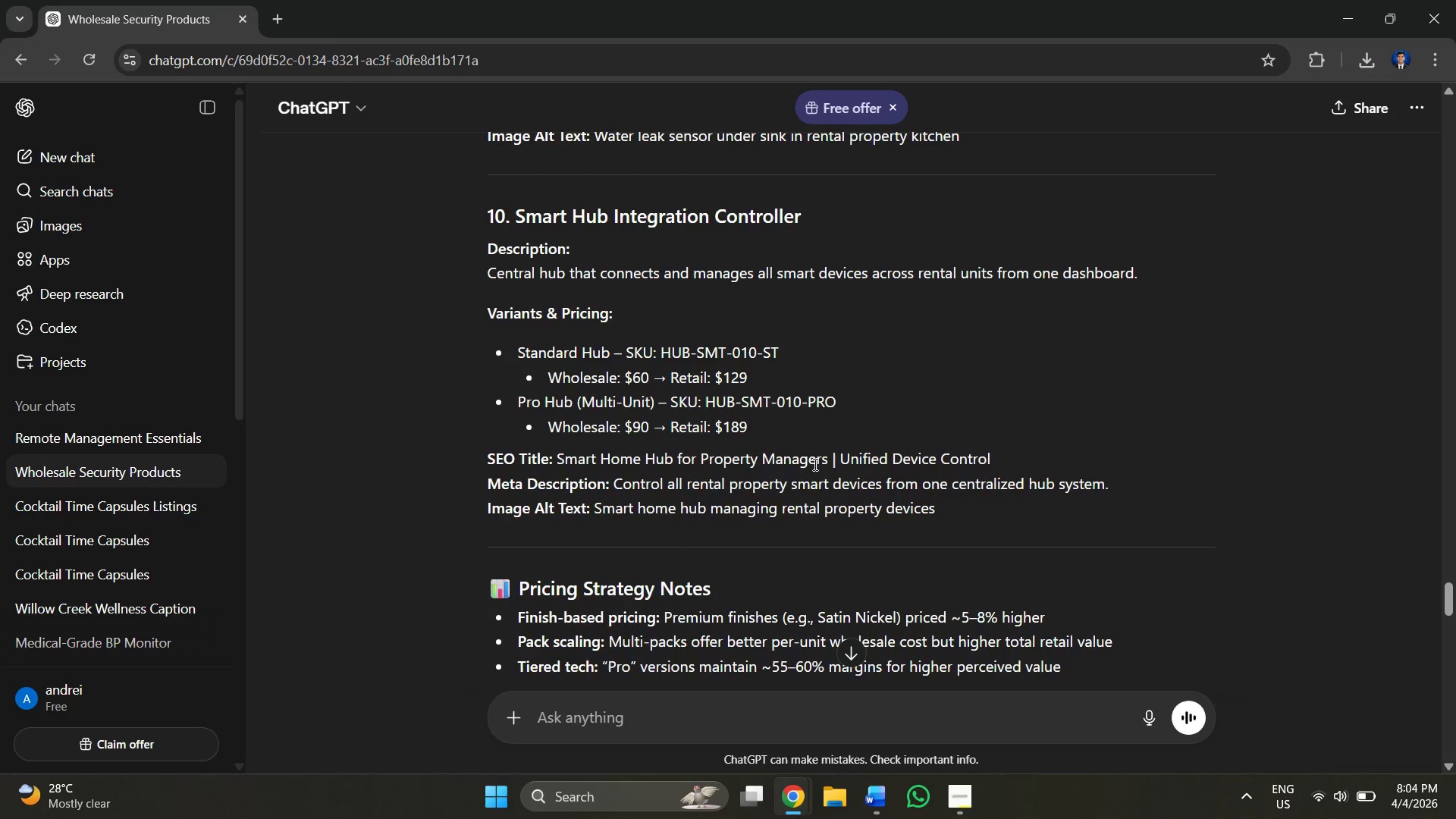 
scroll: coordinate [752, 444], scroll_direction: down, amount: 9.0
 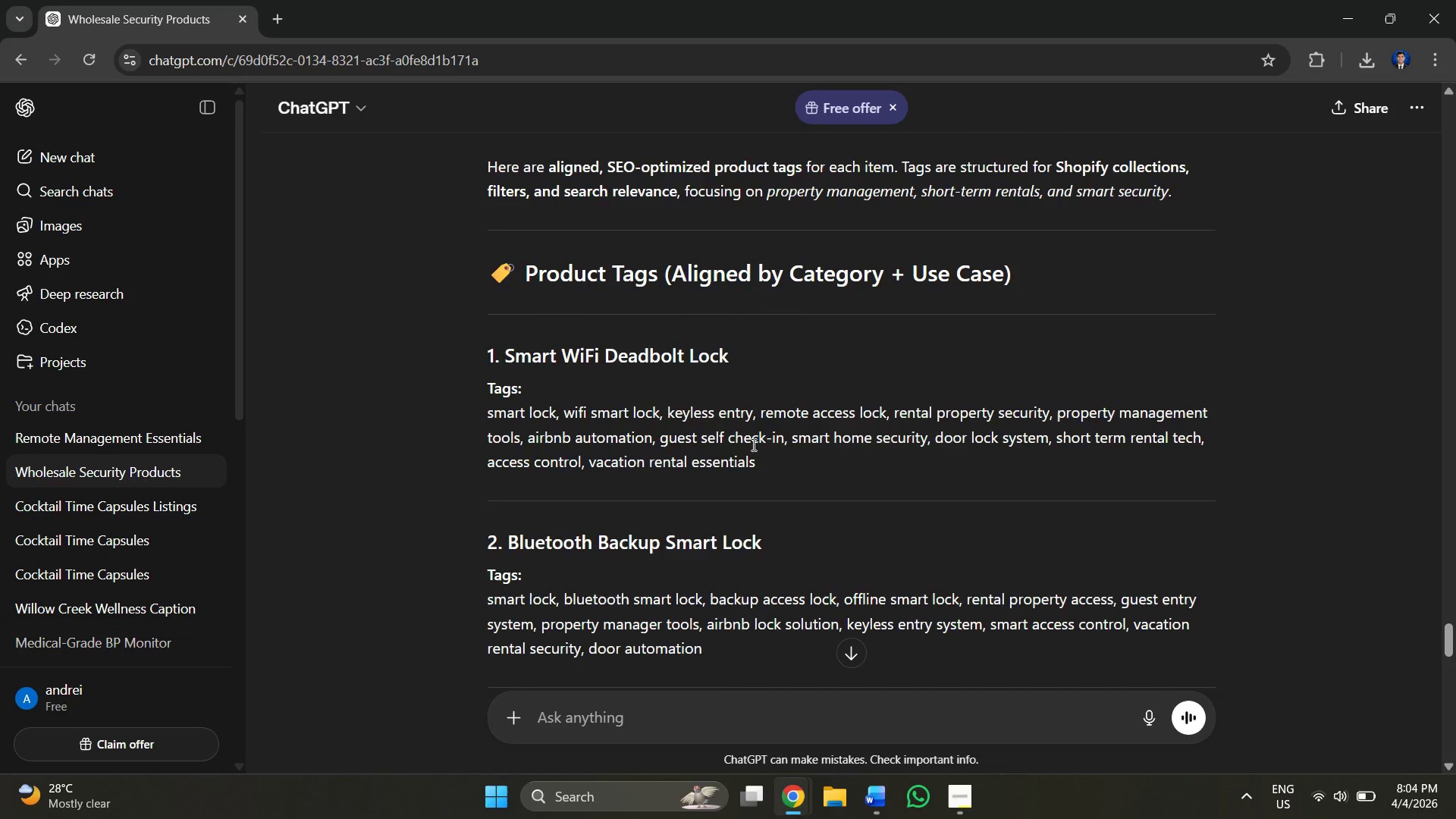 
scroll: coordinate [753, 443], scroll_direction: up, amount: 35.0
 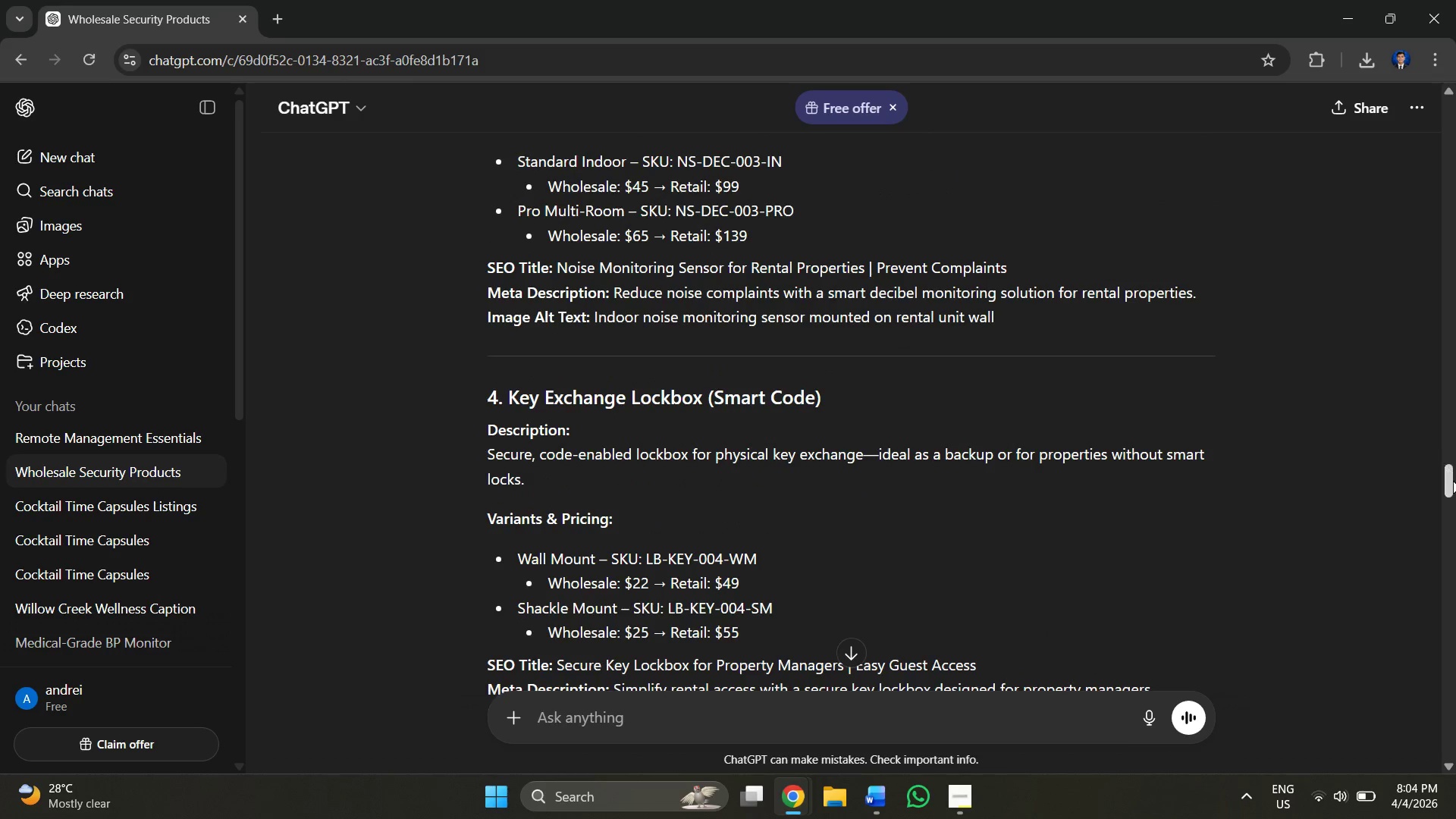 
left_click_drag(start_coordinate=[1449, 481], to_coordinate=[1455, 281])
 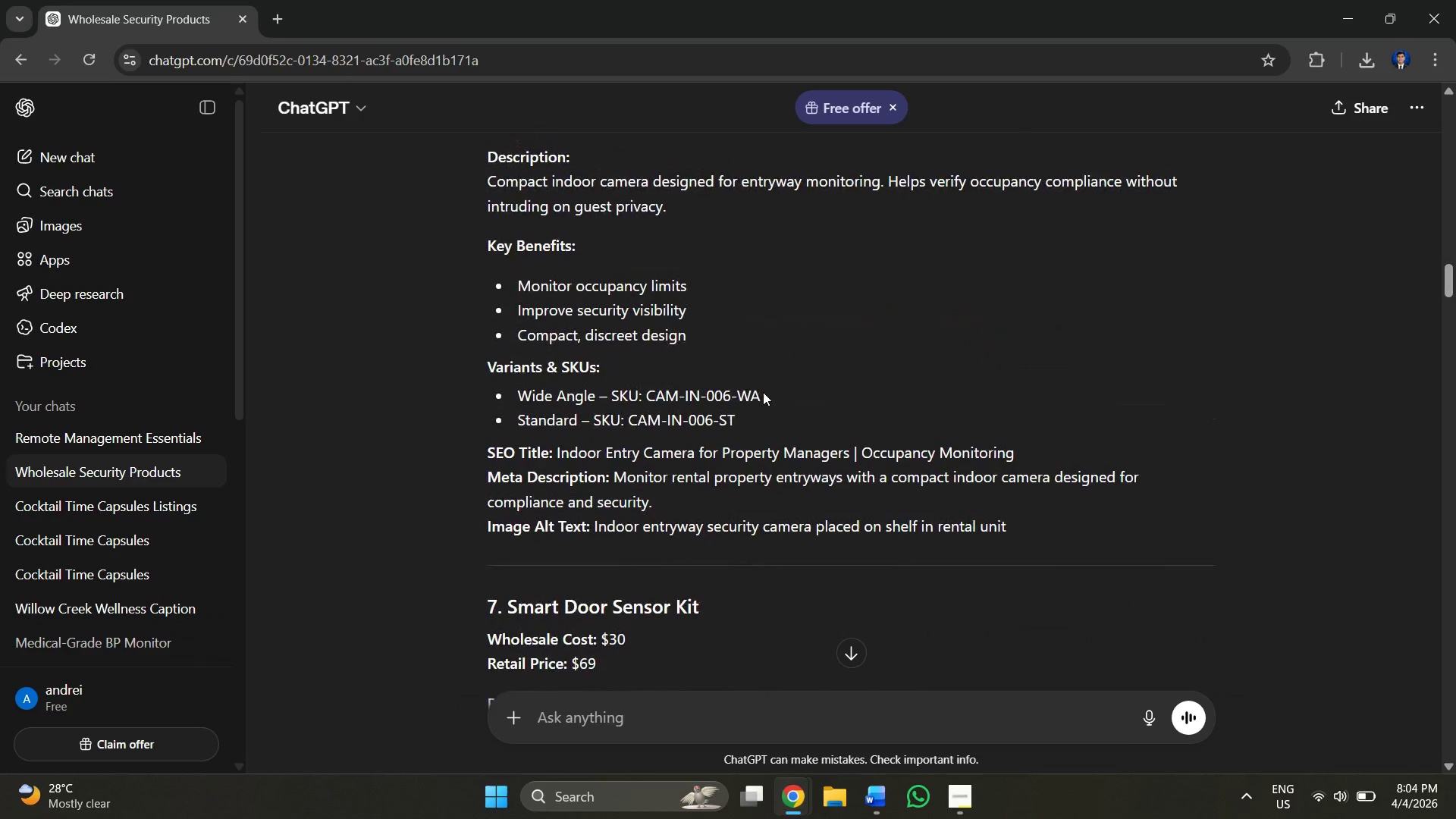 
scroll: coordinate [763, 392], scroll_direction: up, amount: 23.0
 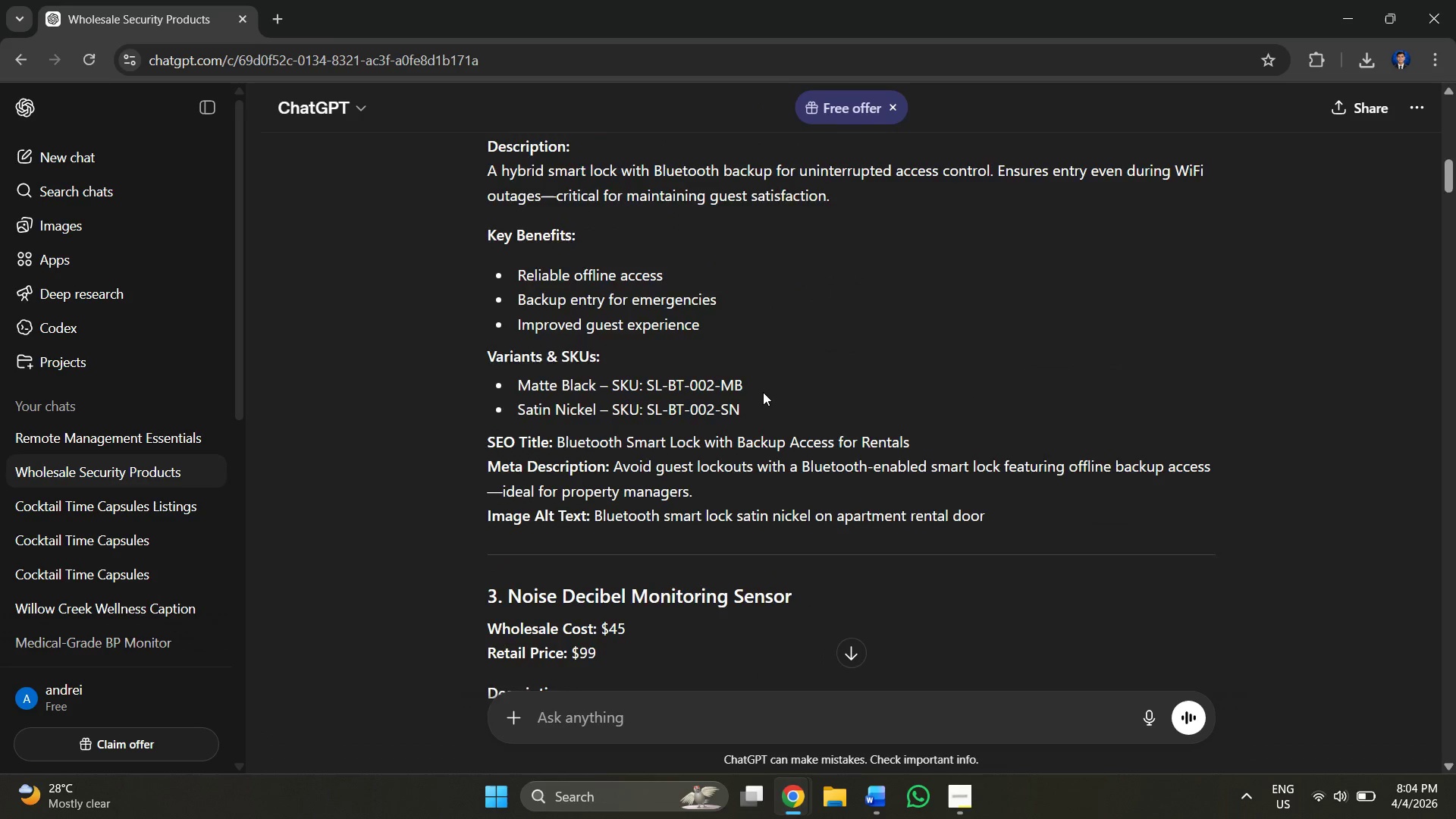 
scroll: coordinate [763, 392], scroll_direction: none, amount: 0.0
 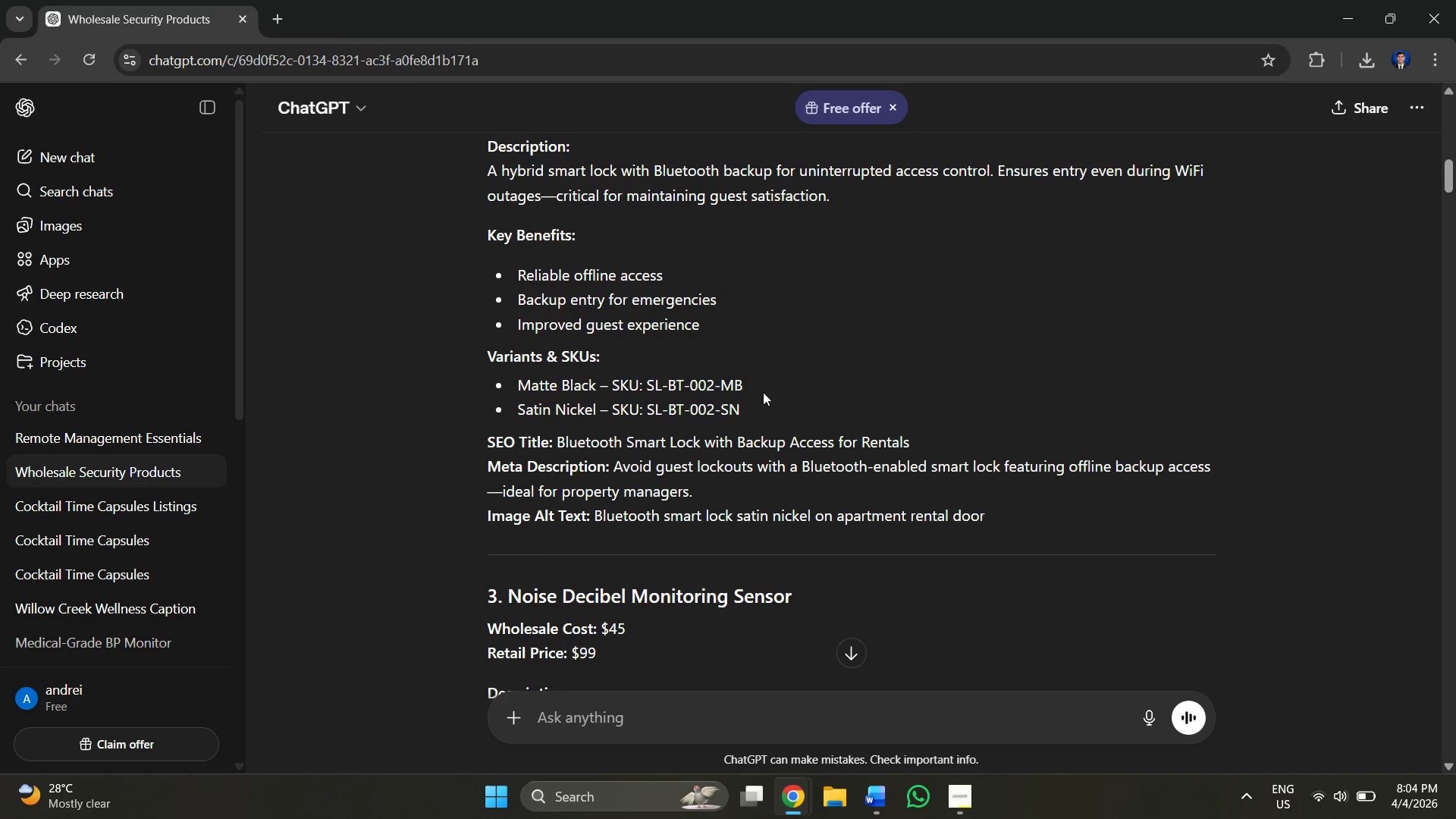 
scroll: coordinate [763, 392], scroll_direction: up, amount: 1.0
 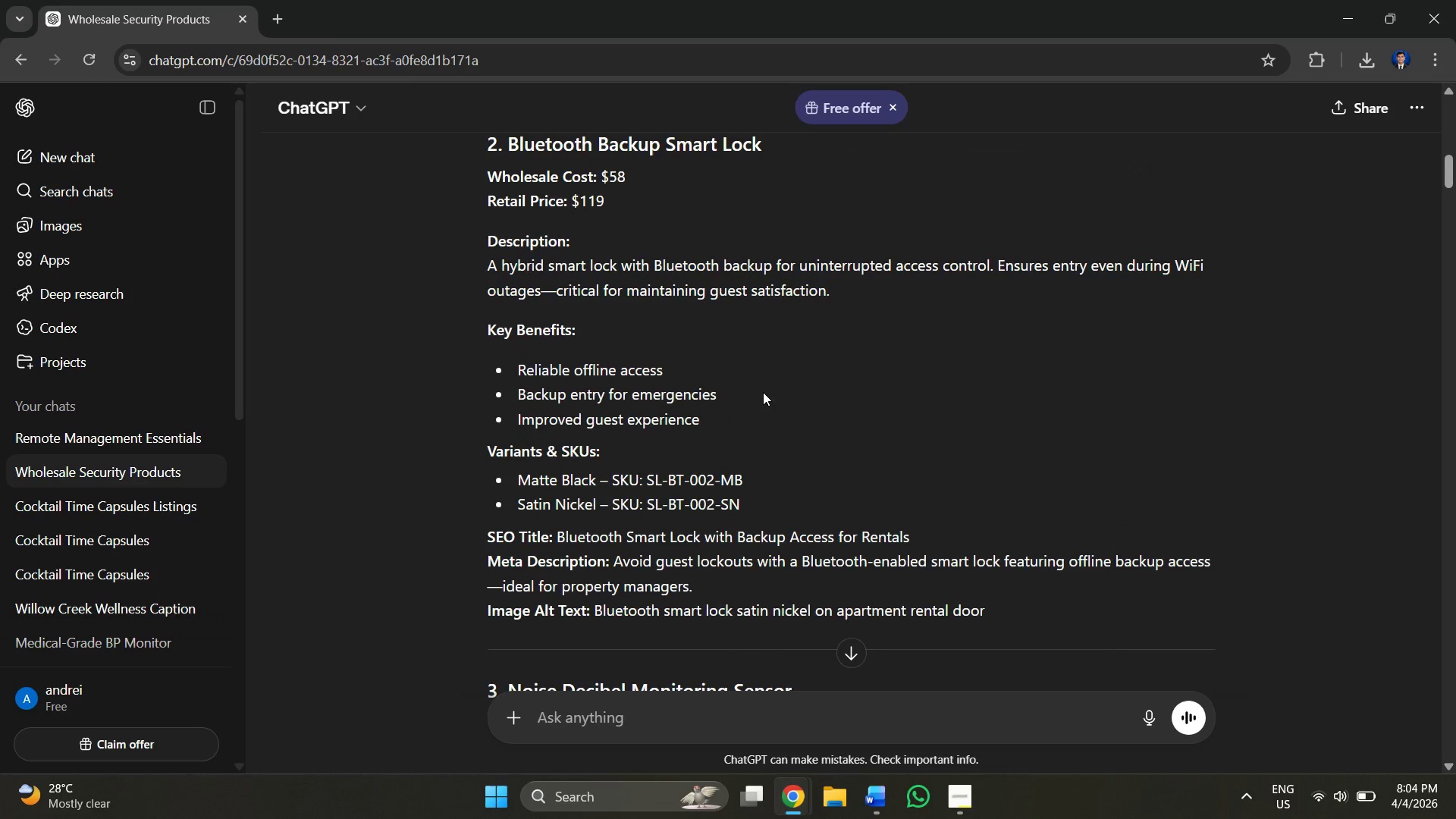 
key(Alt+AltLeft)
 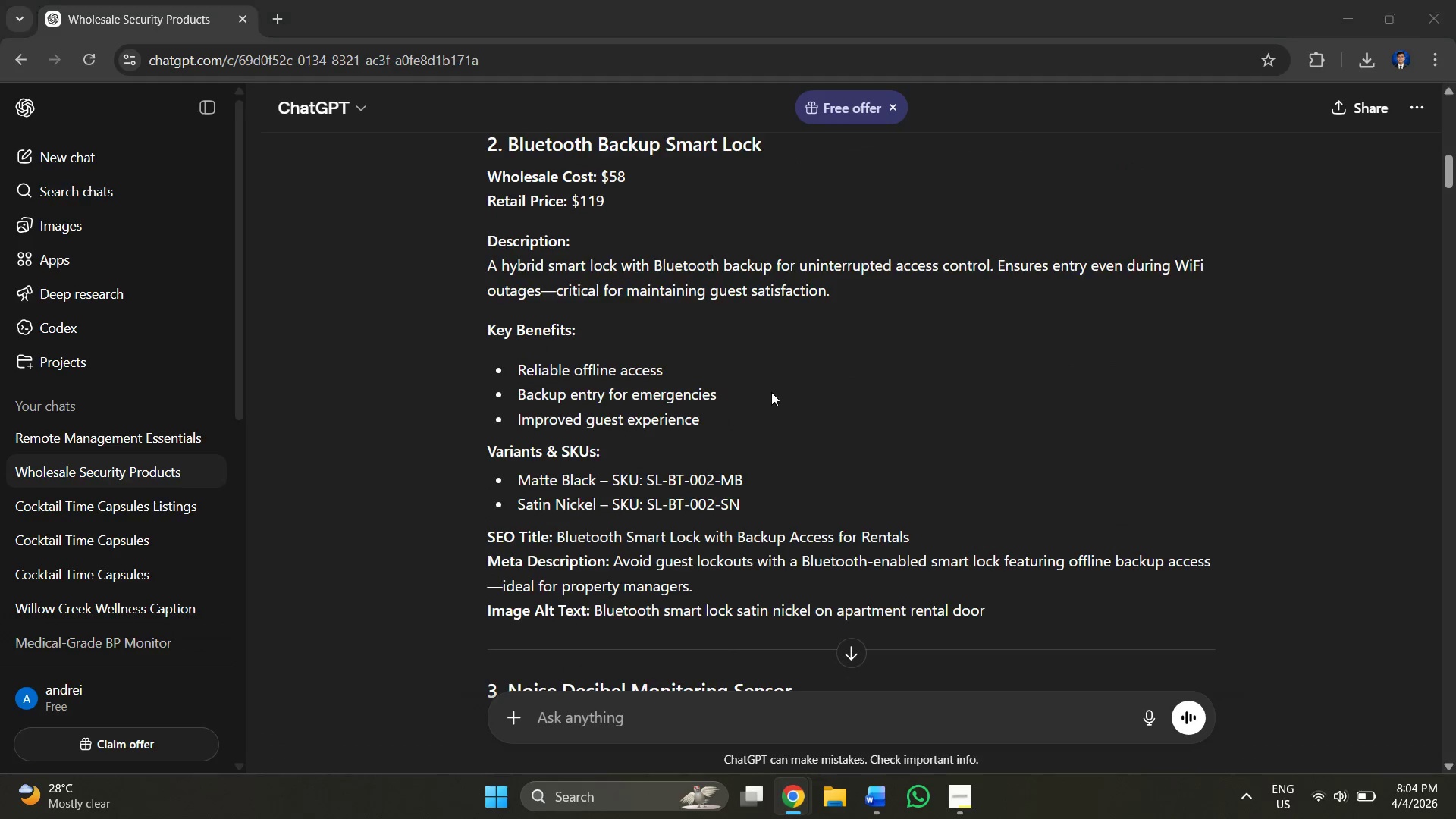 
key(Alt+Tab)
 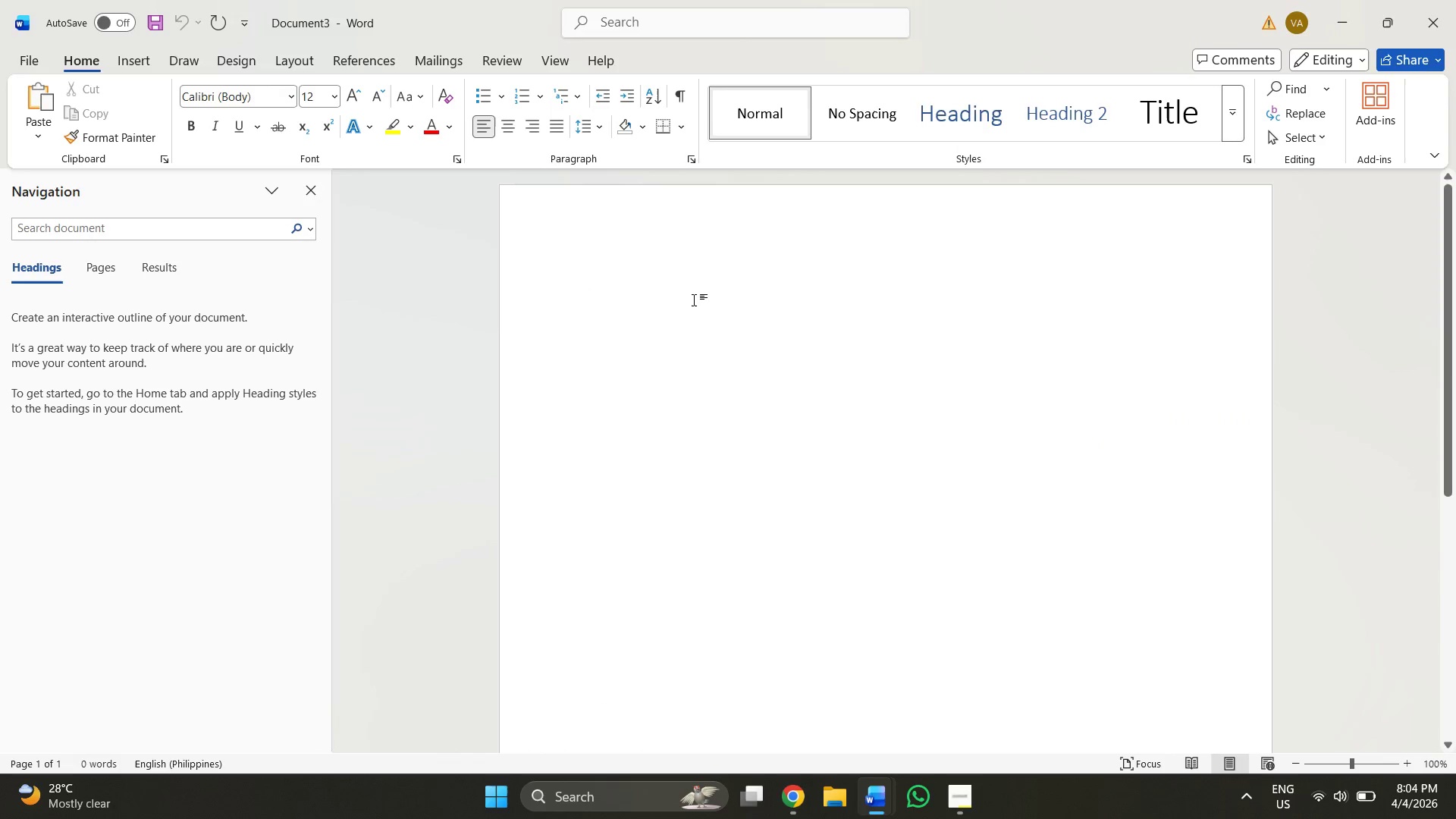 
key(Control+V)
 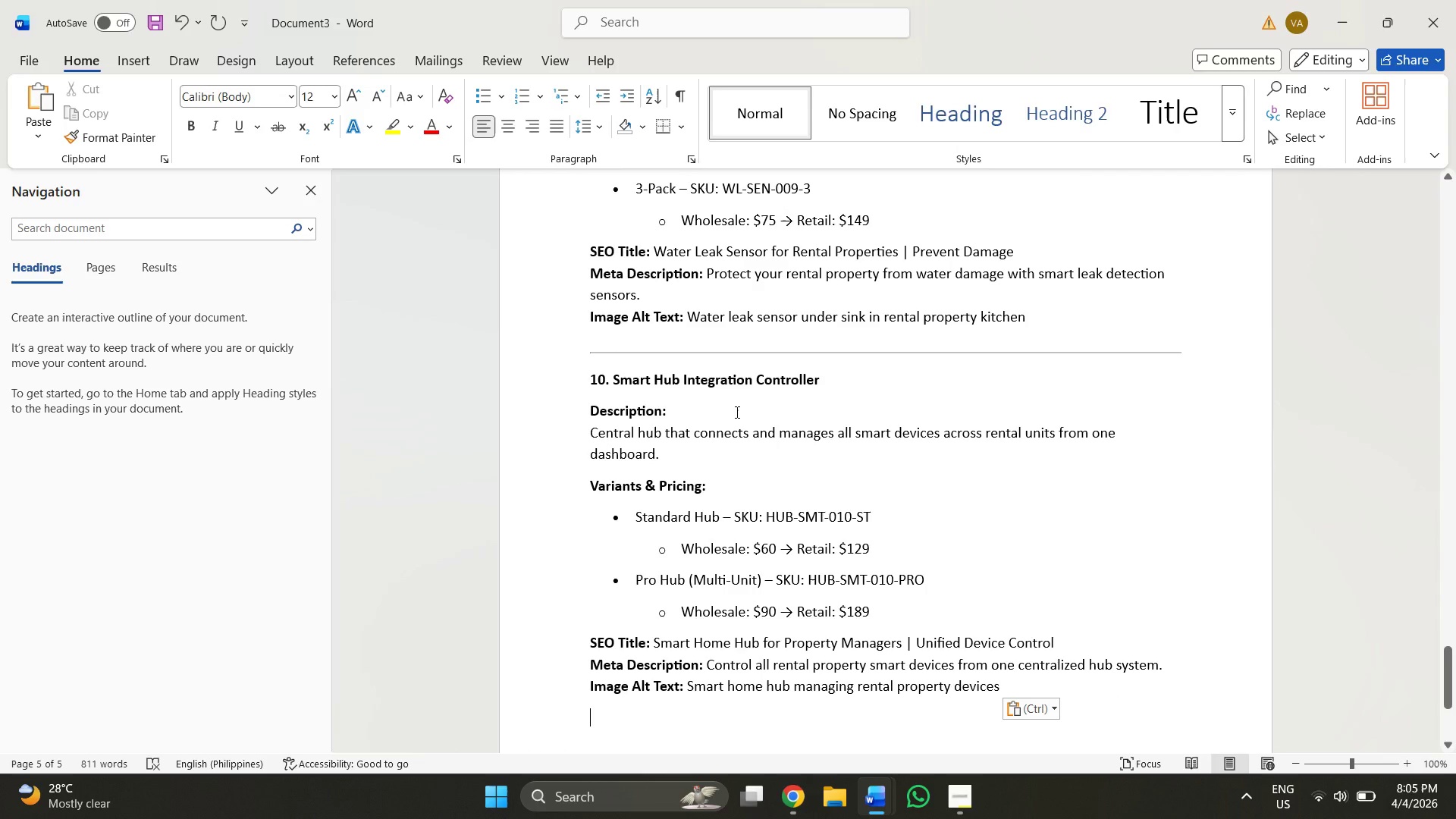 
wait(5.52)
 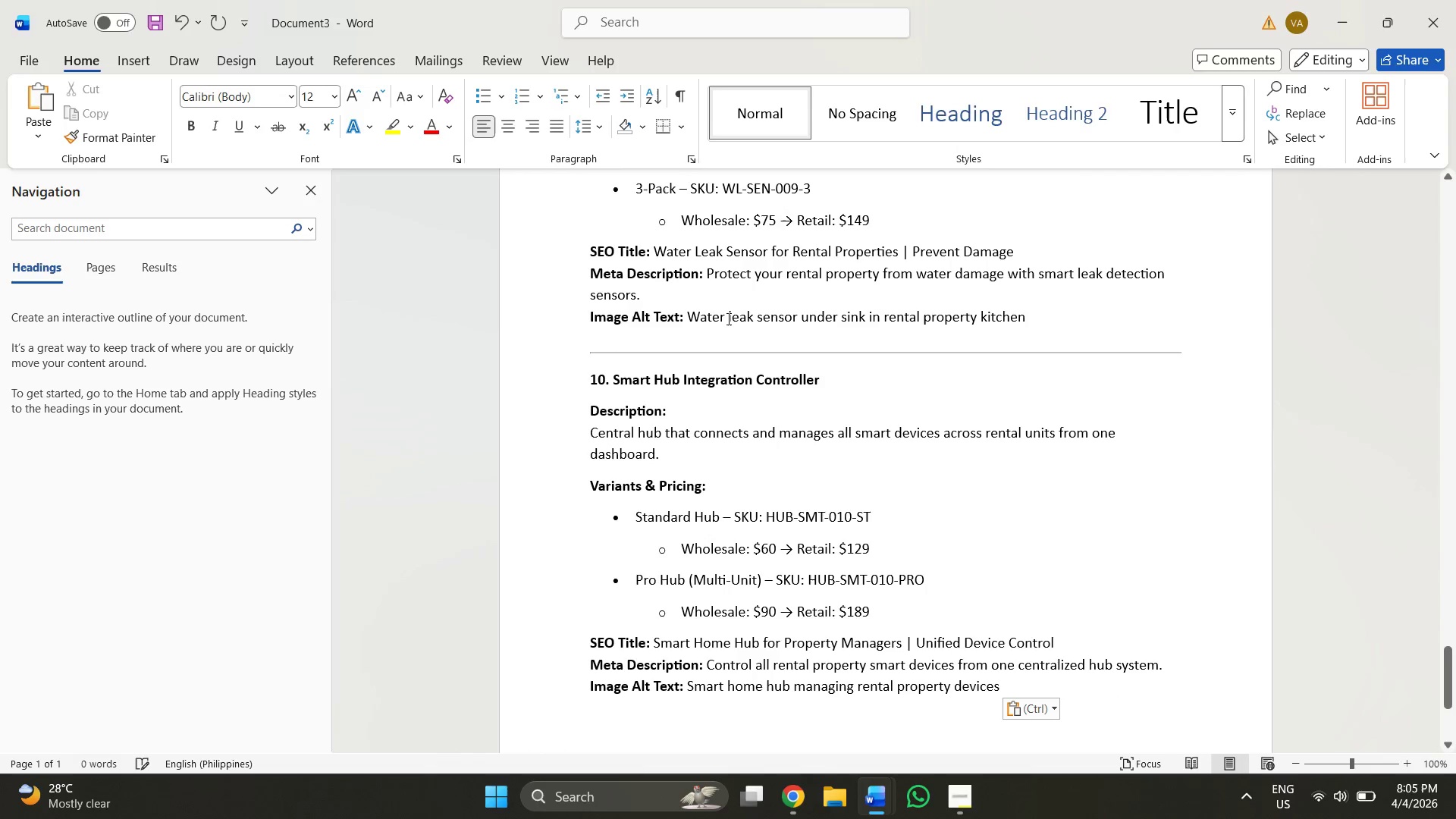 
scroll: coordinate [720, 372], scroll_direction: up, amount: 43.0
 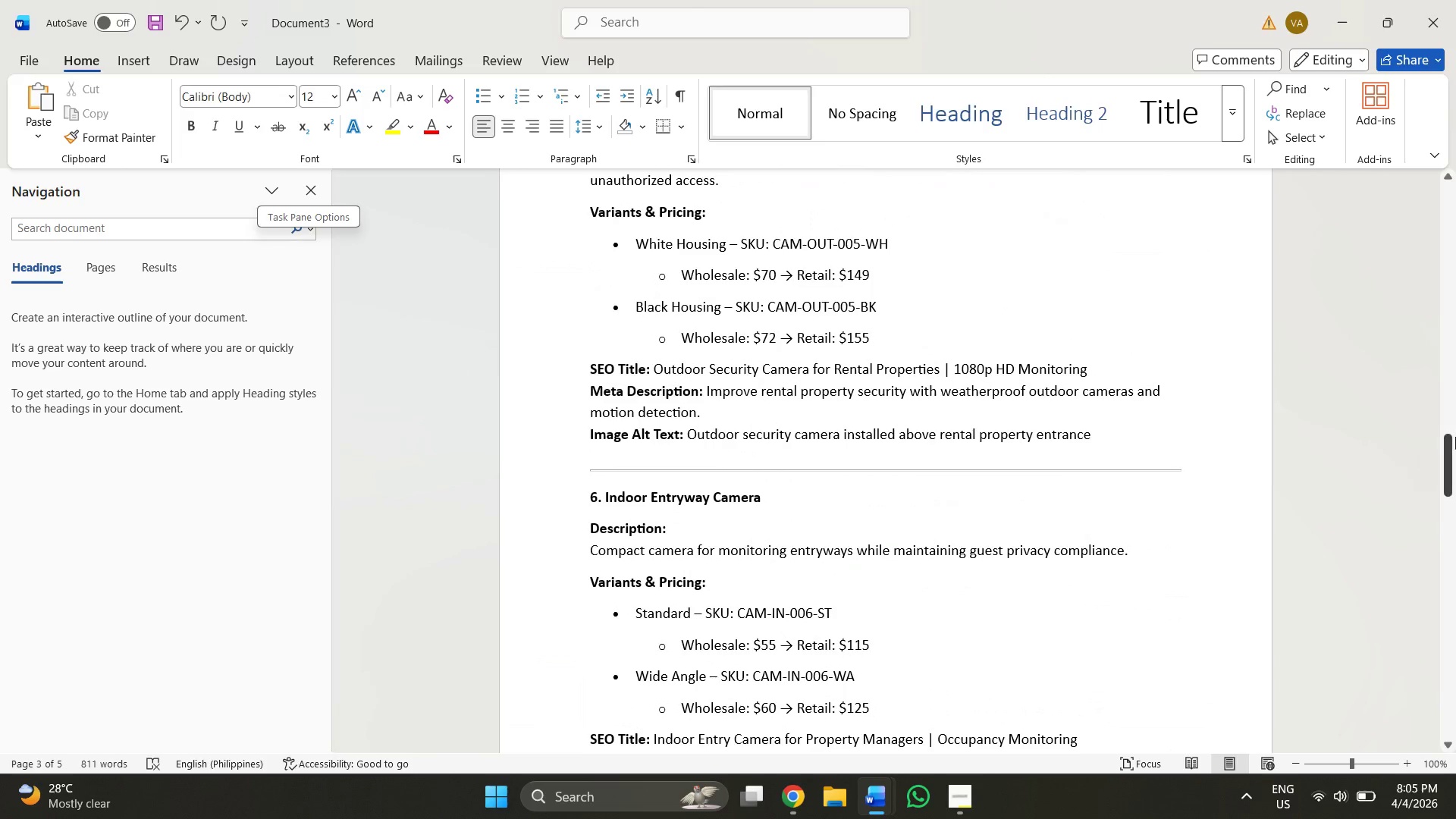 
left_click_drag(start_coordinate=[1454, 448], to_coordinate=[1455, 215])
 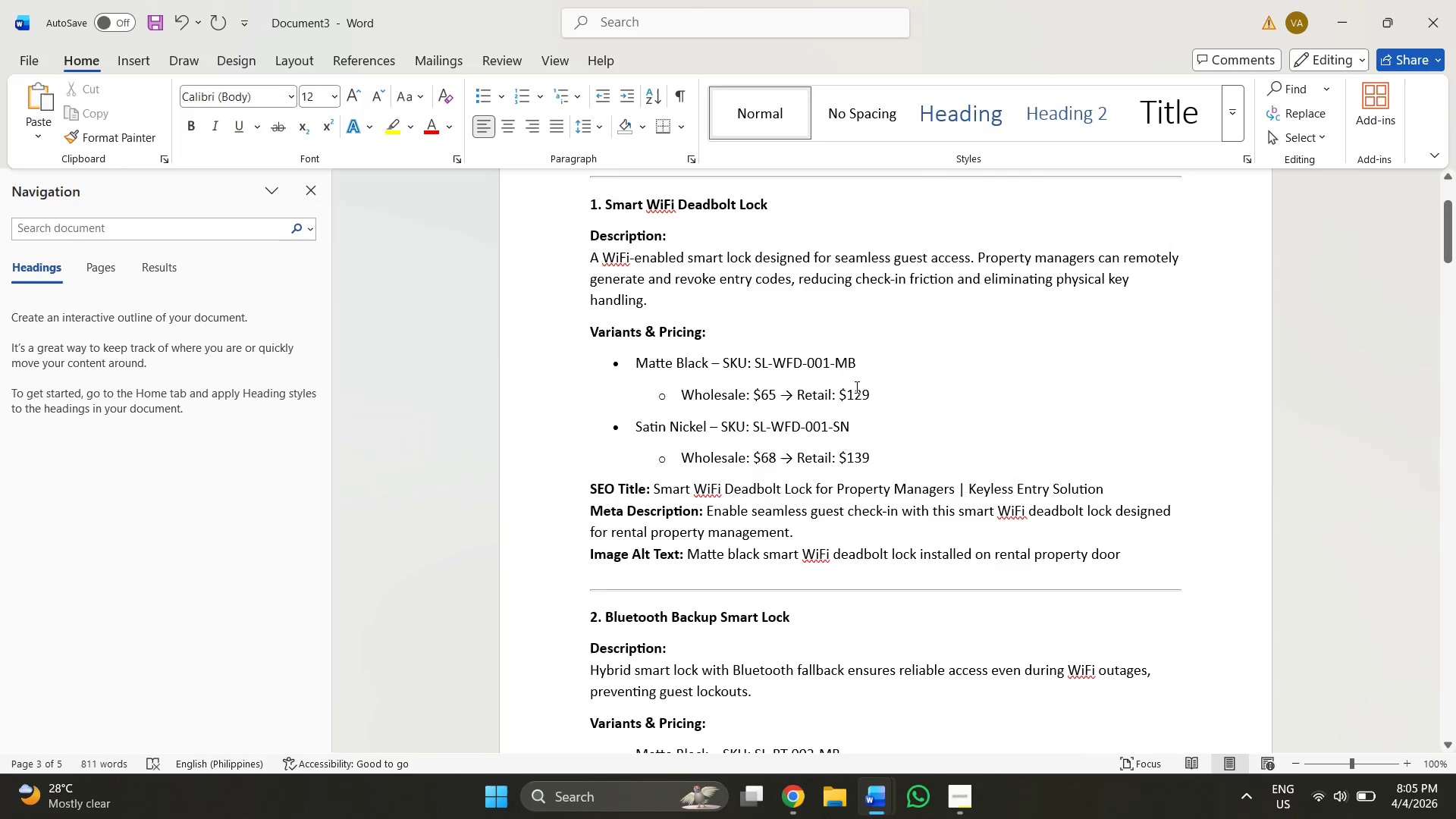 
key(Alt+AltLeft)
 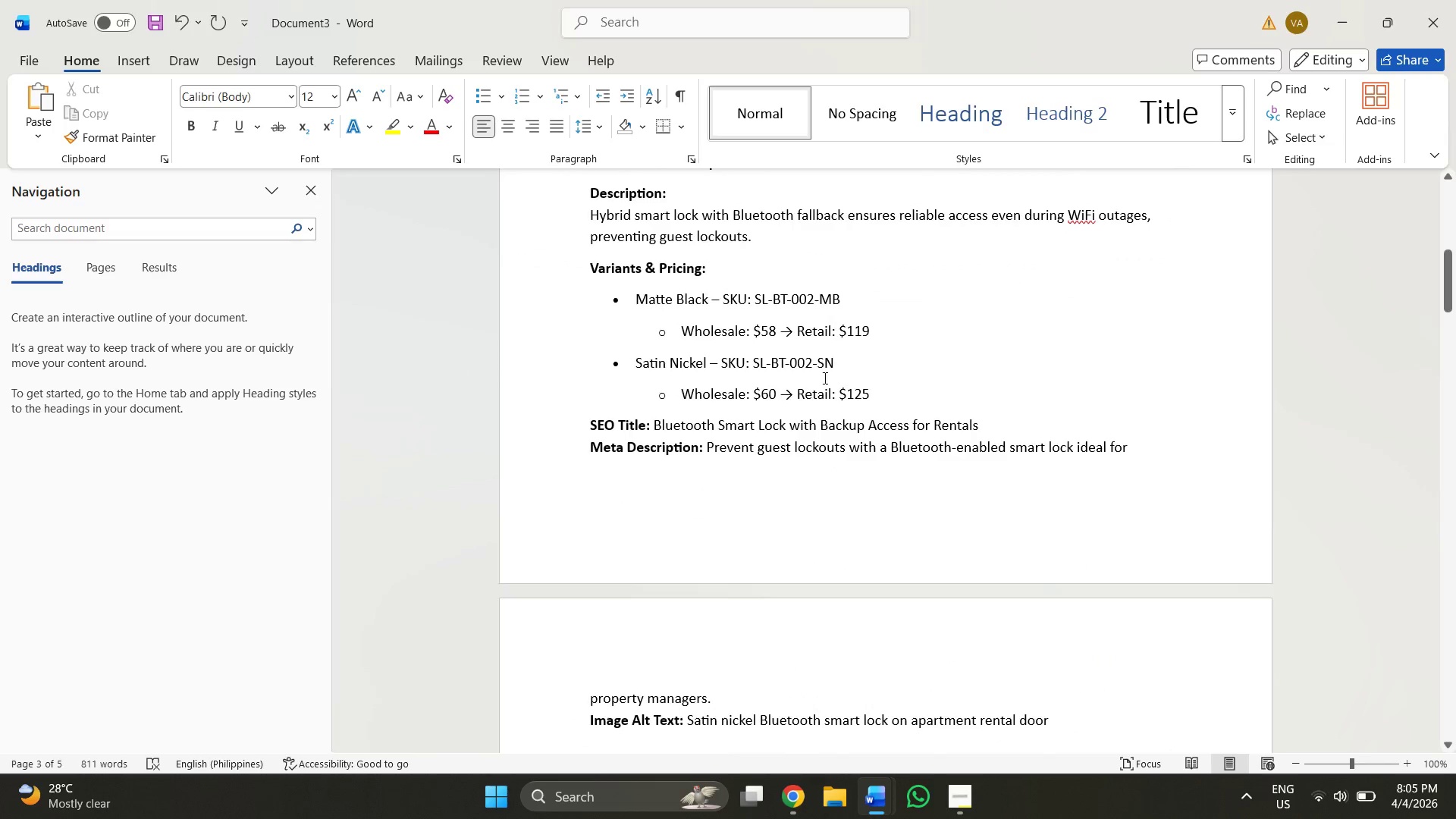 
scroll: coordinate [850, 388], scroll_direction: down, amount: 10.0
 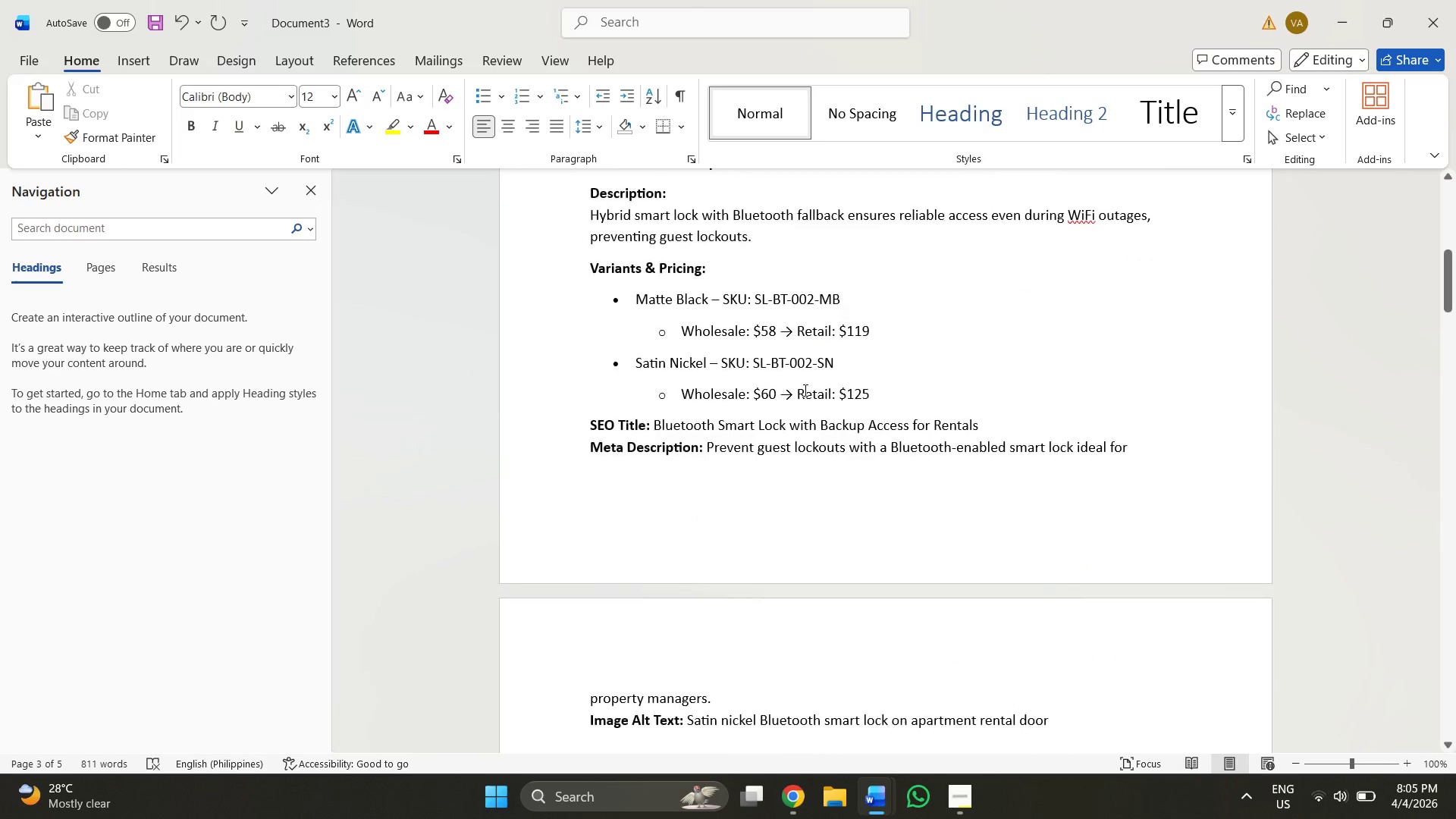 
key(Alt+Tab)
 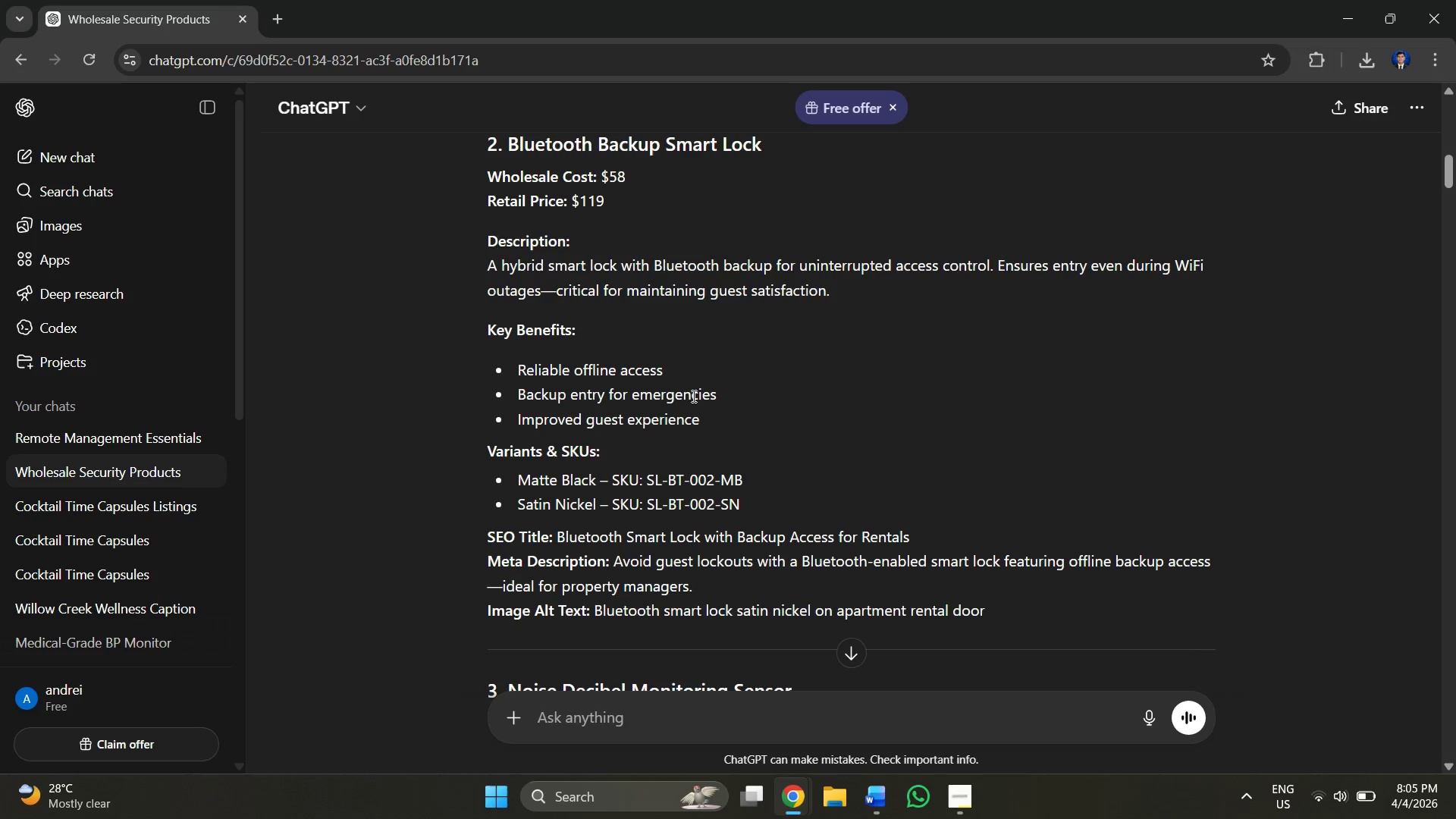 
left_click([687, 396])
 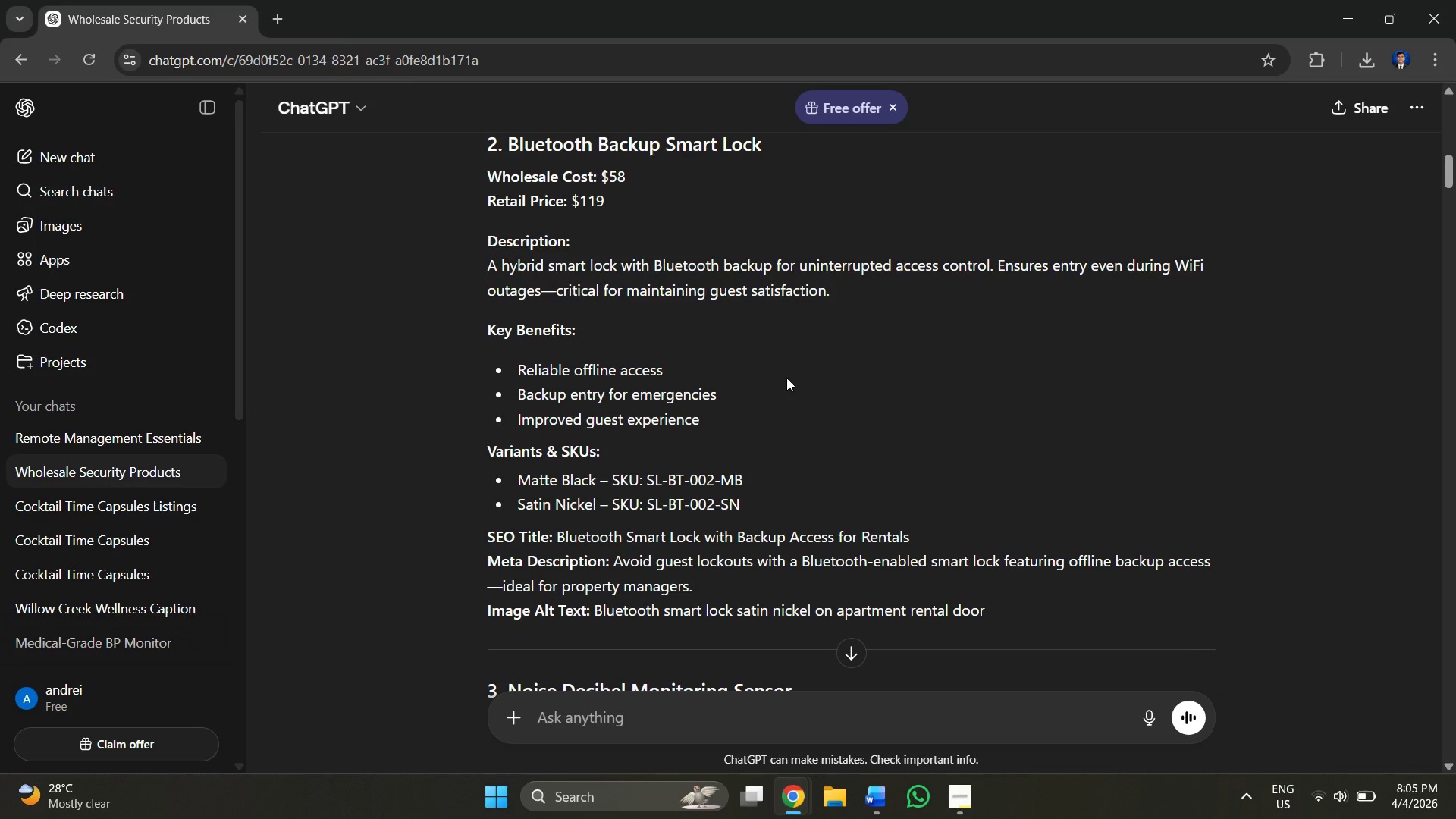 
scroll: coordinate [752, 384], scroll_direction: down, amount: 3.0
 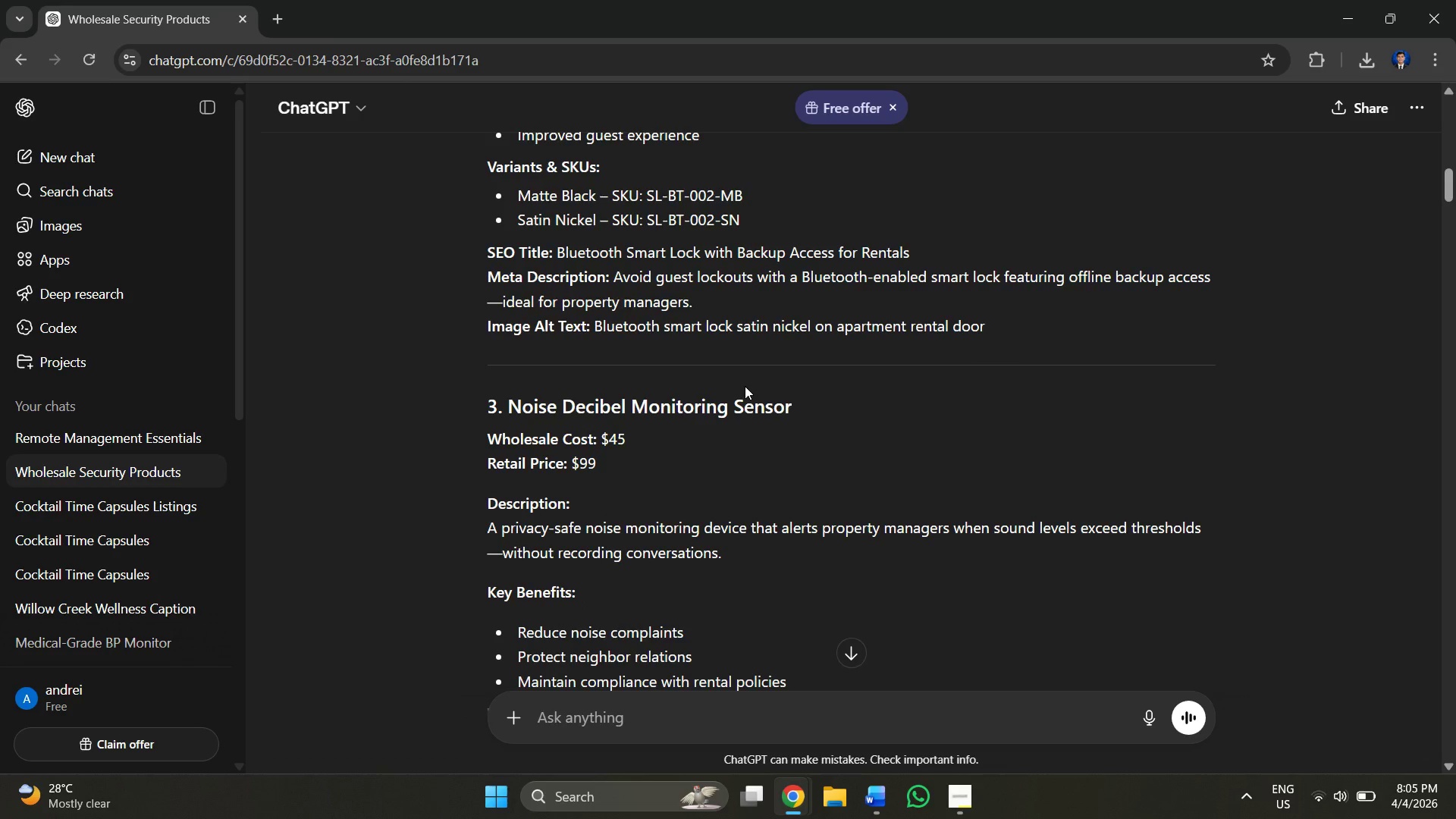 
wait(5.33)
 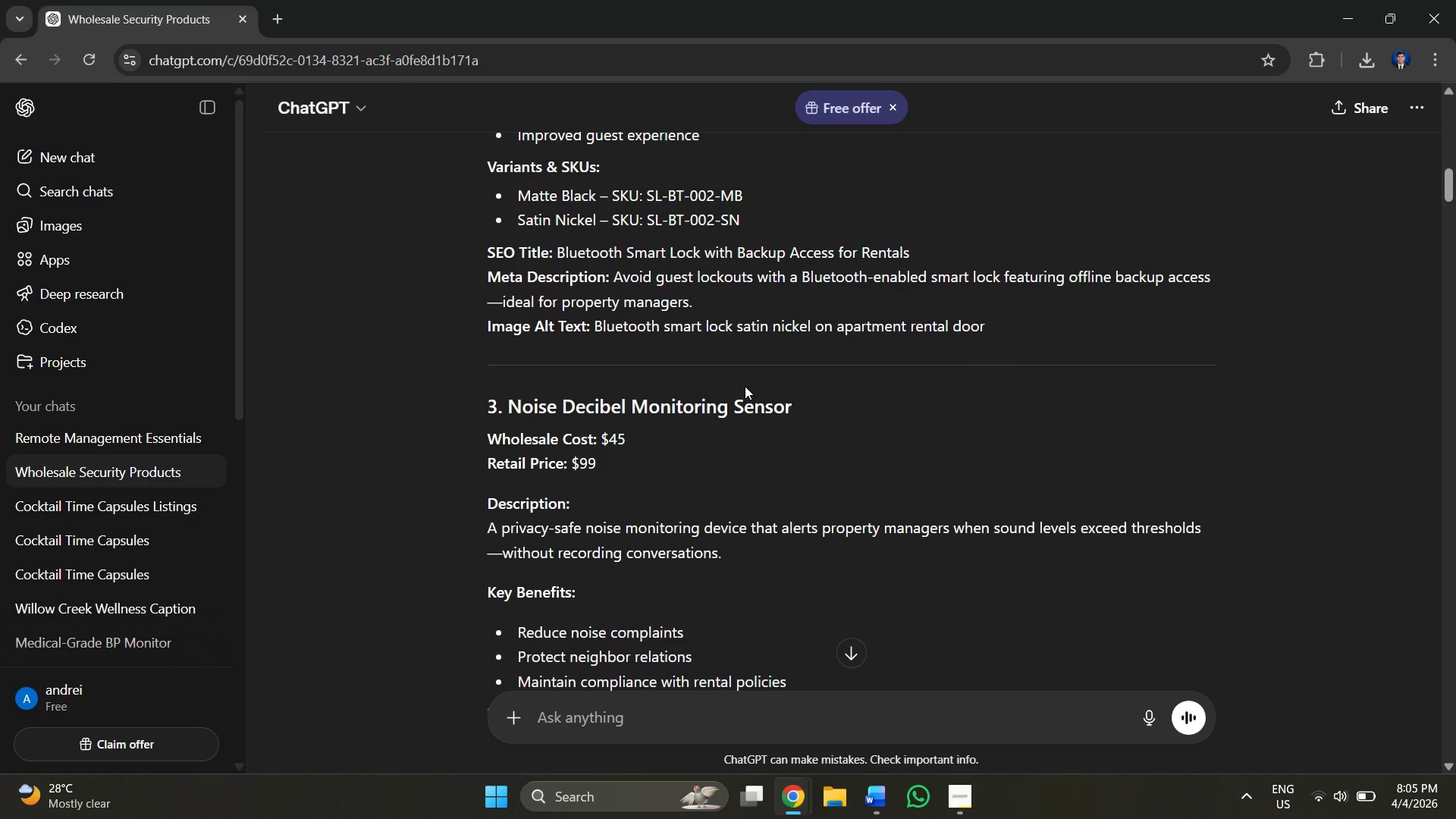 
scroll: coordinate [745, 386], scroll_direction: down, amount: 2.0
 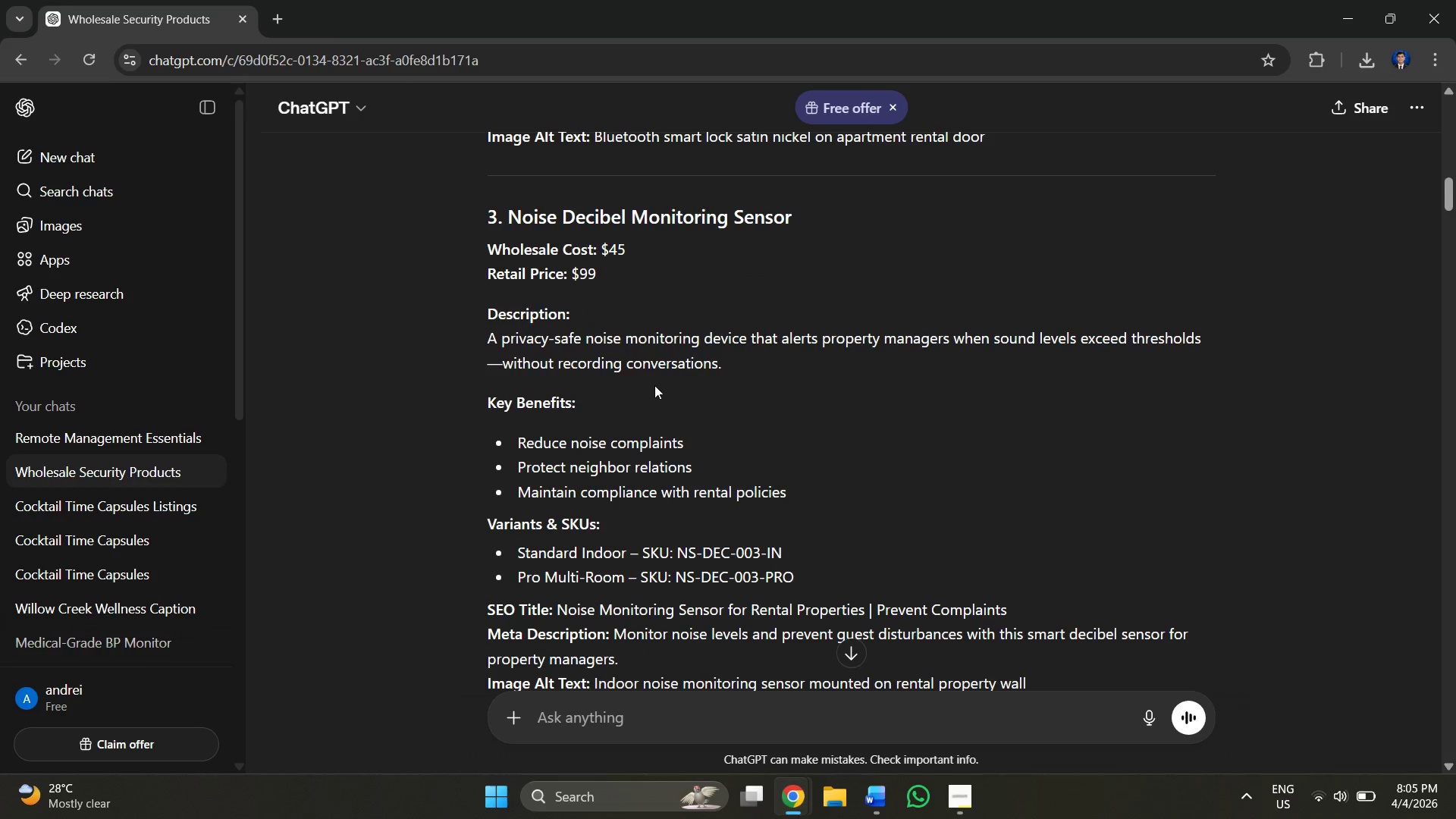 
scroll: coordinate [653, 385], scroll_direction: up, amount: 5.0
 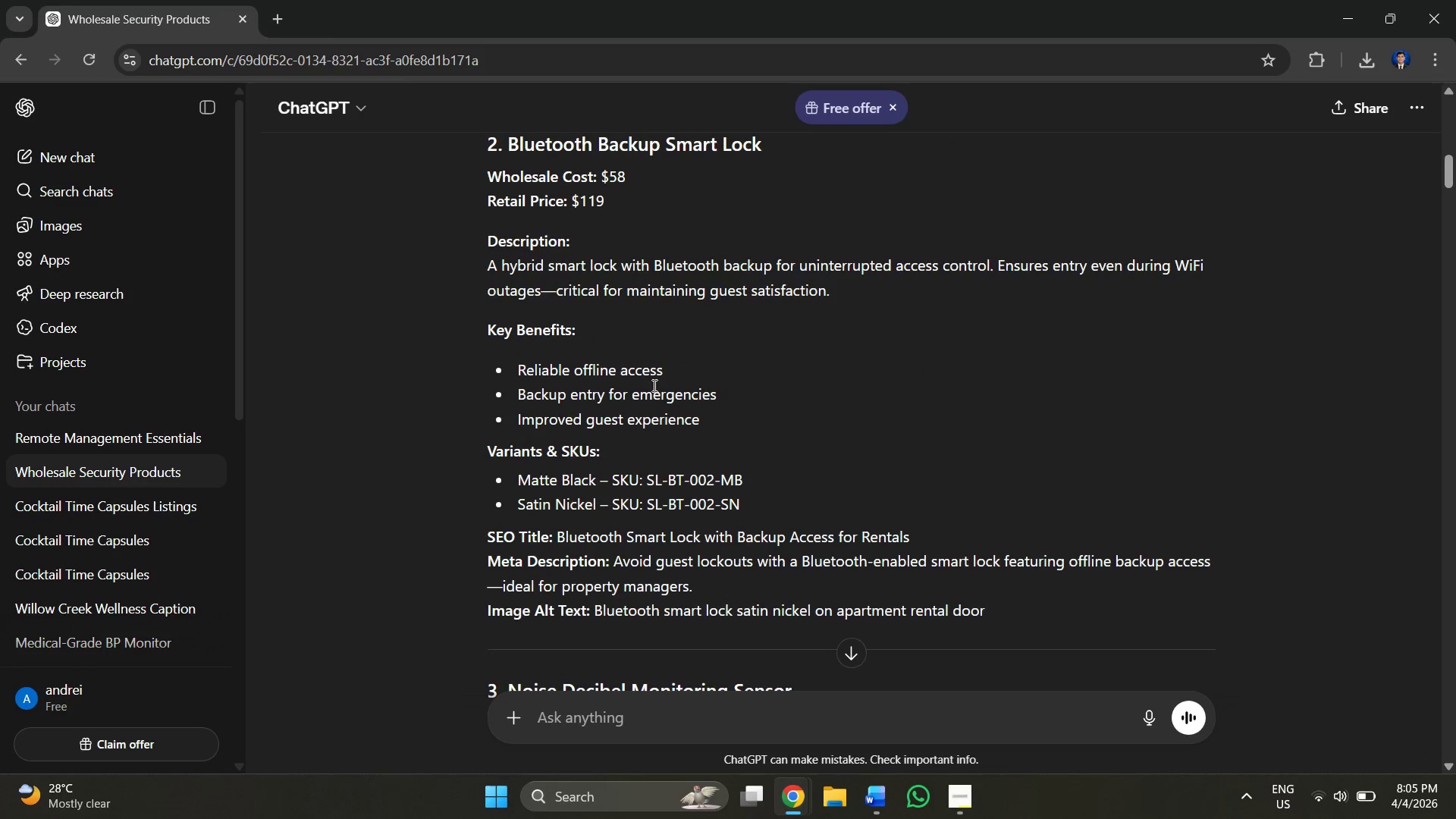 
key(Alt+AltLeft)
 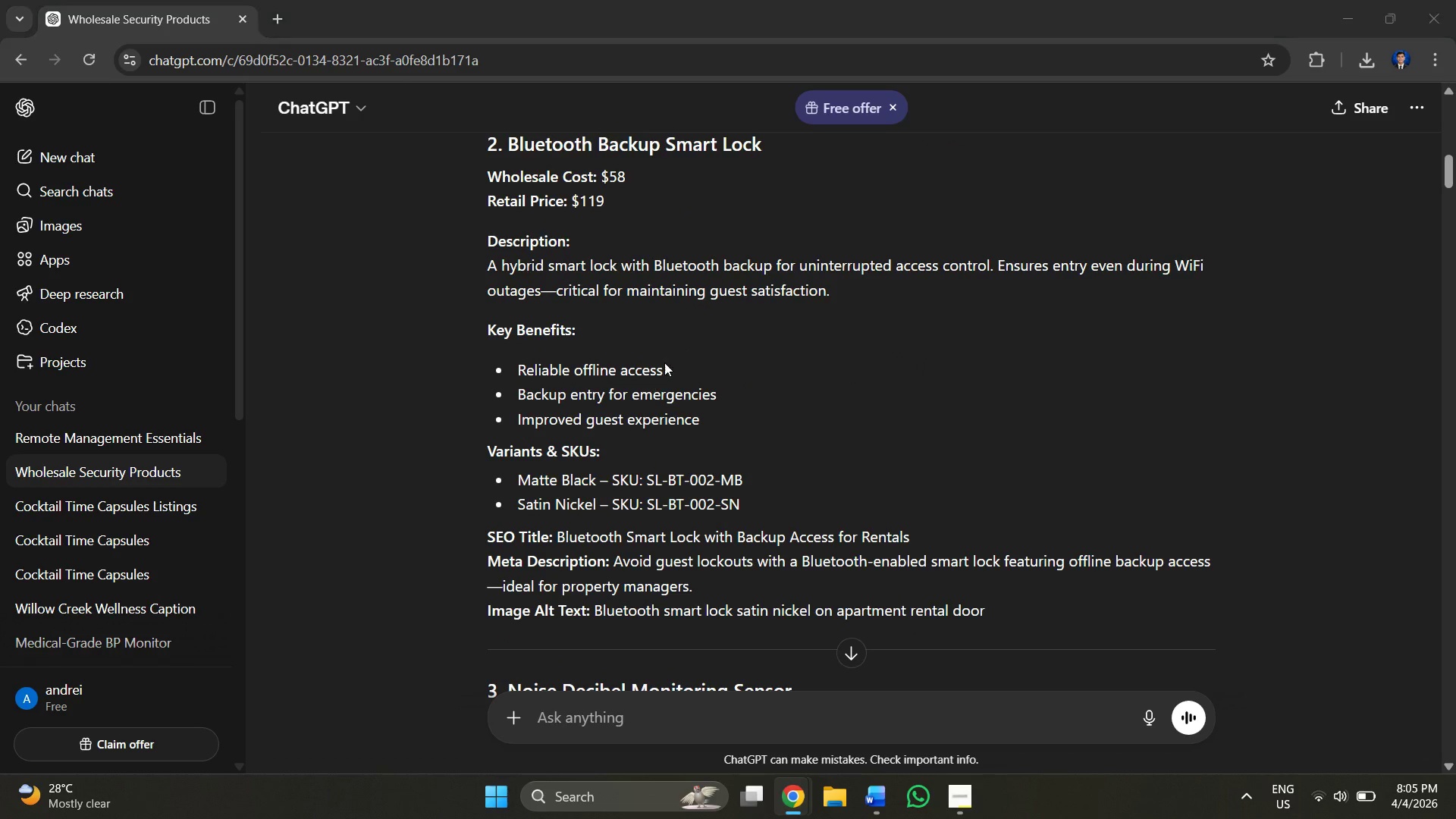 
key(Alt+Tab)
 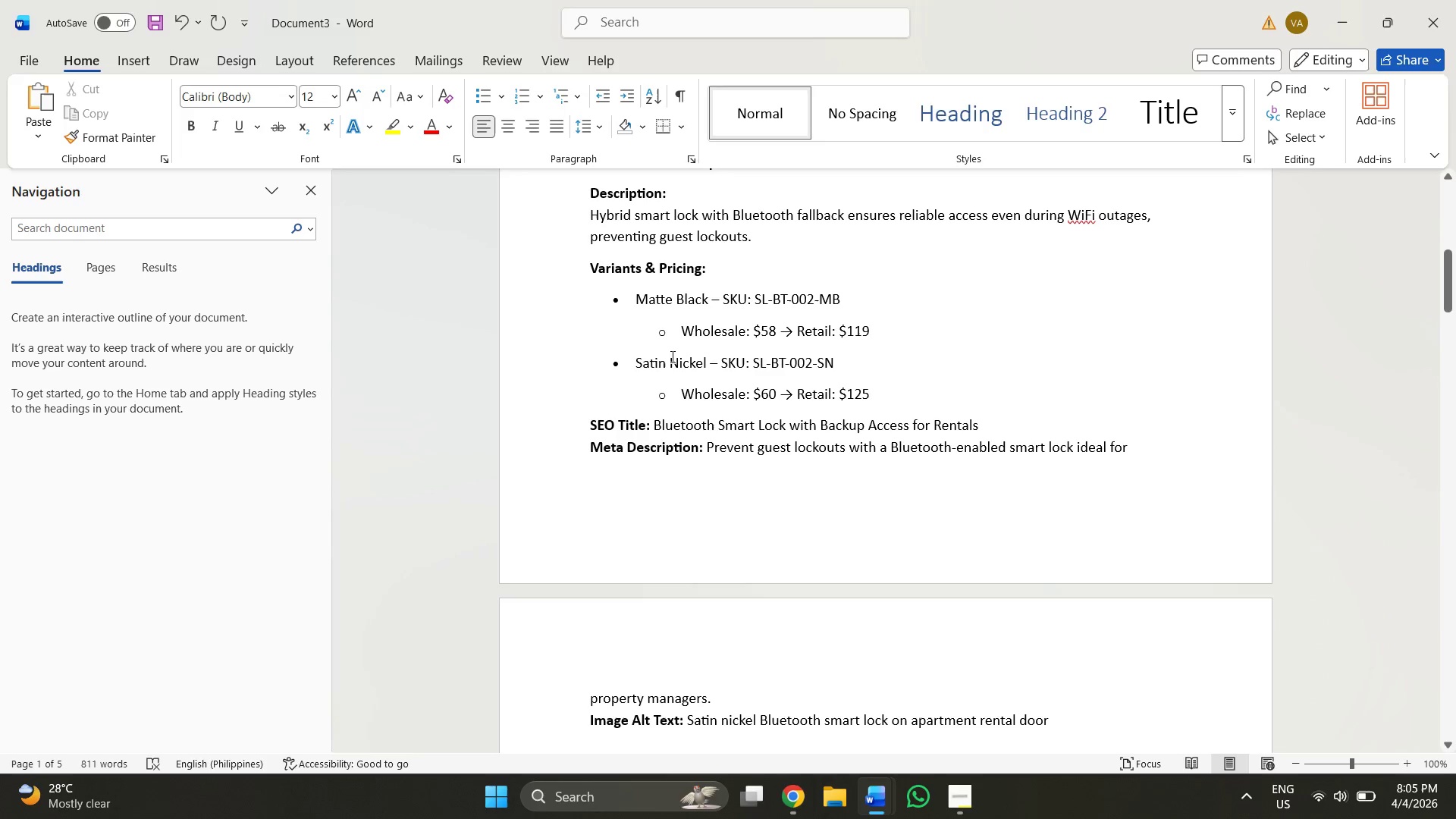 
key(Alt+Tab)
 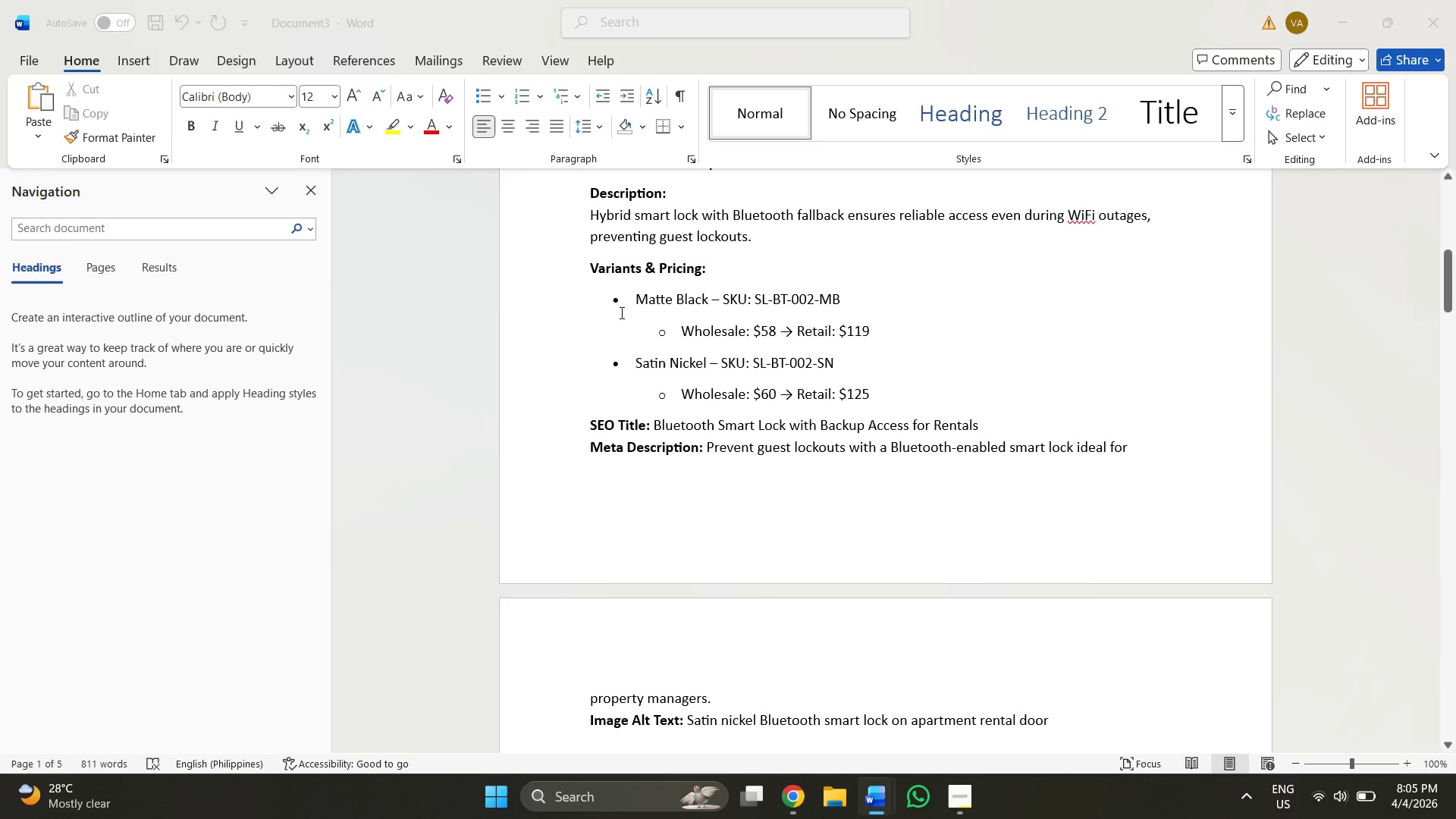 
key(Alt+Tab)
 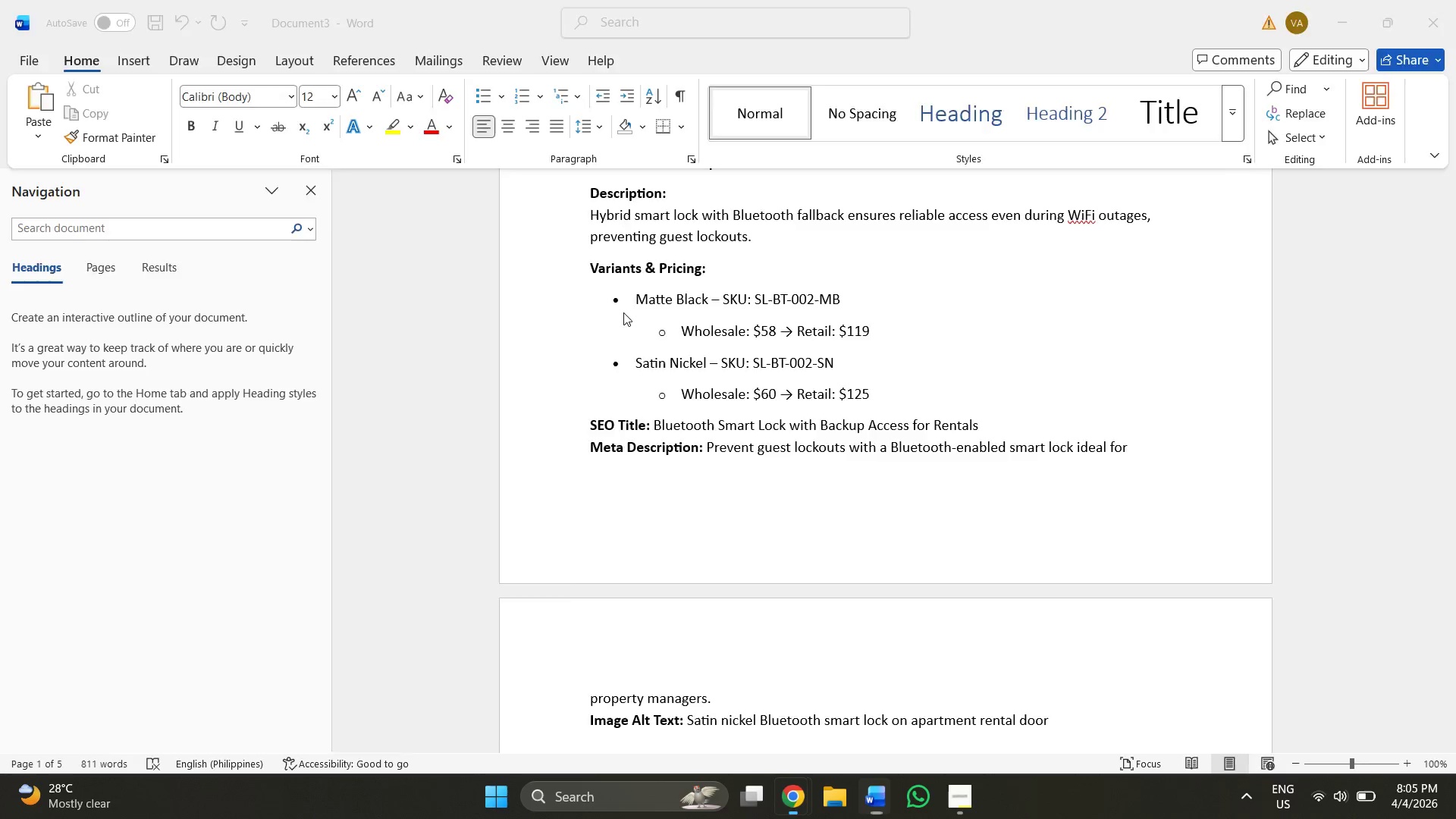 
key(Alt+Tab)
 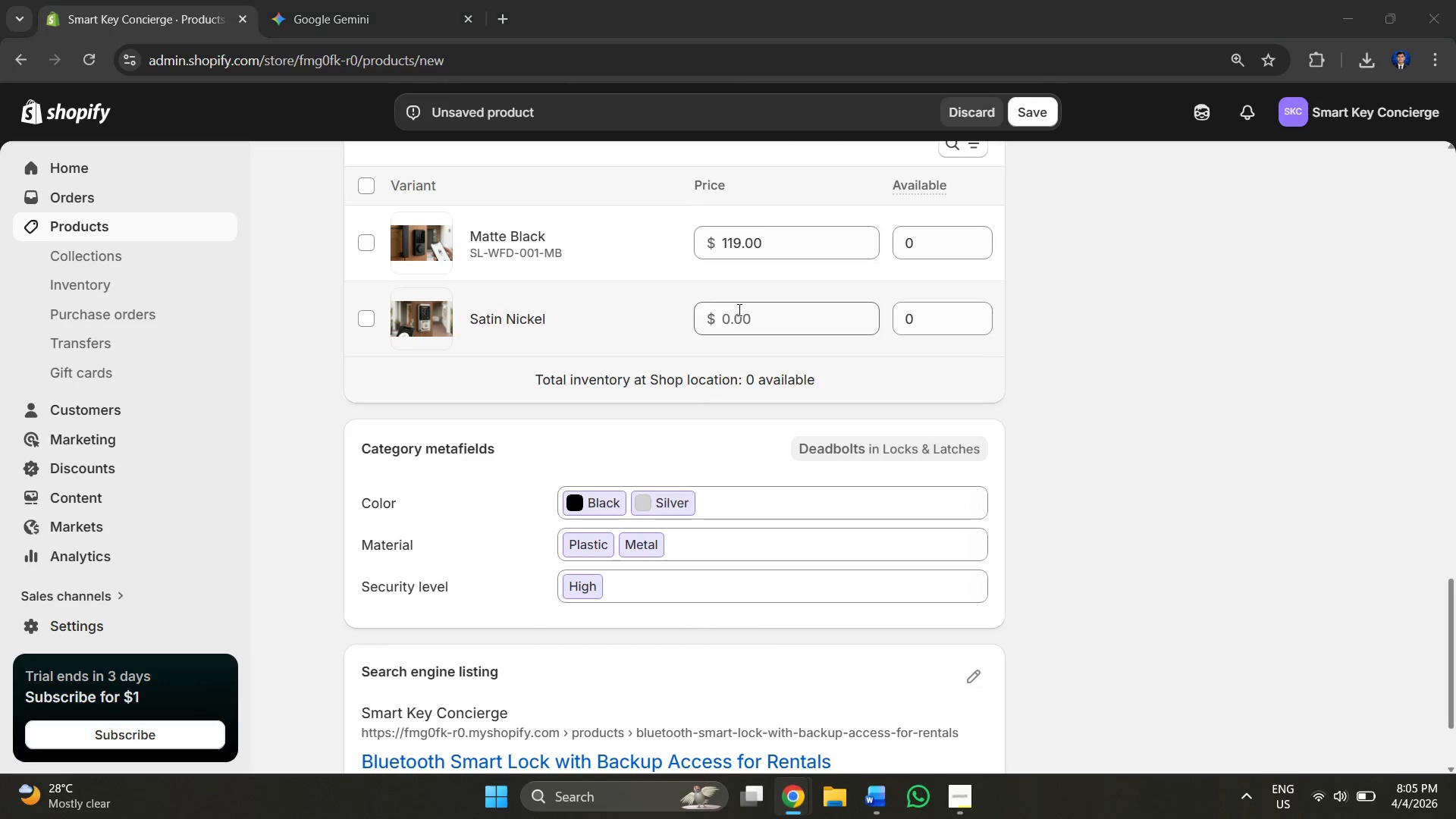 
key(Alt+Tab)
 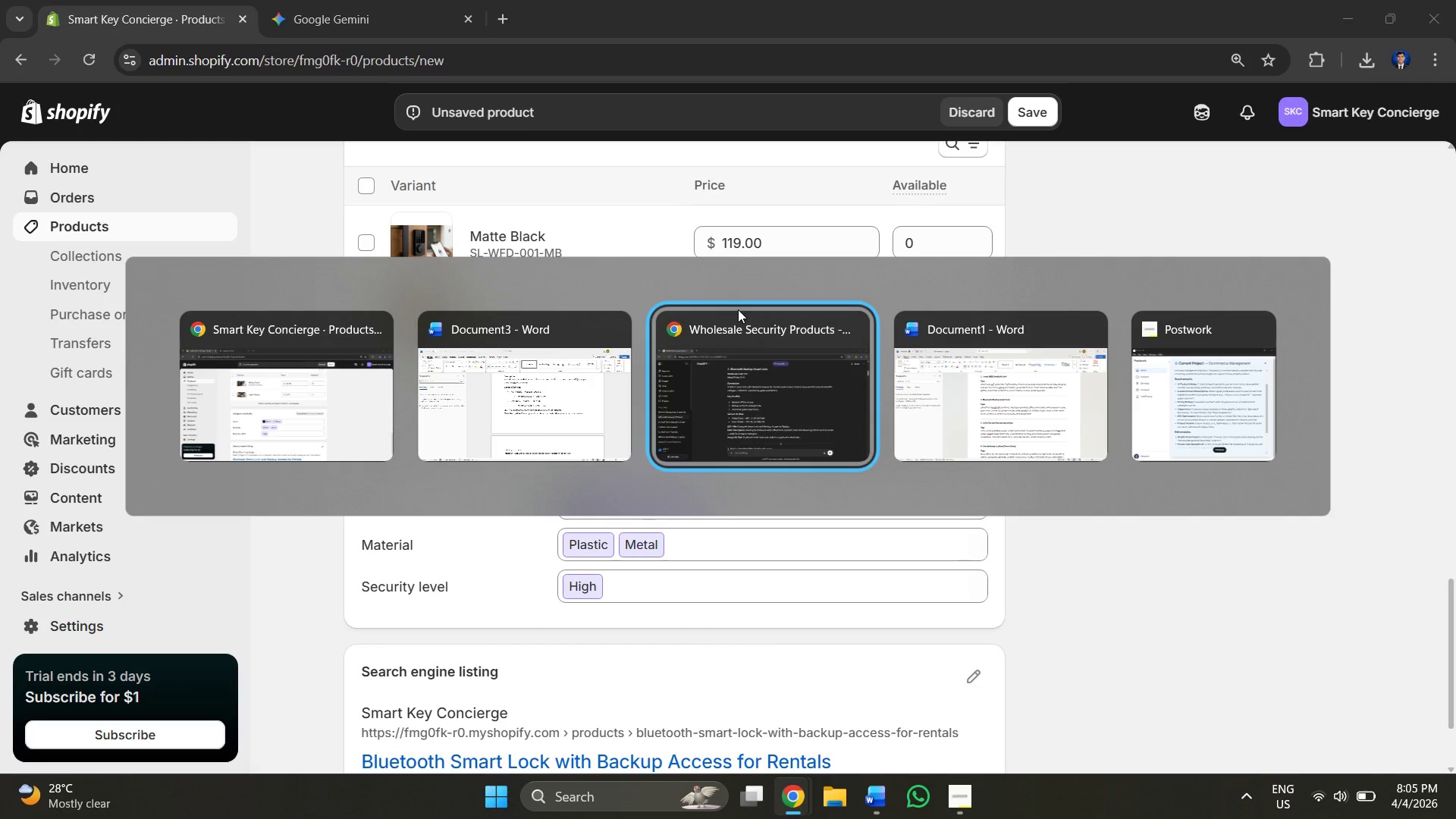 
key(Alt+Tab)
 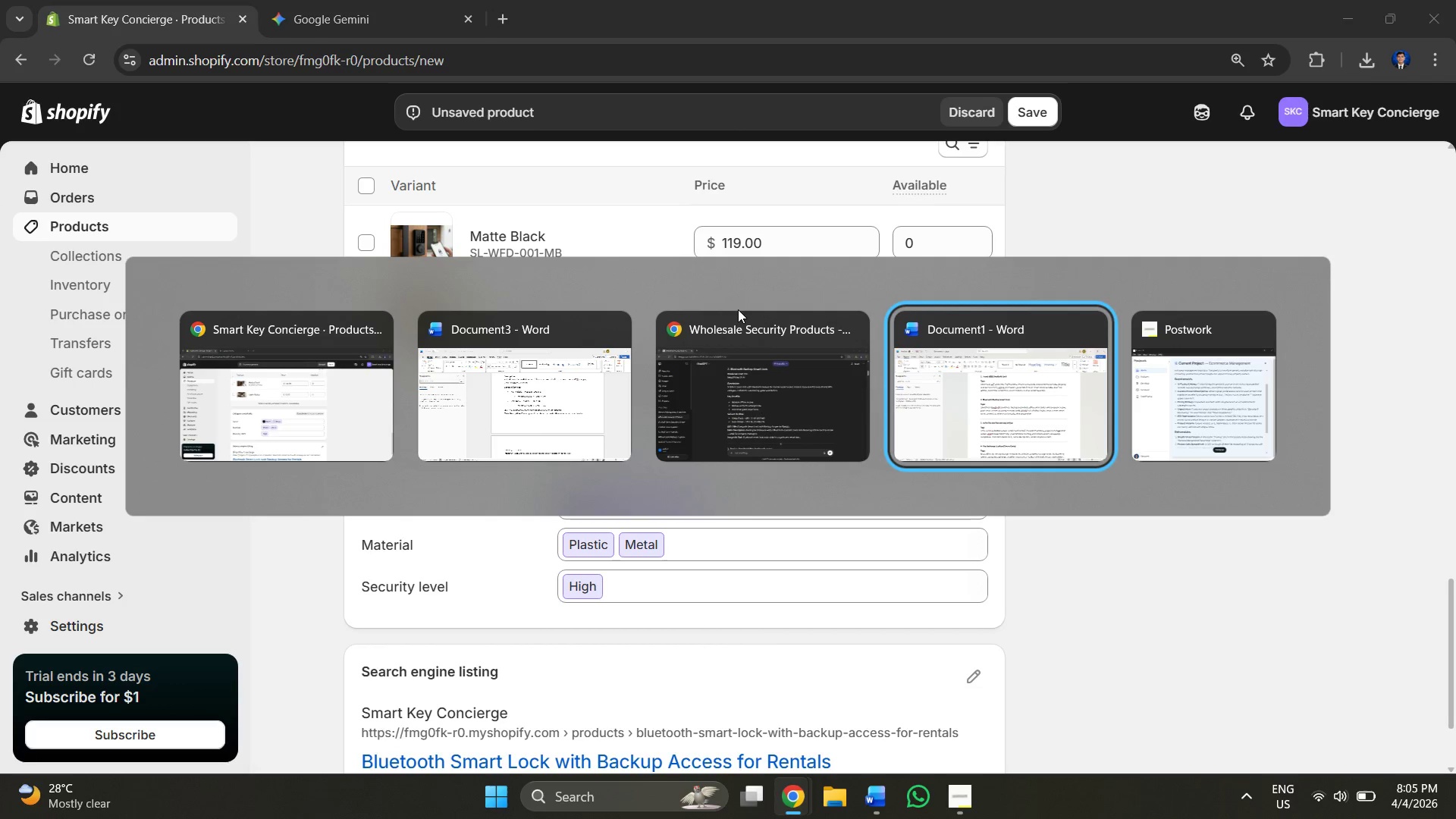 
key(Alt+Tab)
 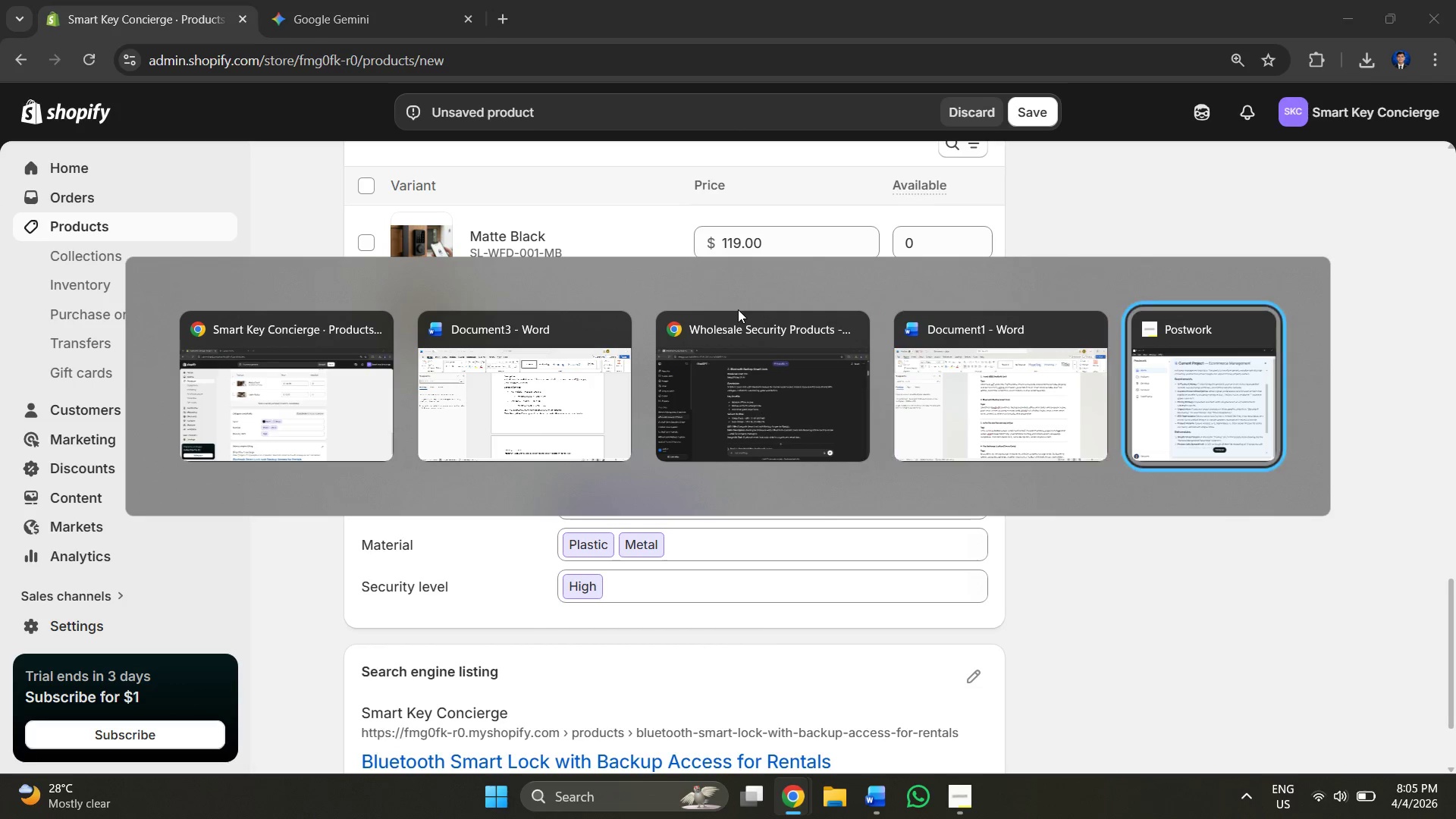 
key(Alt+Tab)
 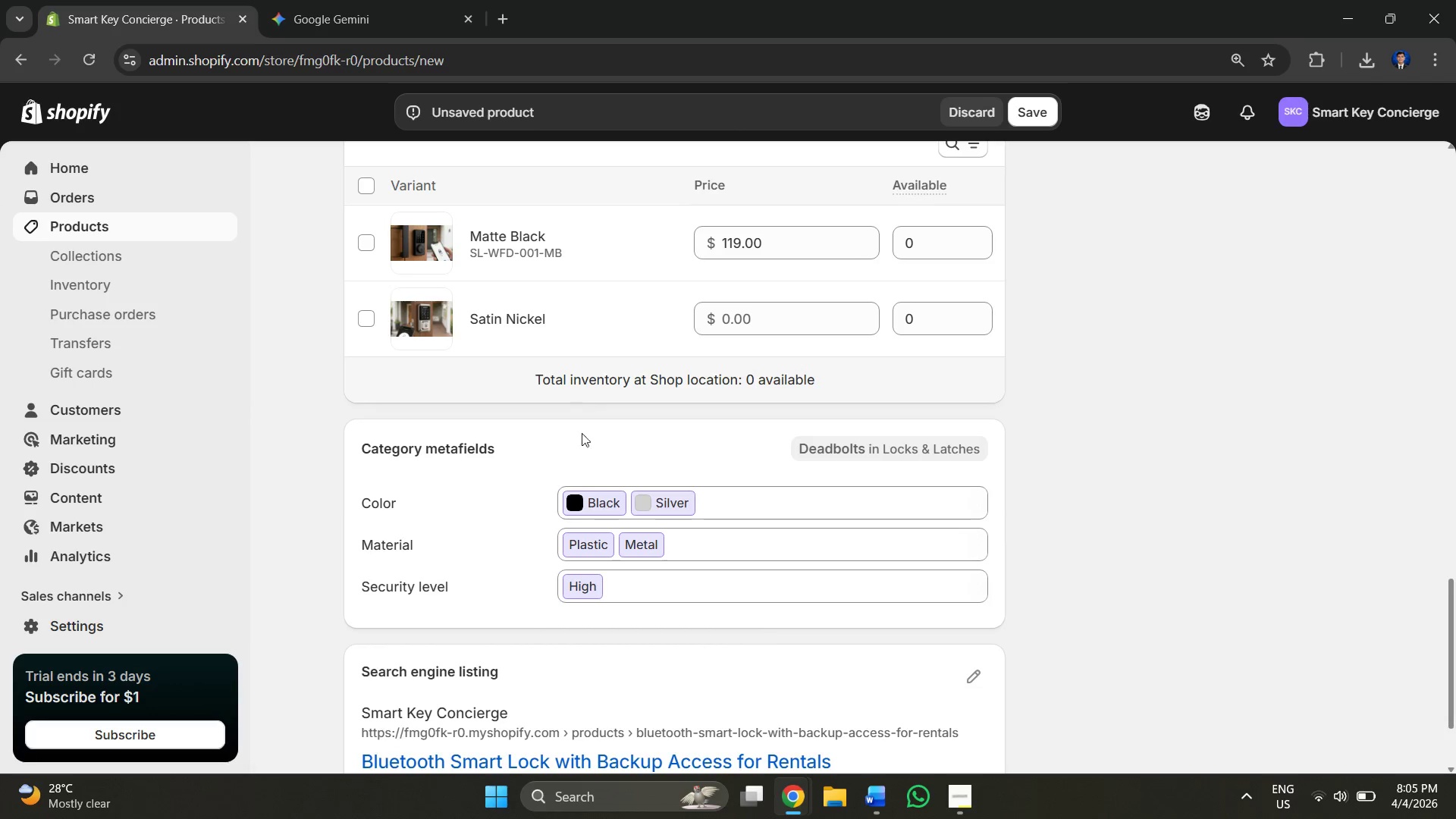 
scroll: coordinate [644, 407], scroll_direction: up, amount: 1.0
 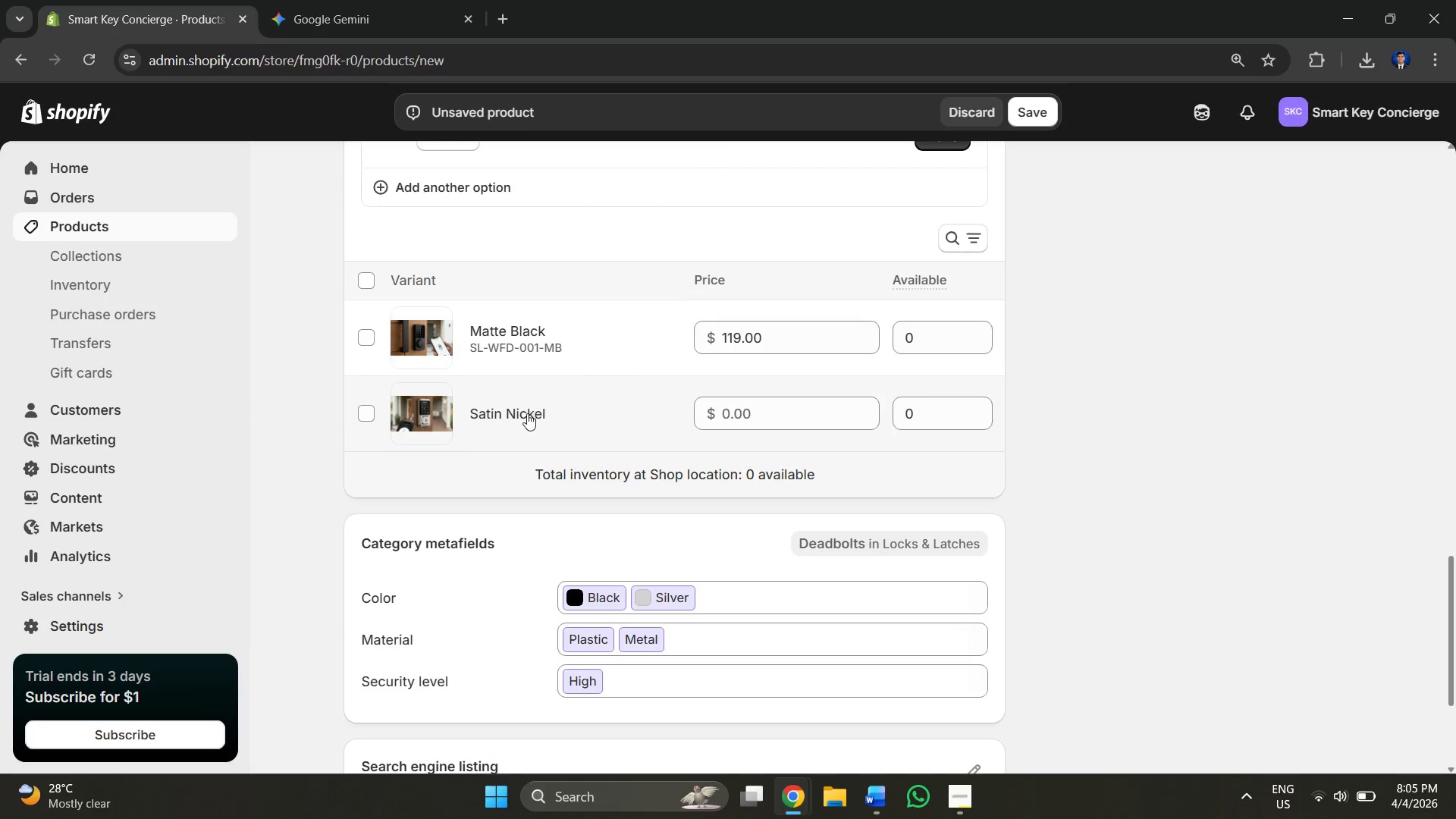 
left_click([525, 417])
 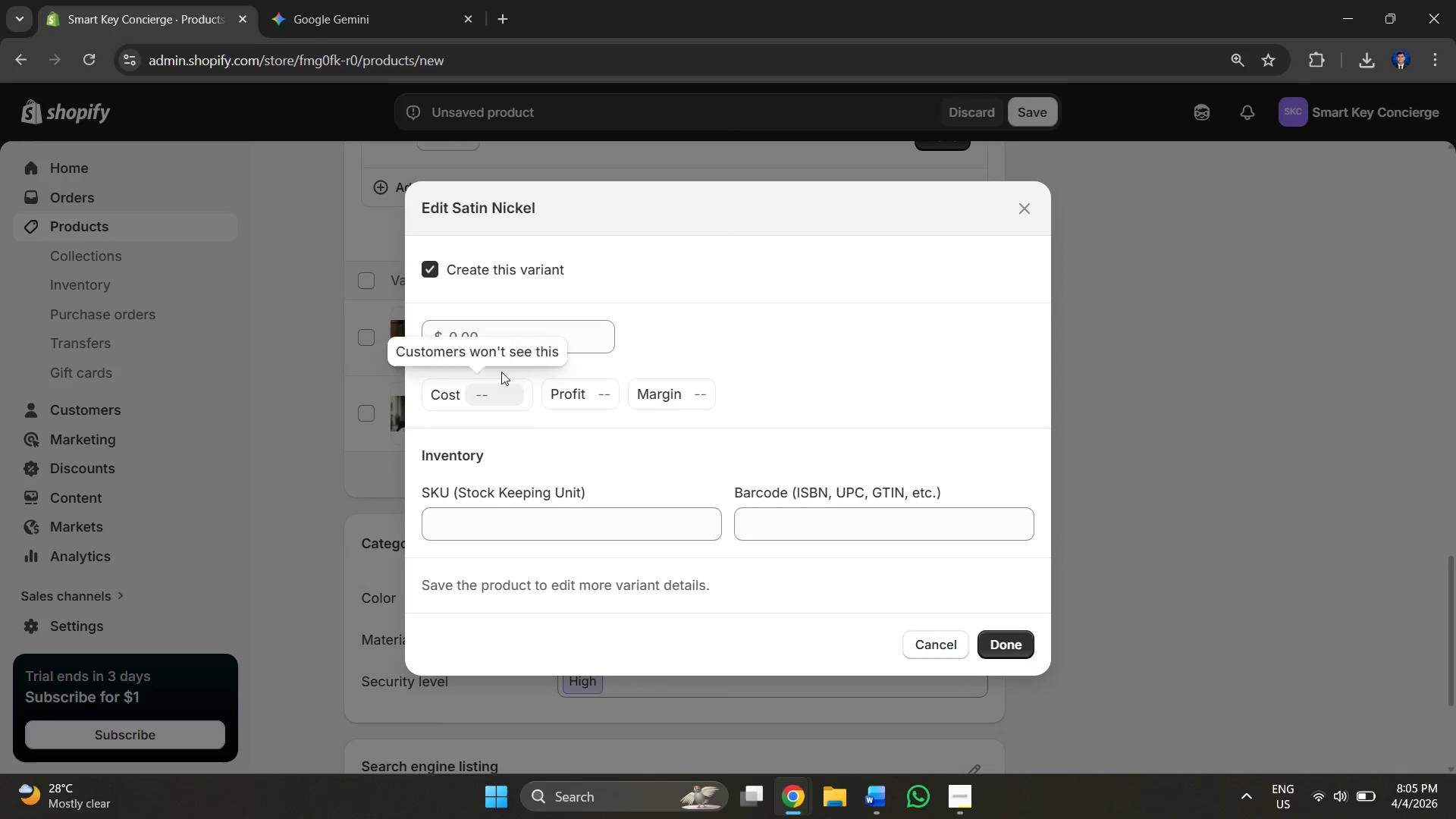 
left_click([476, 308])
 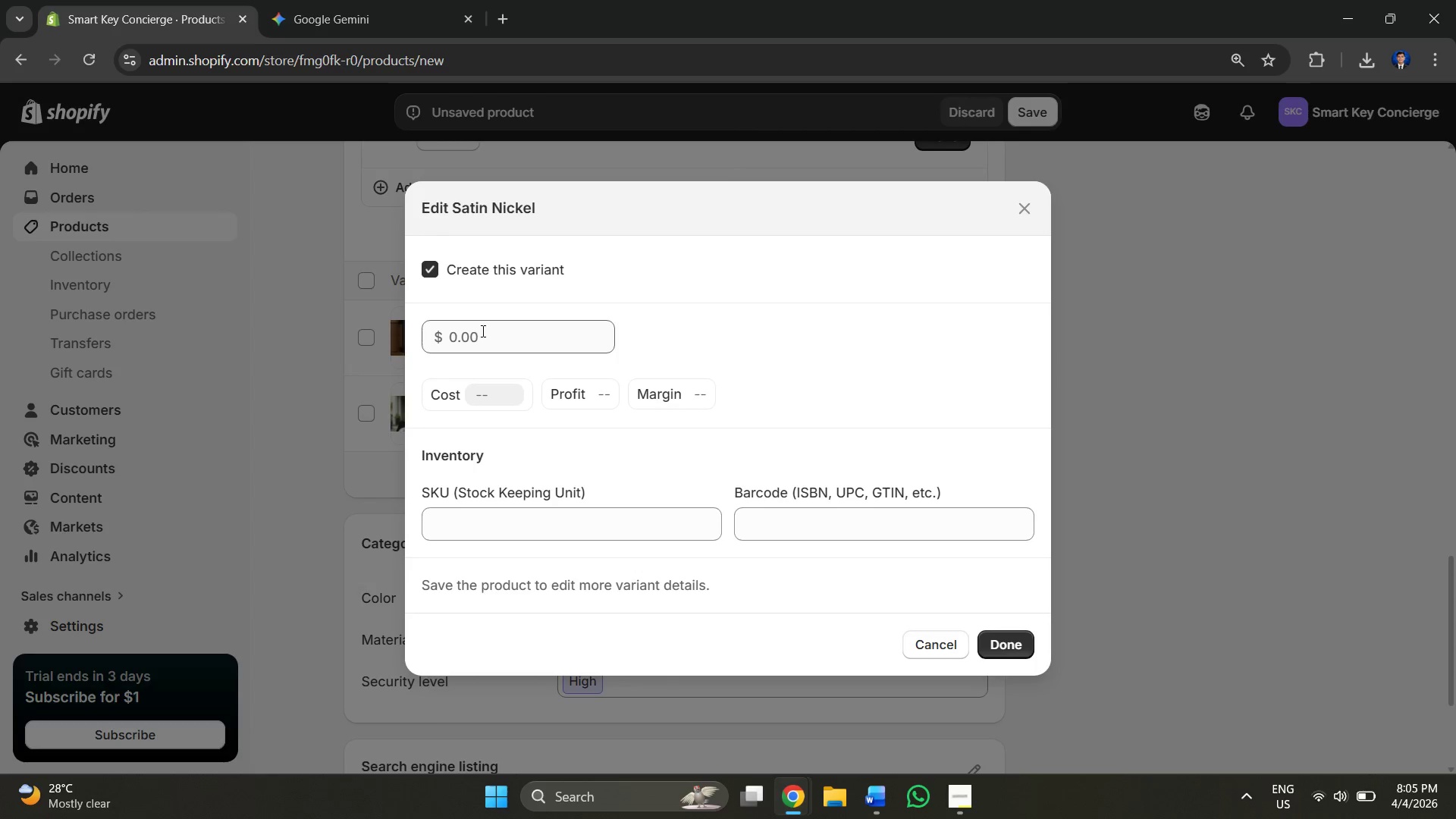 
key(Alt+AltLeft)
 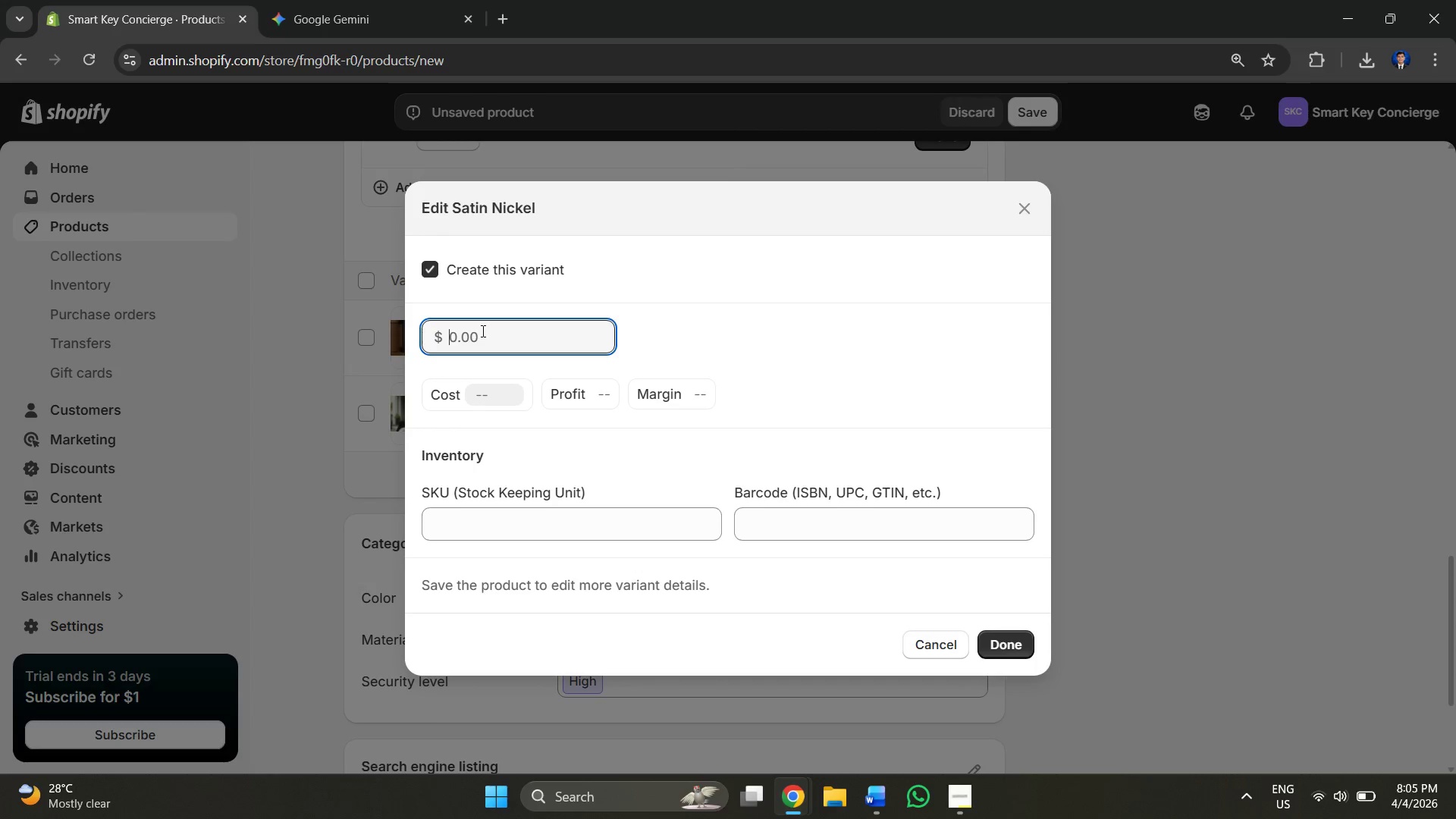 
key(Alt+Tab)
 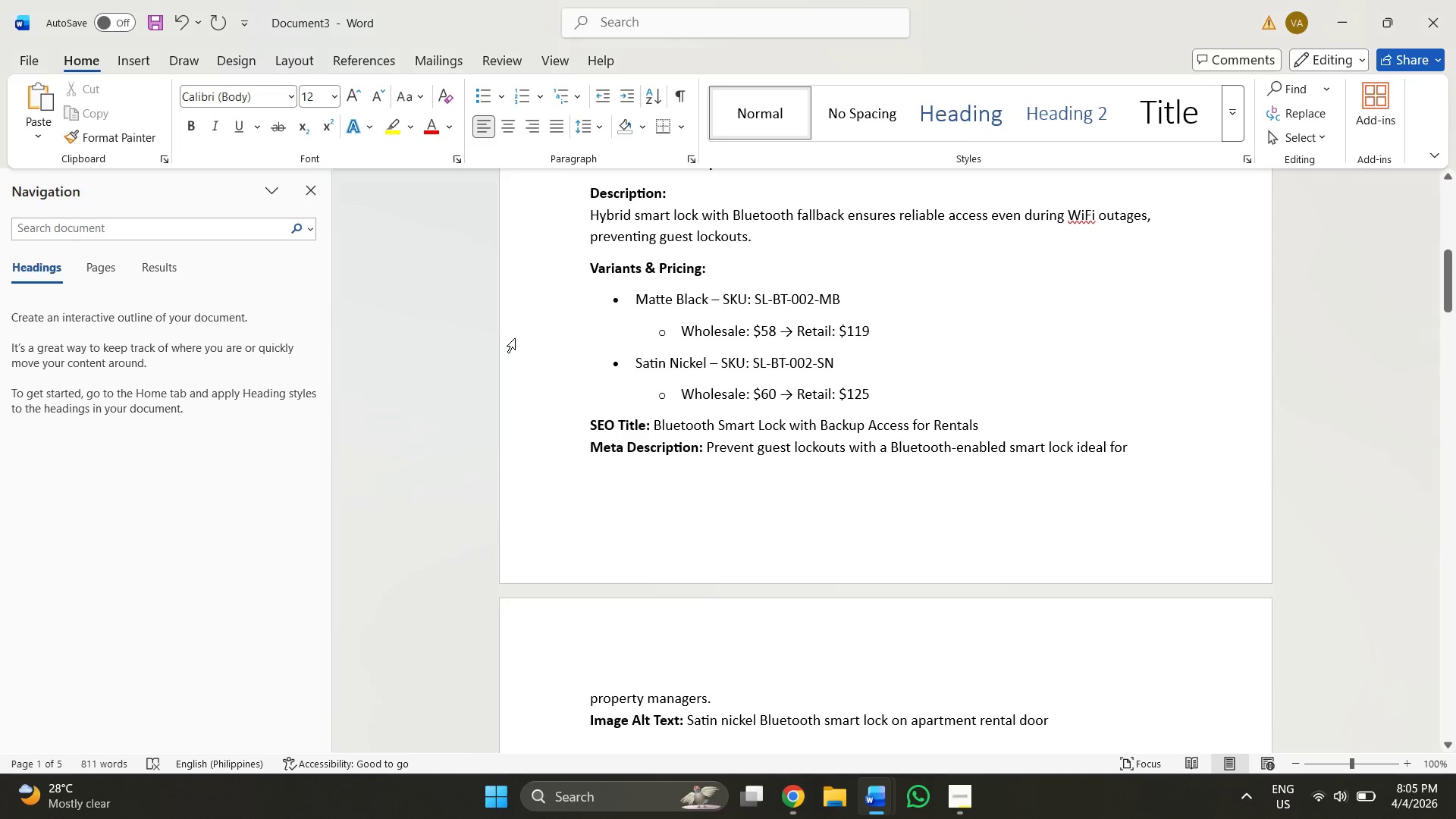 
hold_key(key=AltLeft, duration=0.55)
 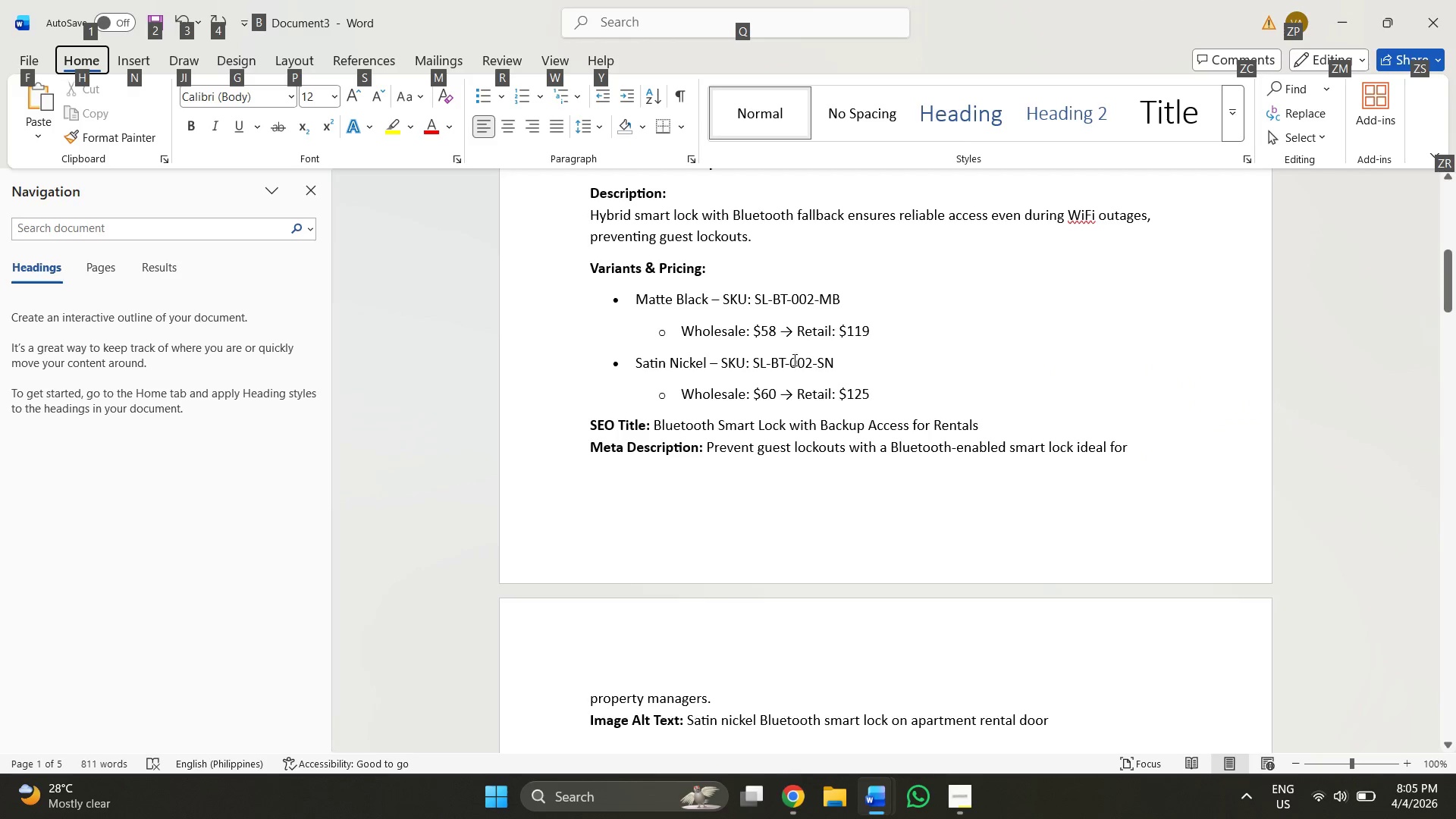 
left_click([789, 362])
 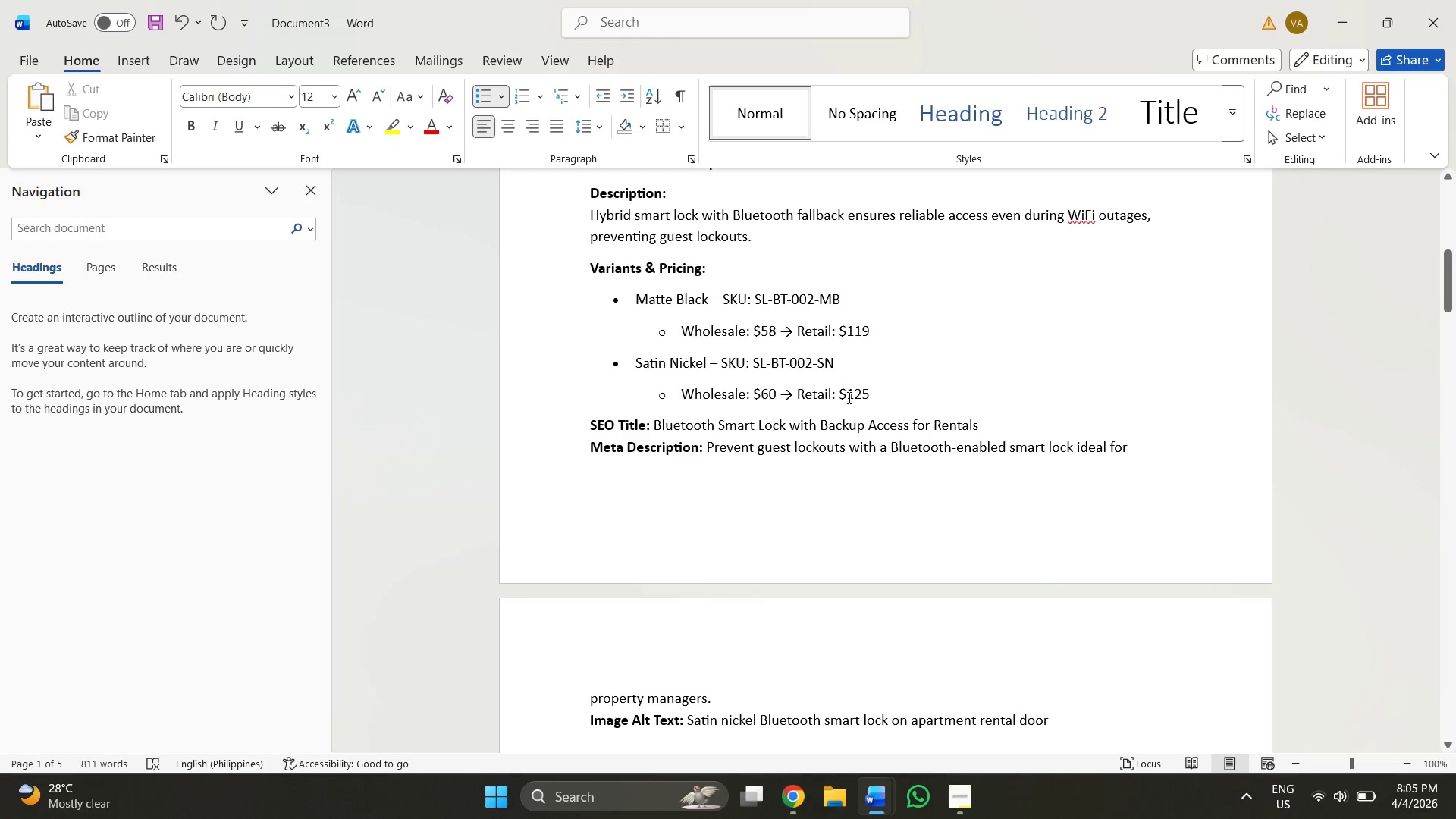 
left_click_drag(start_coordinate=[847, 397], to_coordinate=[872, 399])
 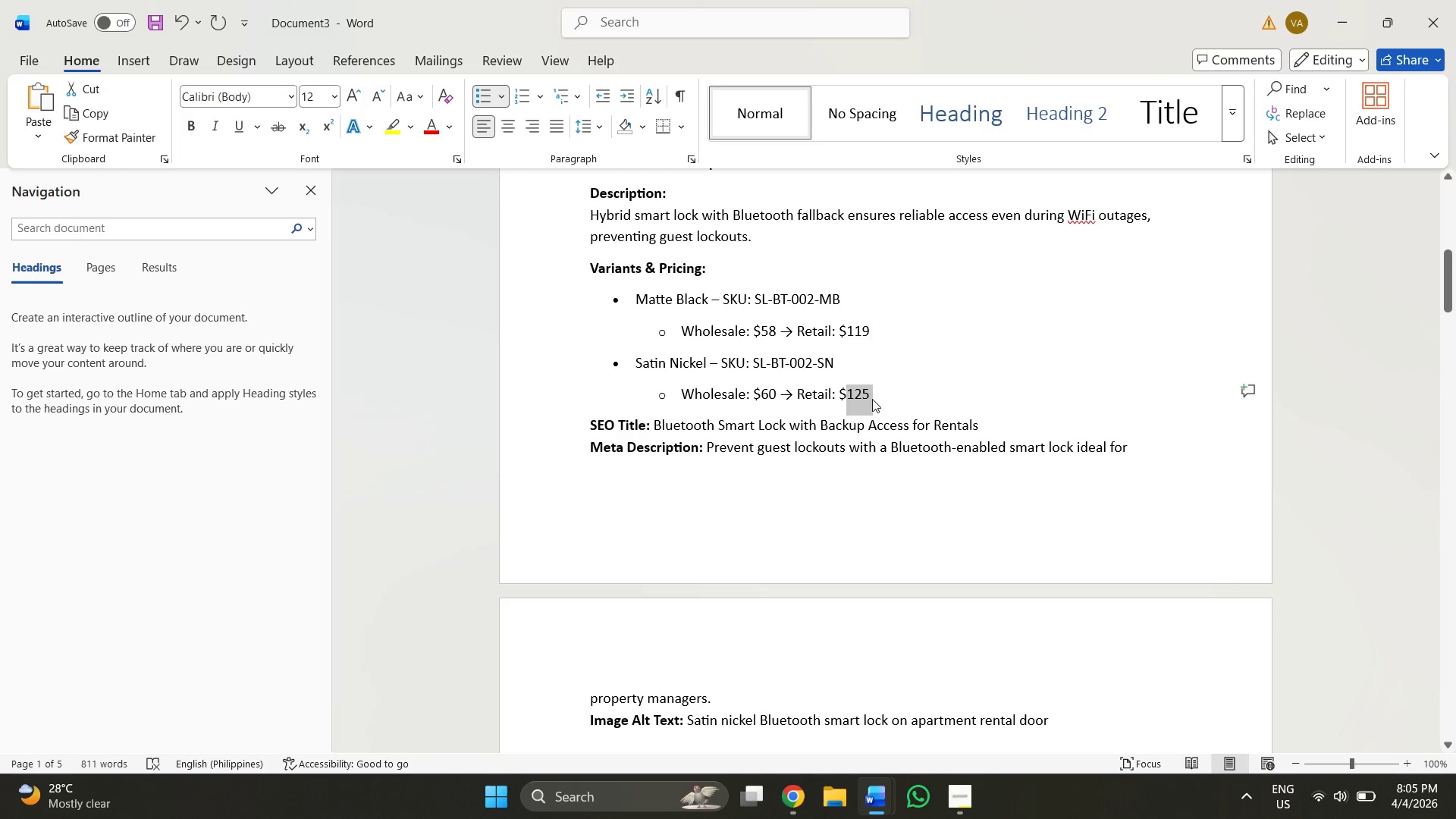 
hold_key(key=ControlLeft, duration=0.53)
 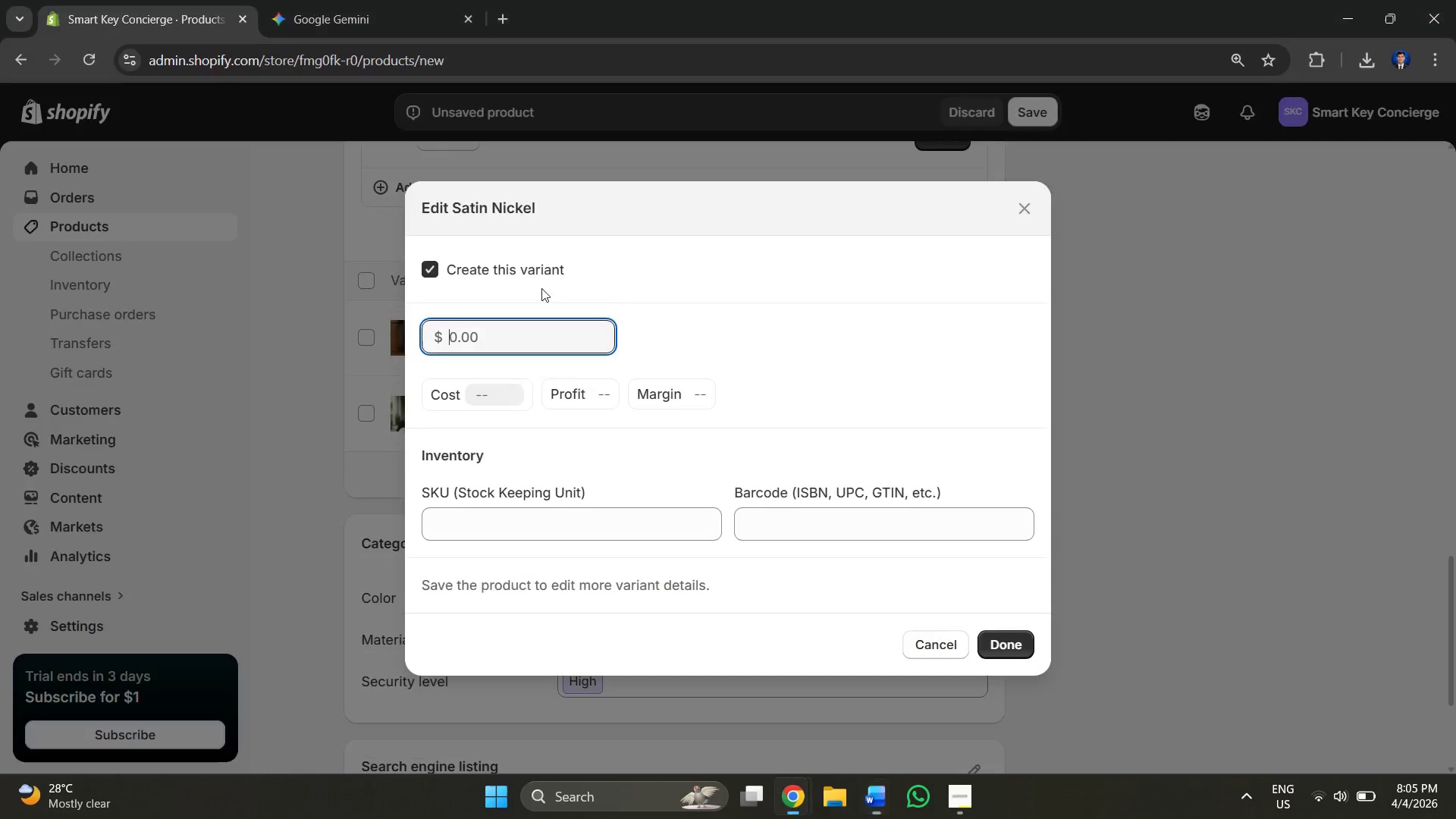 
hold_key(key=C, duration=0.33)
 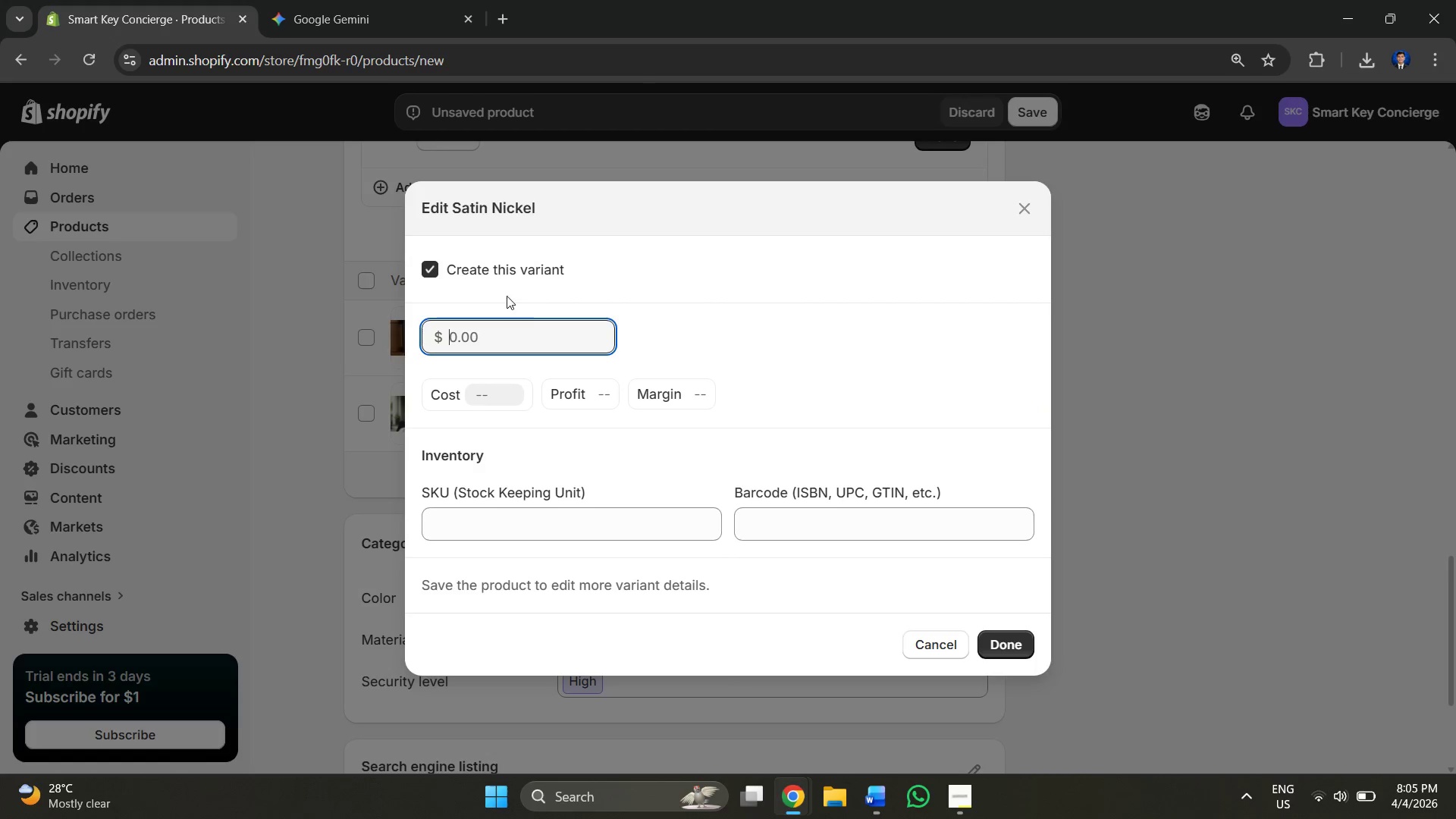 
key(Alt+AltLeft)
 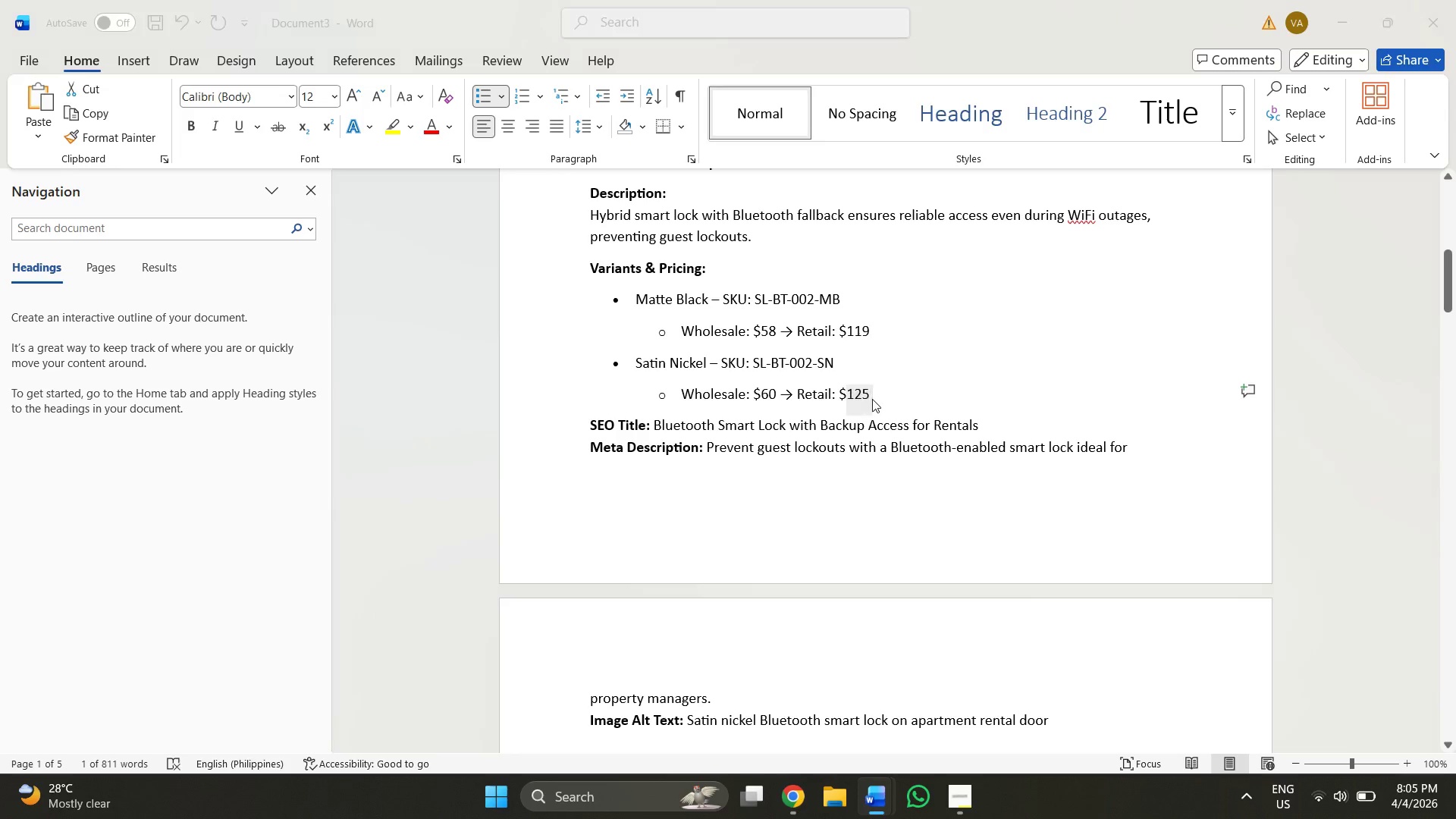 
key(Alt+Tab)
 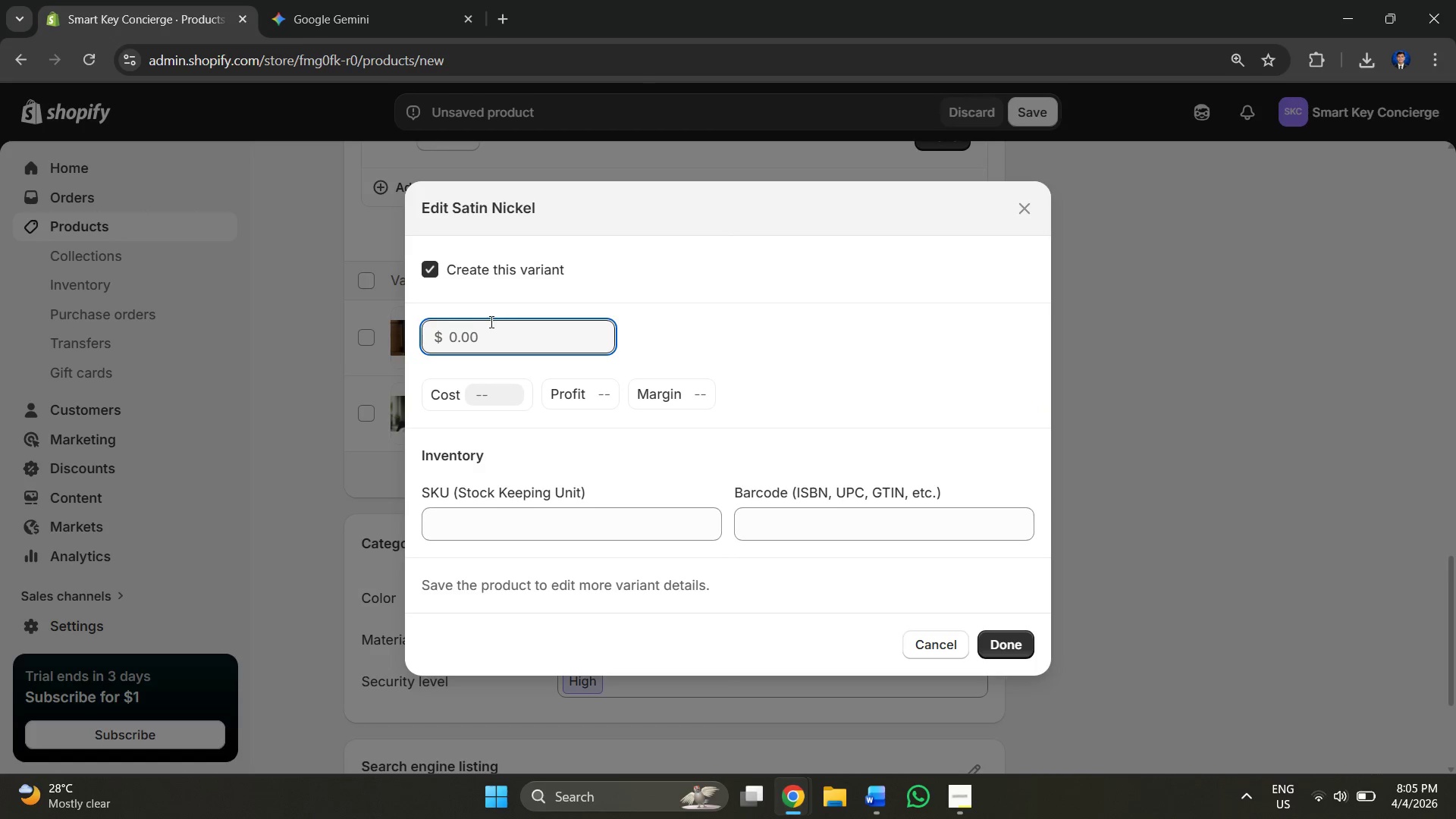 
key(Control+ControlLeft)
 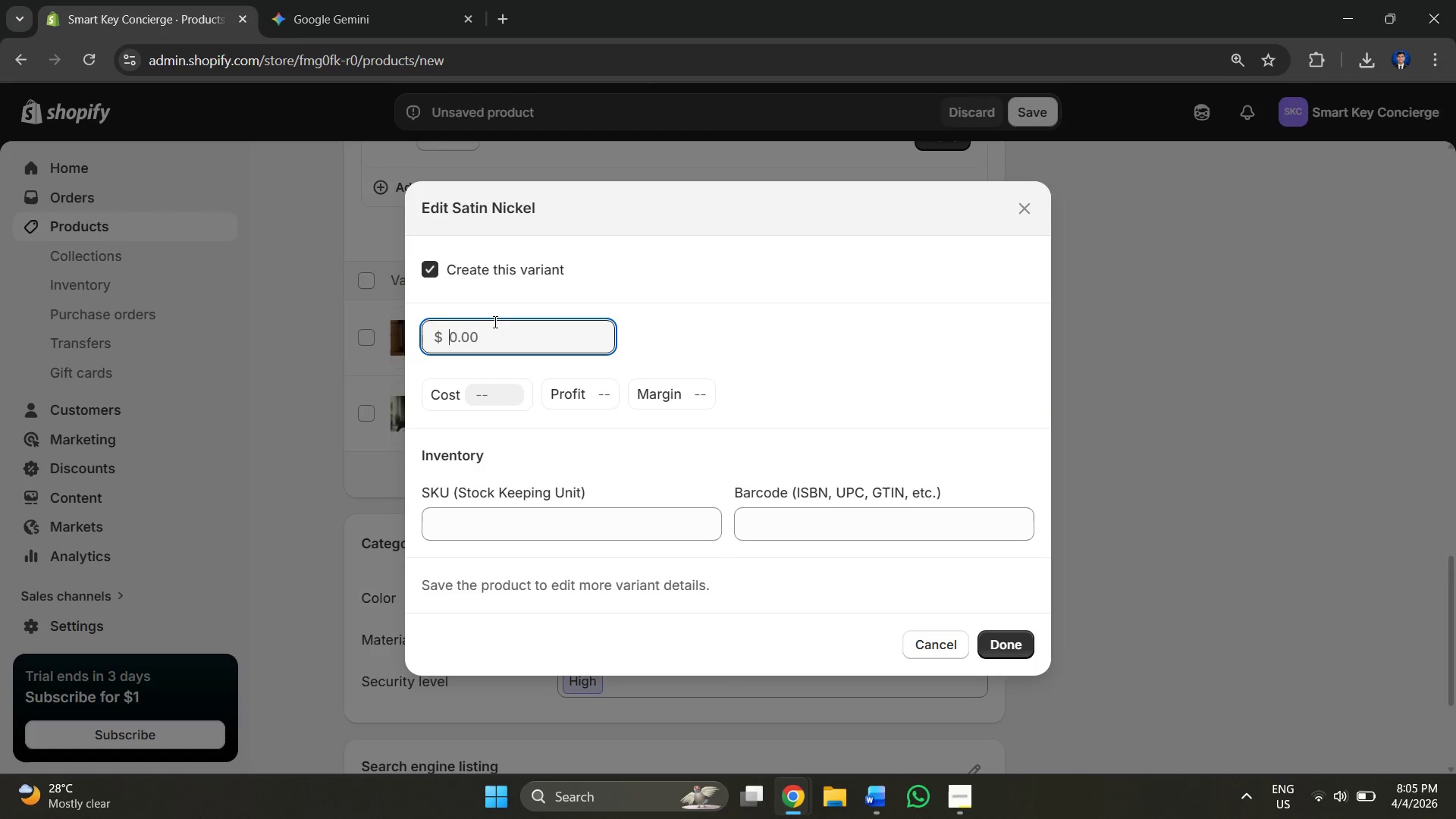 
key(Control+V)
 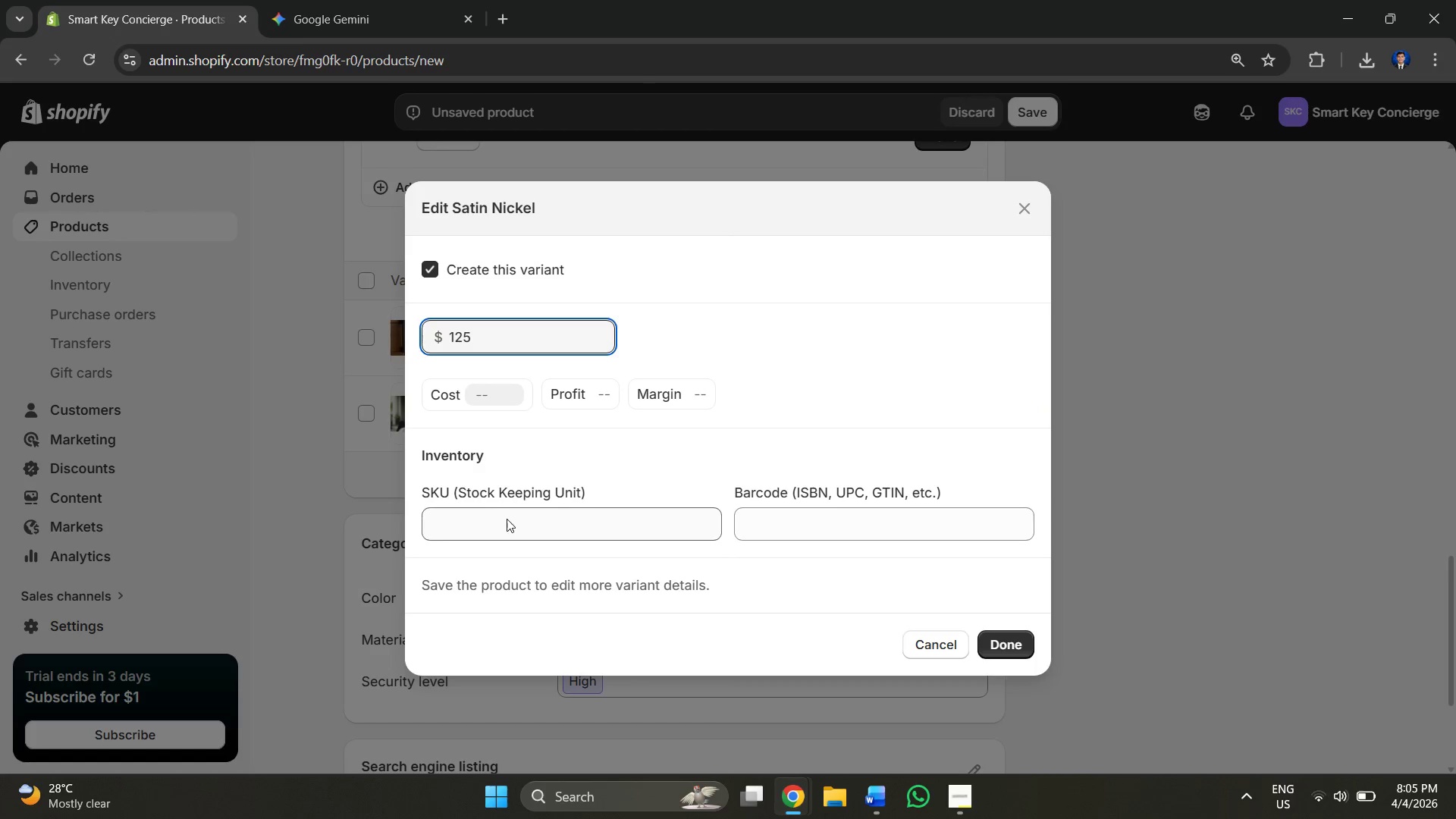 
key(Alt+AltLeft)
 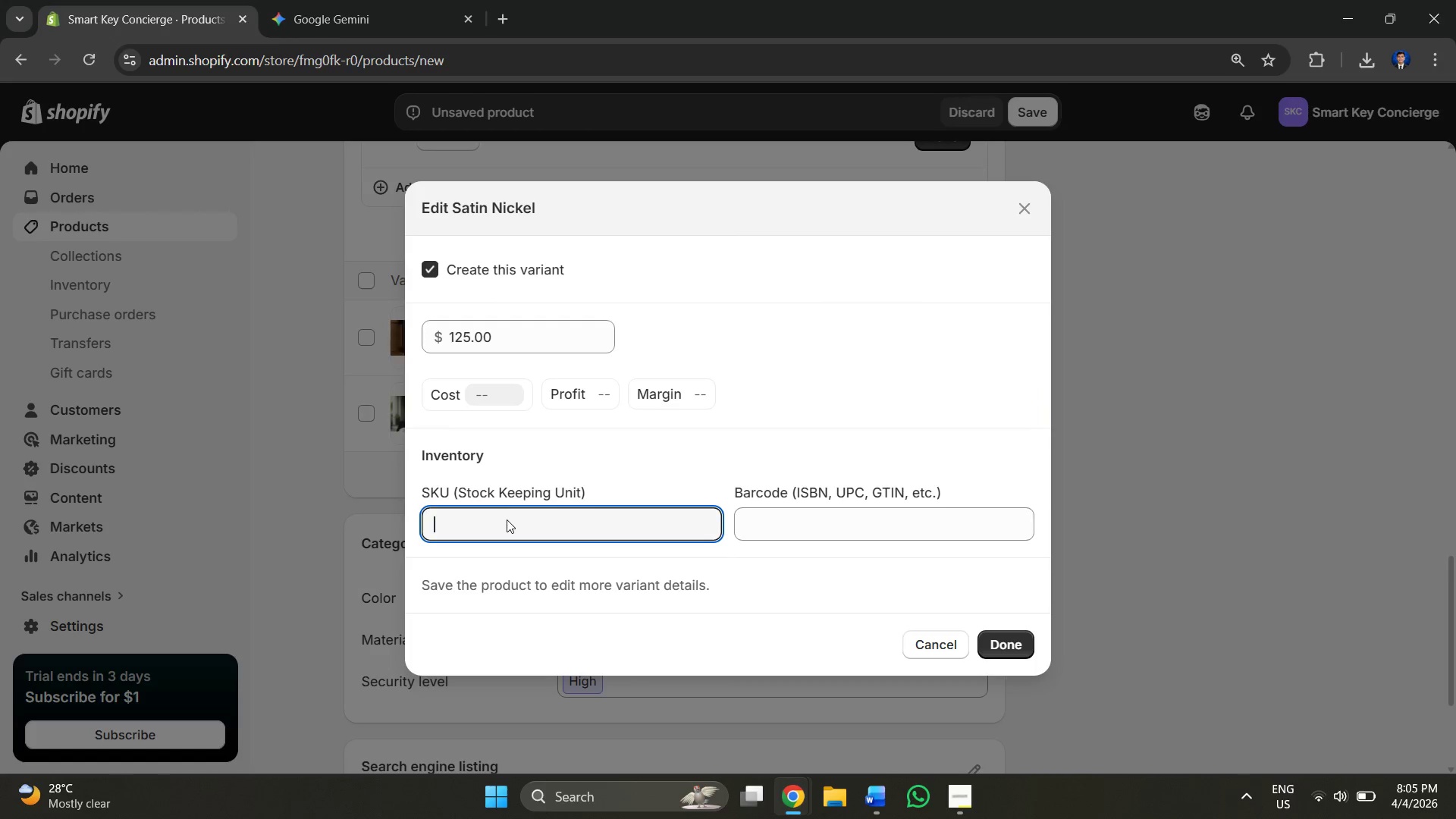 
key(Alt+Tab)
 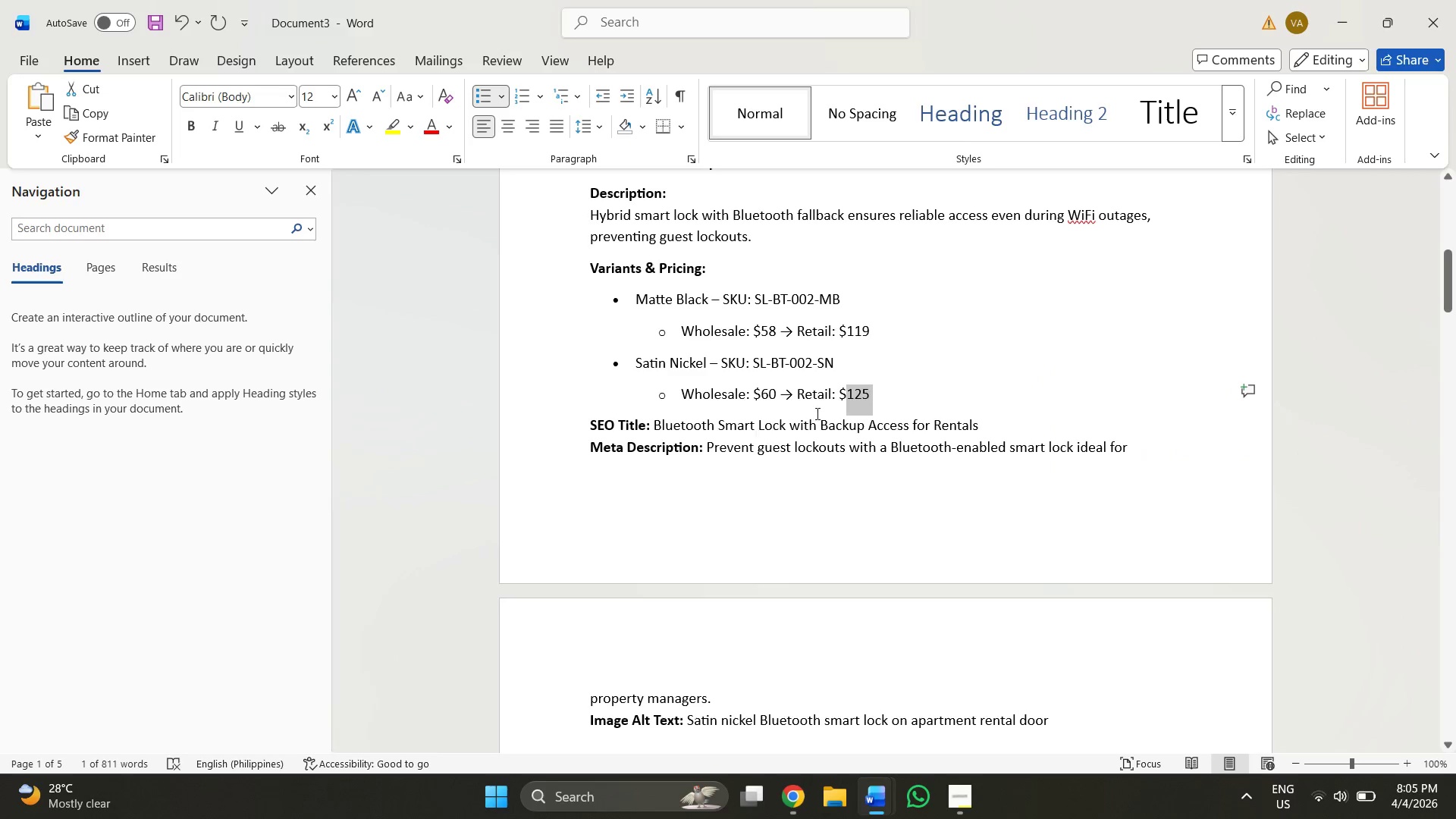 
left_click([821, 416])
 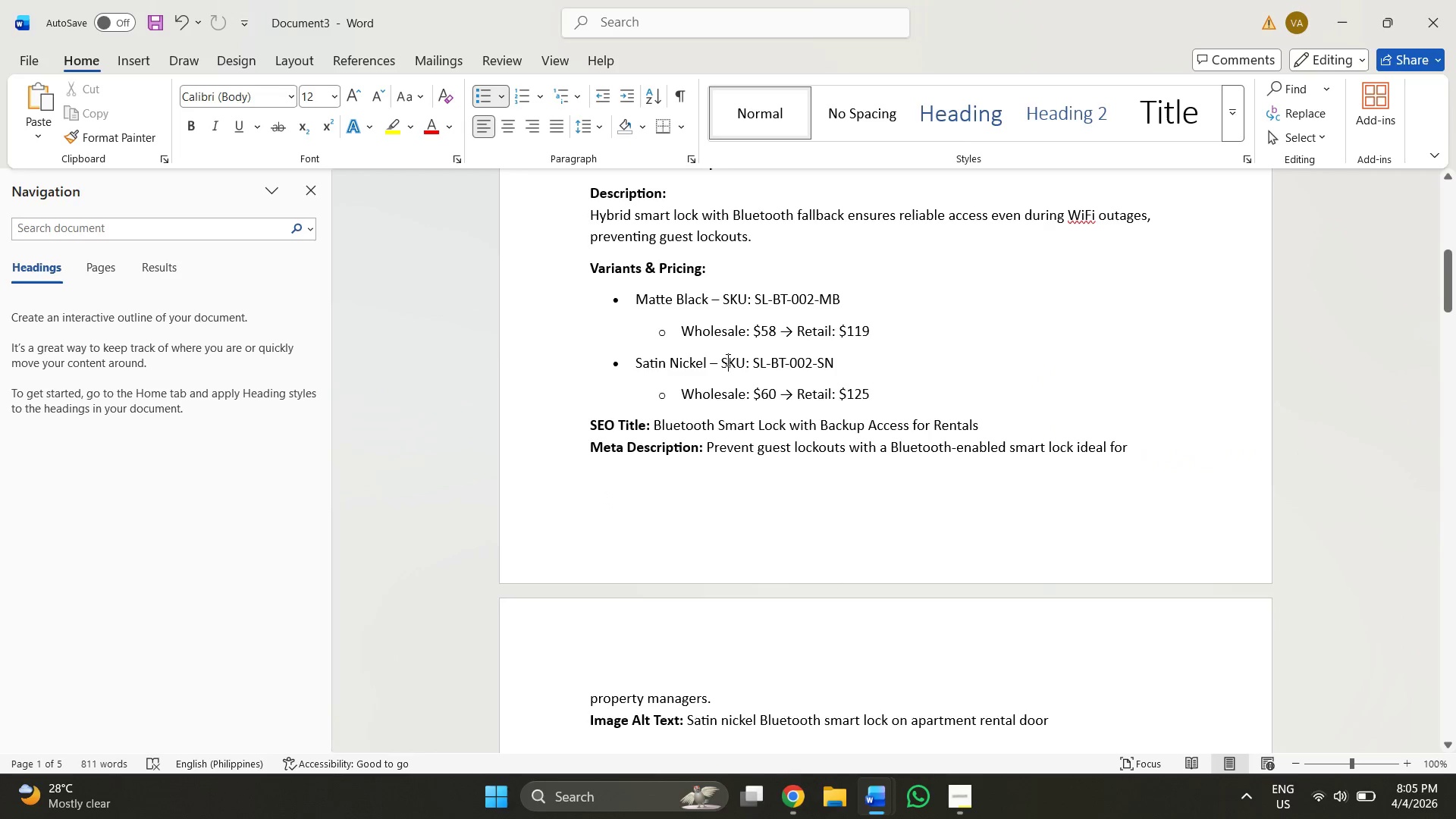 
left_click_drag(start_coordinate=[718, 358], to_coordinate=[810, 356])
 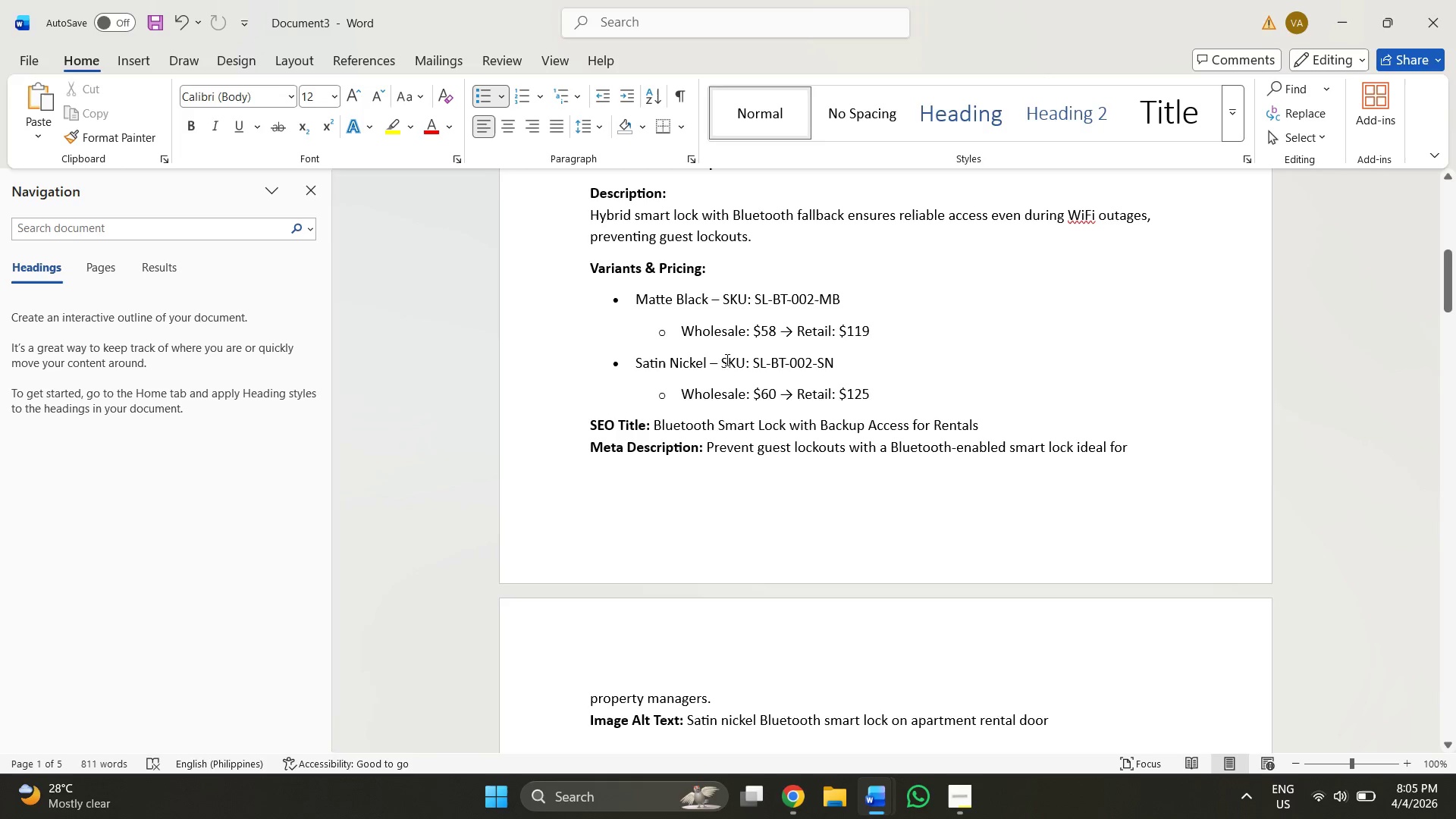 
left_click_drag(start_coordinate=[723, 359], to_coordinate=[801, 362])
 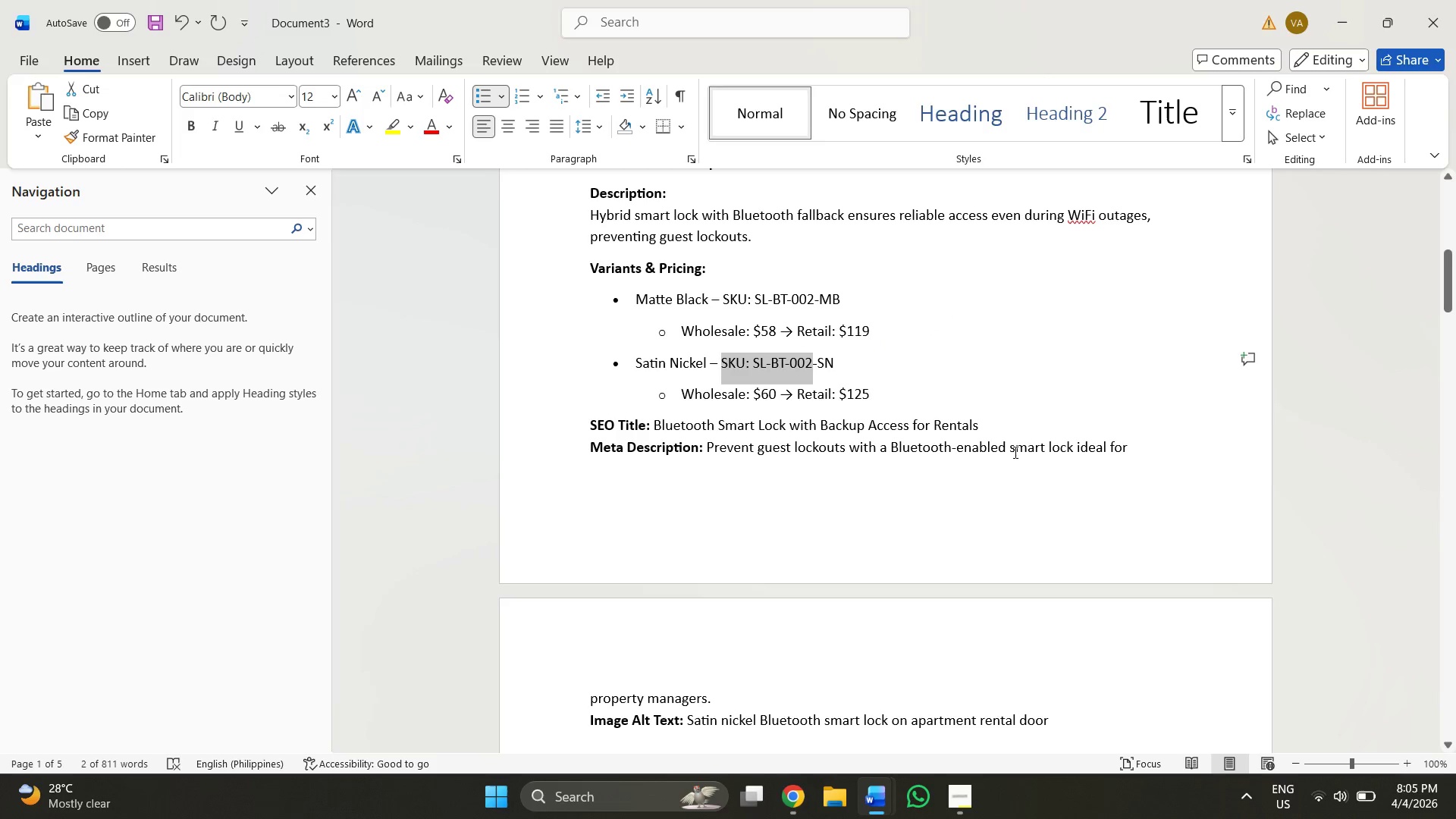 
key(Control+C)
 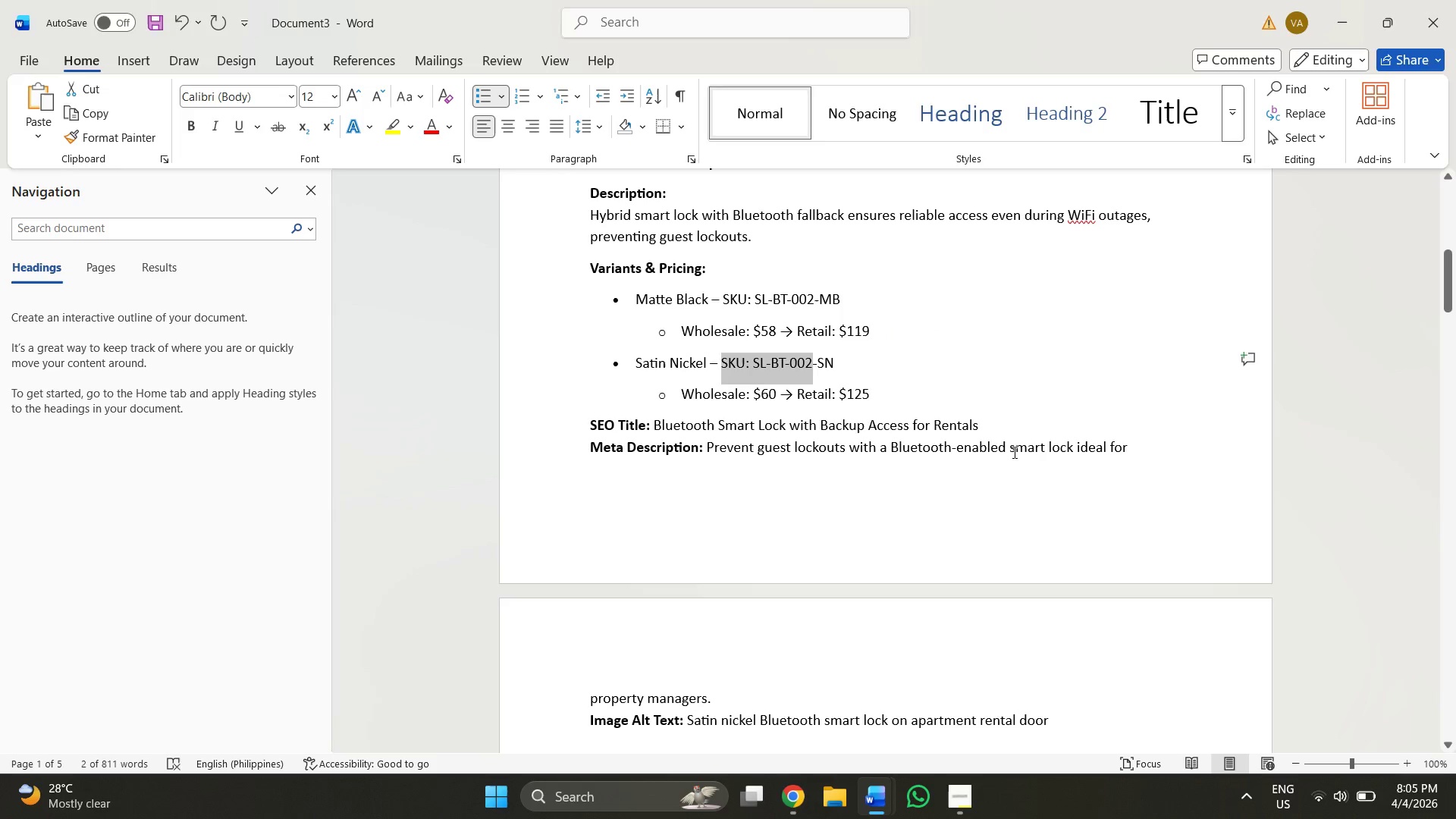 
key(Alt+AltLeft)
 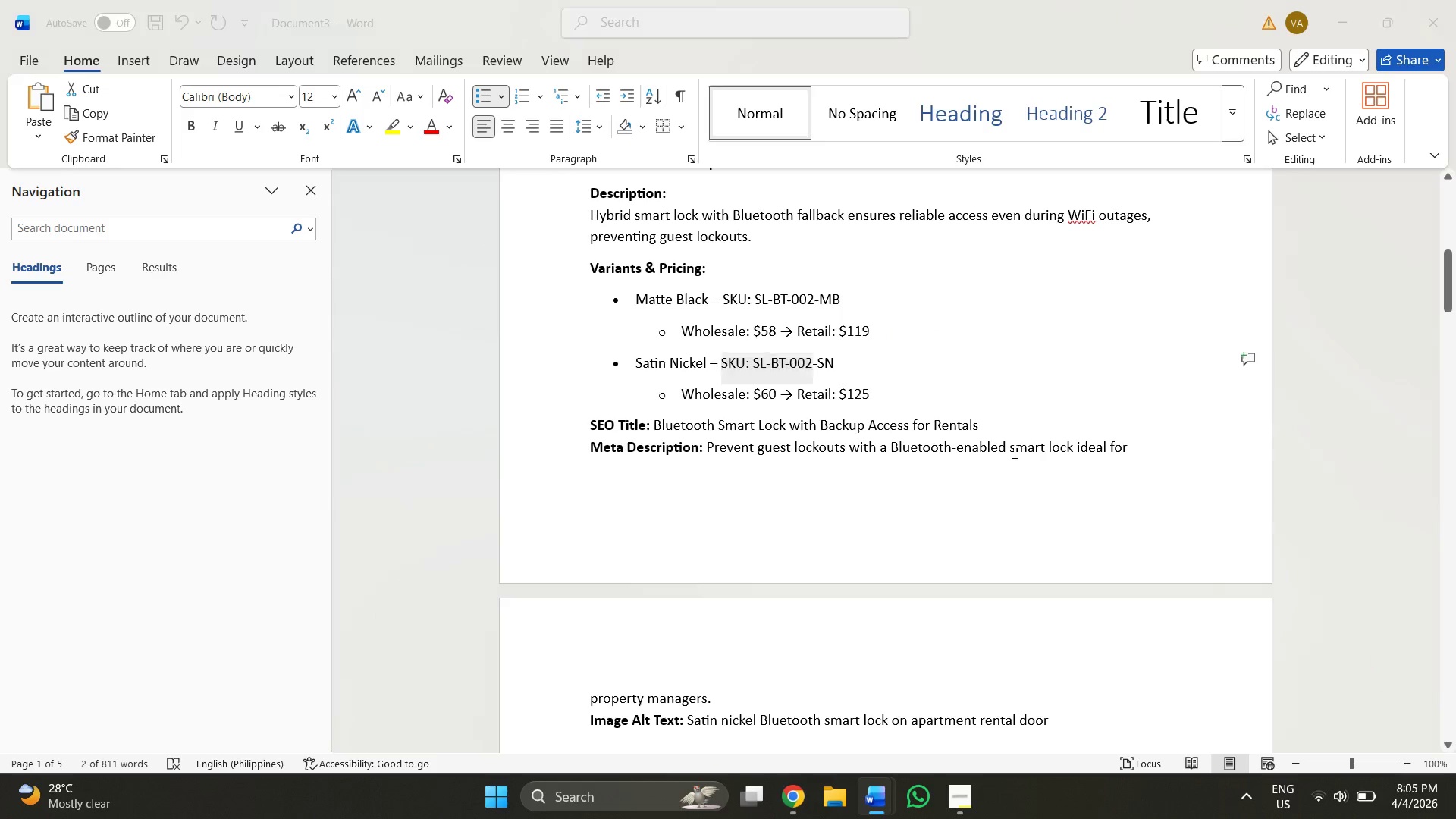 
key(Alt+Tab)
 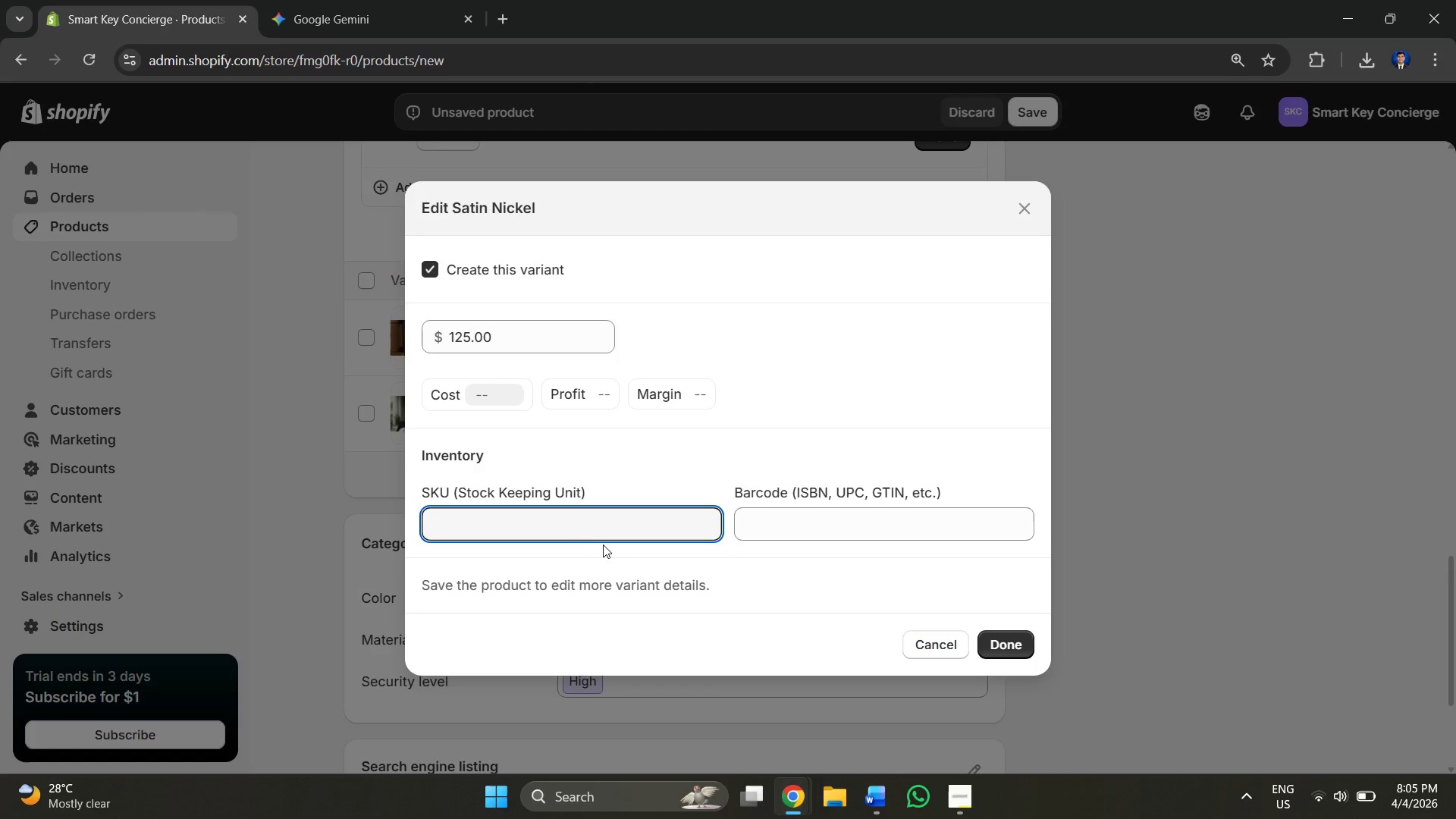 
key(Control+V)
 